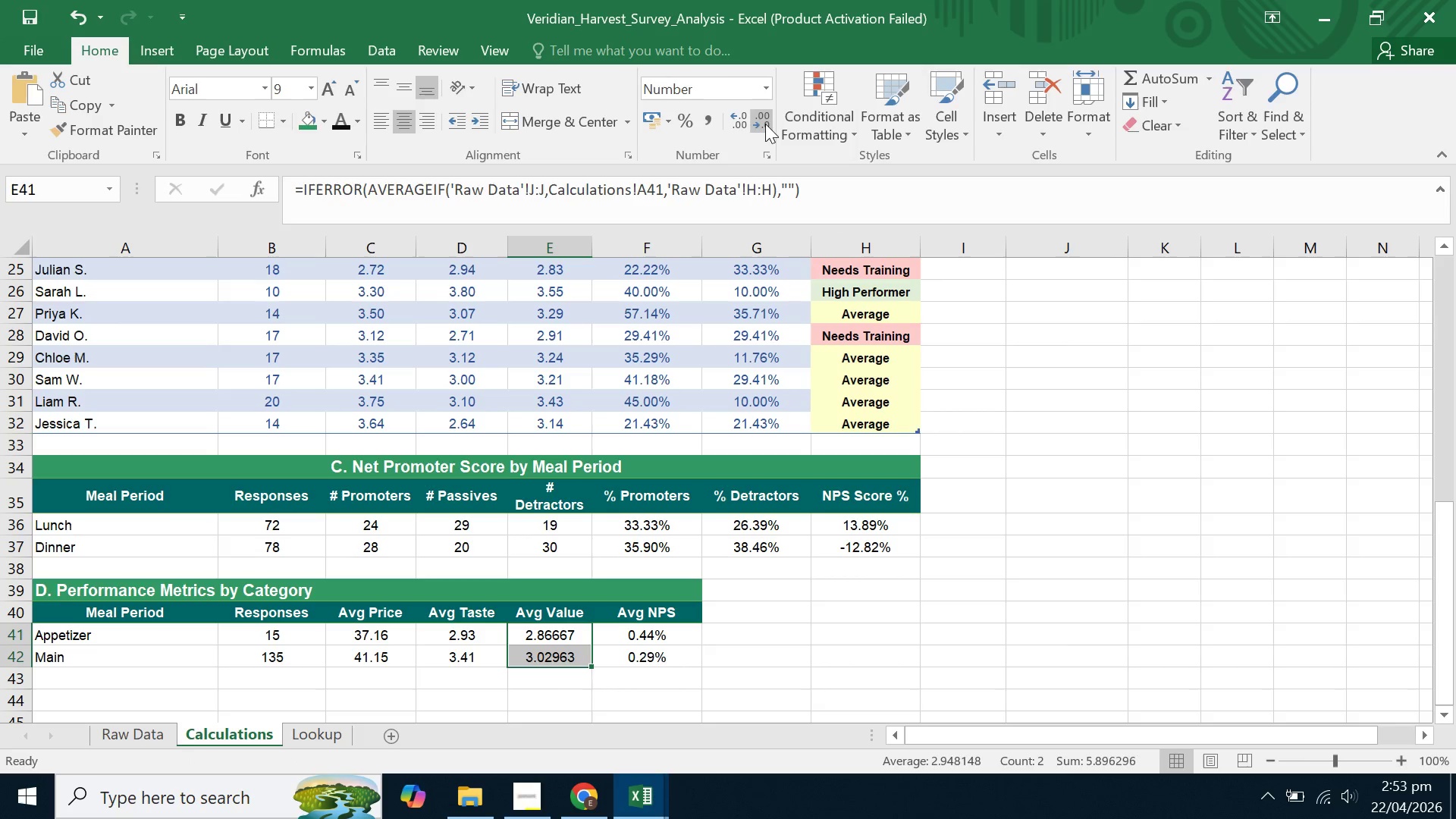 
triple_click([765, 124])
 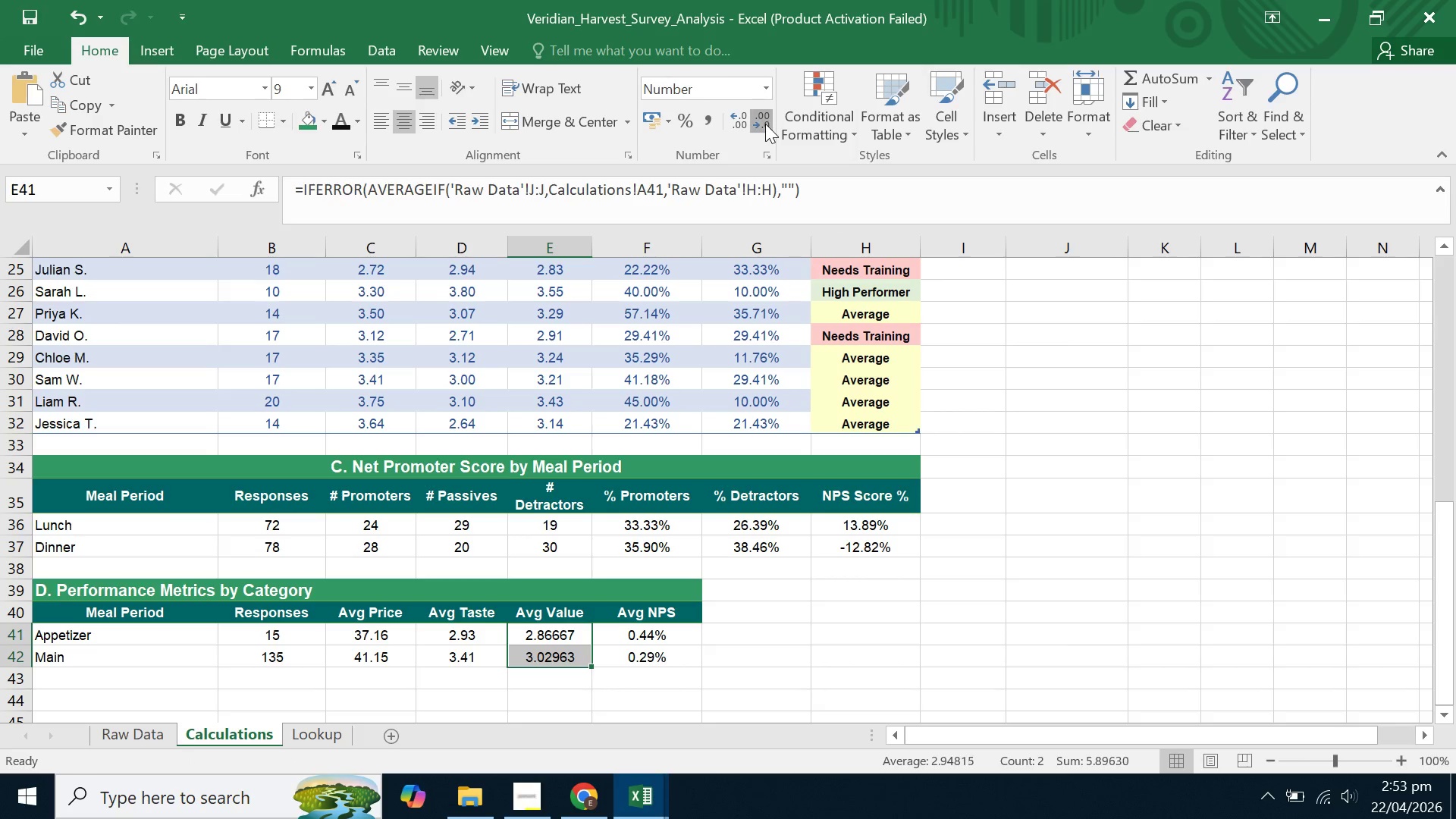 
triple_click([765, 124])
 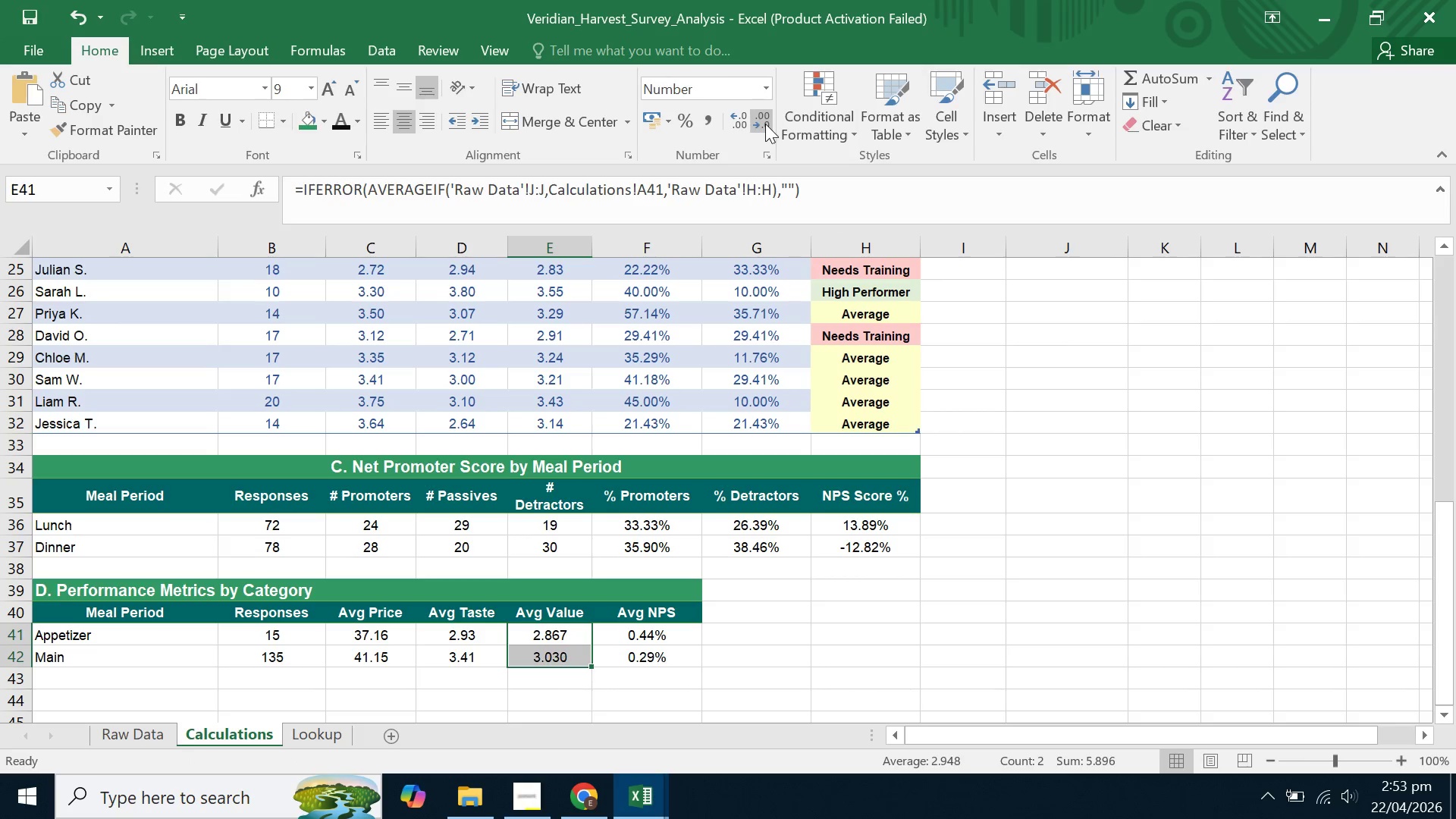 
triple_click([765, 124])
 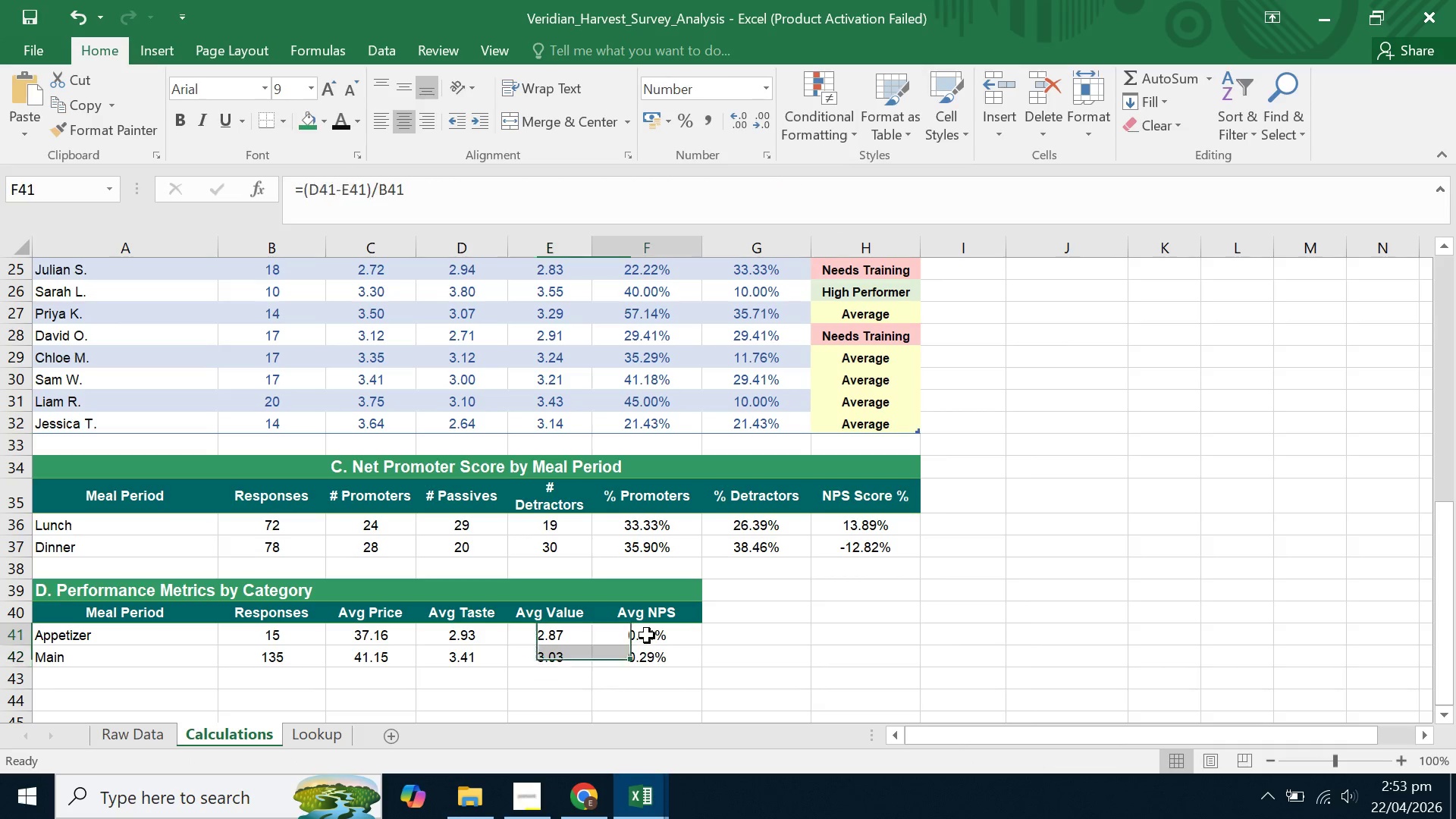 
double_click([549, 641])
 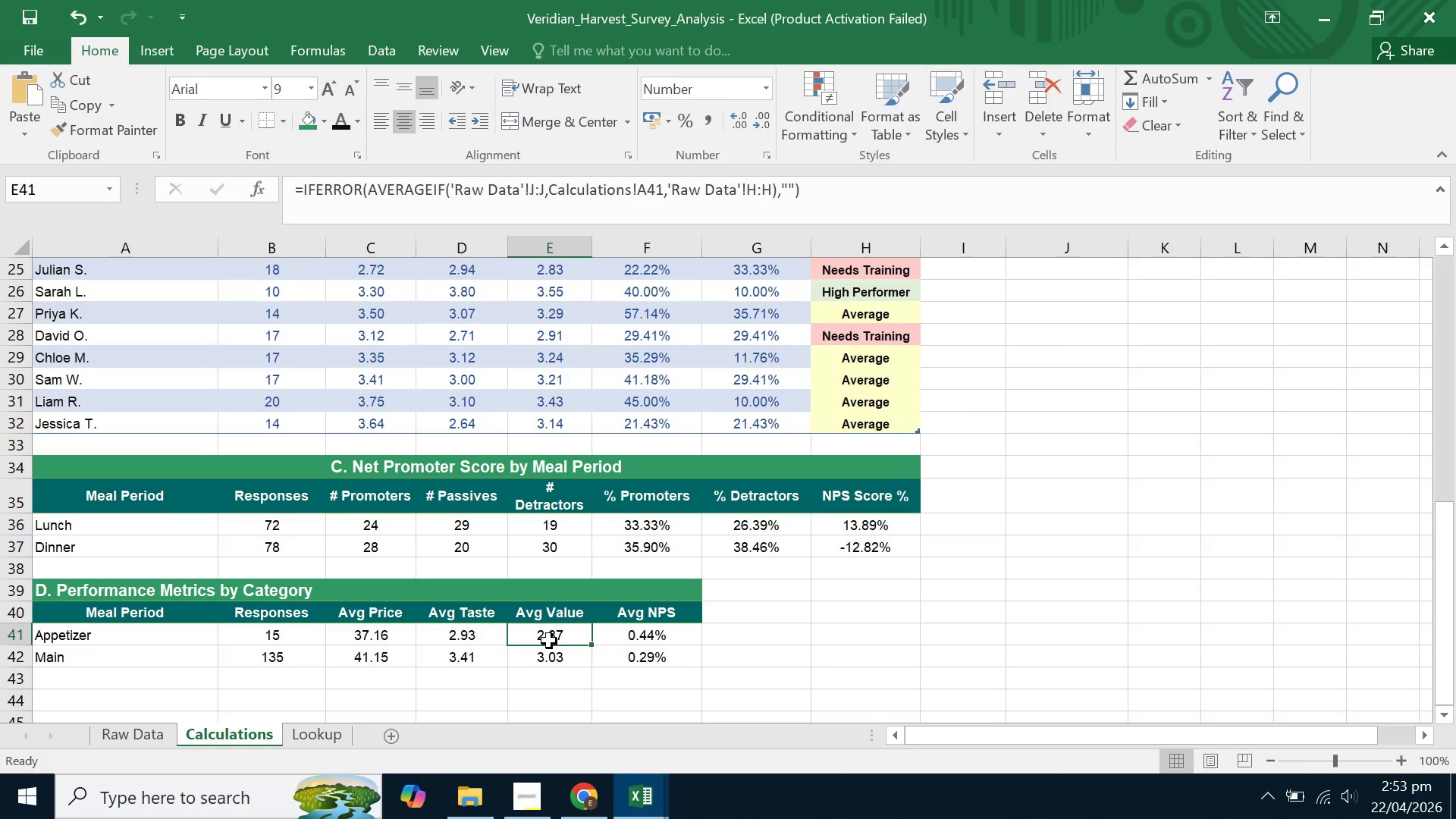 
key(Control+C)
 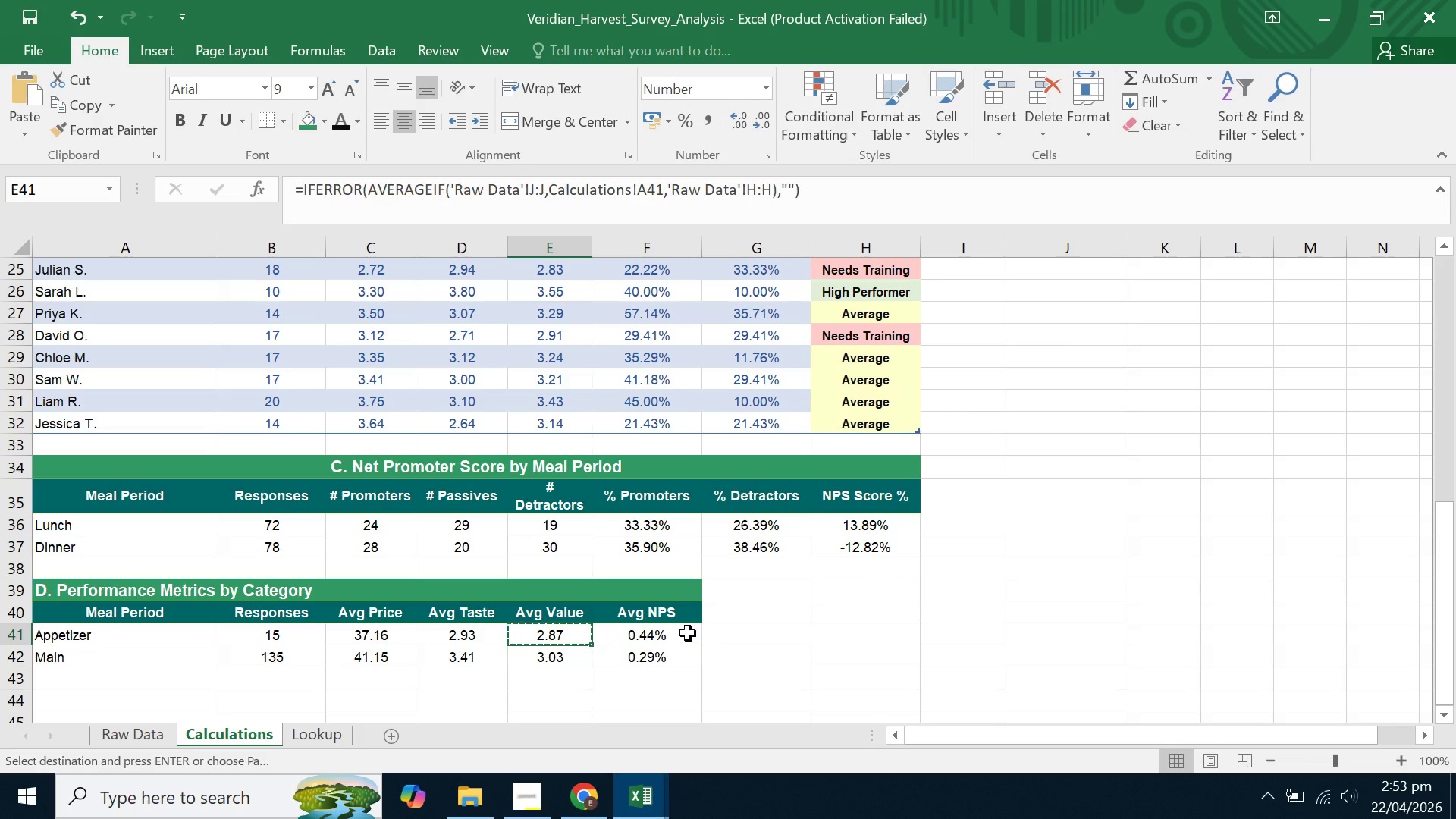 
left_click([679, 627])
 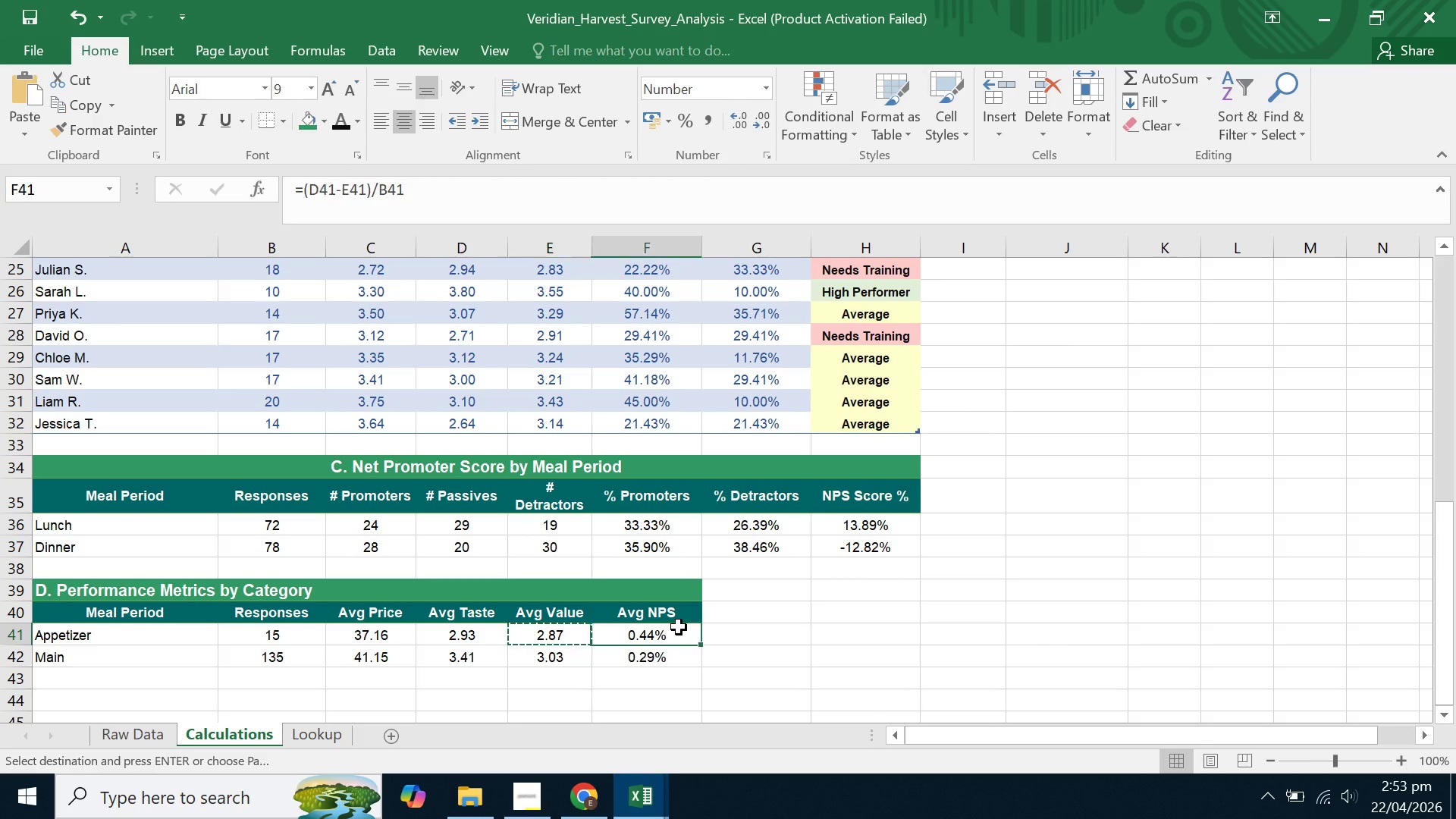 
key(Control+ControlLeft)
 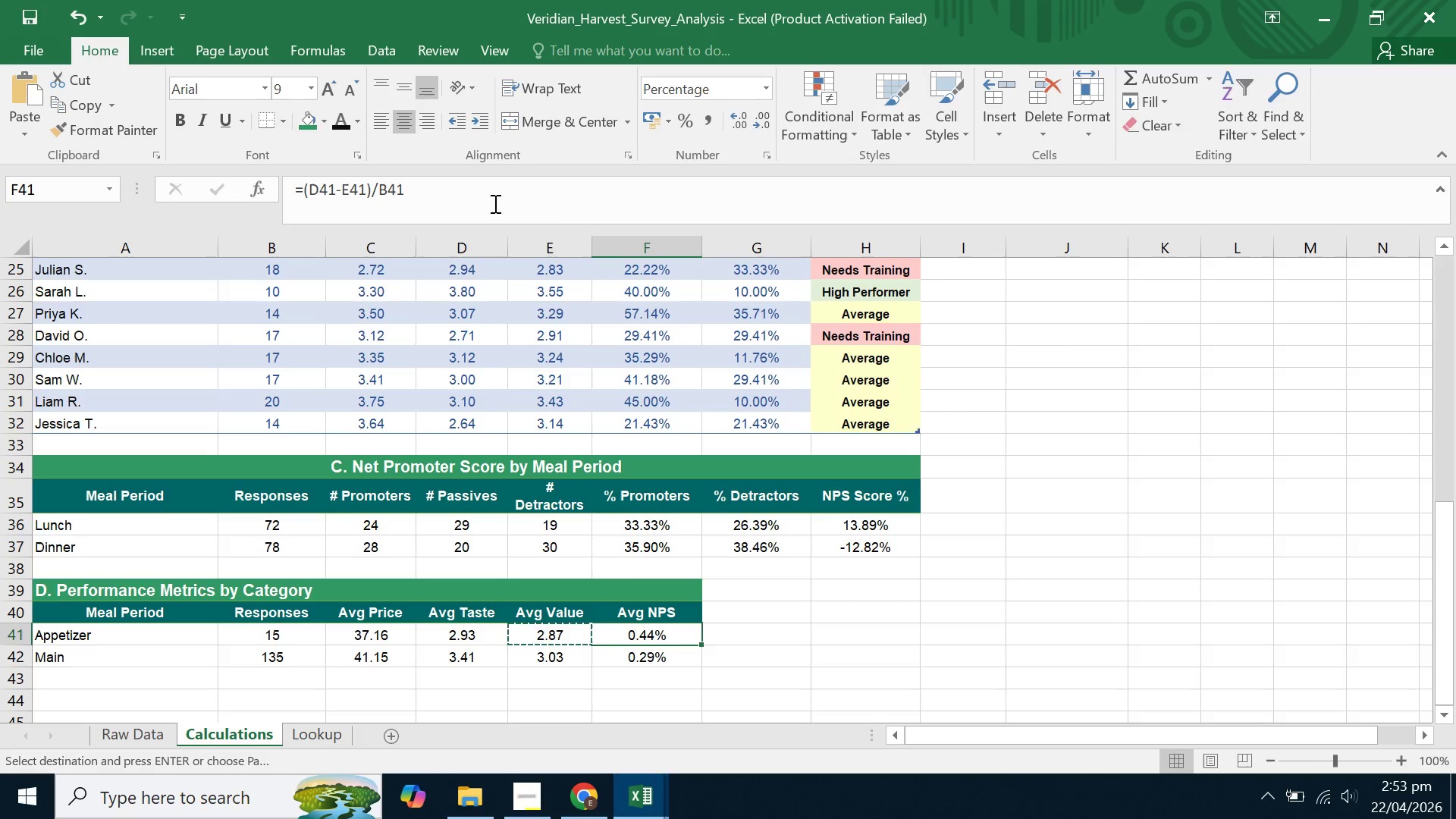 
left_click([541, 644])
 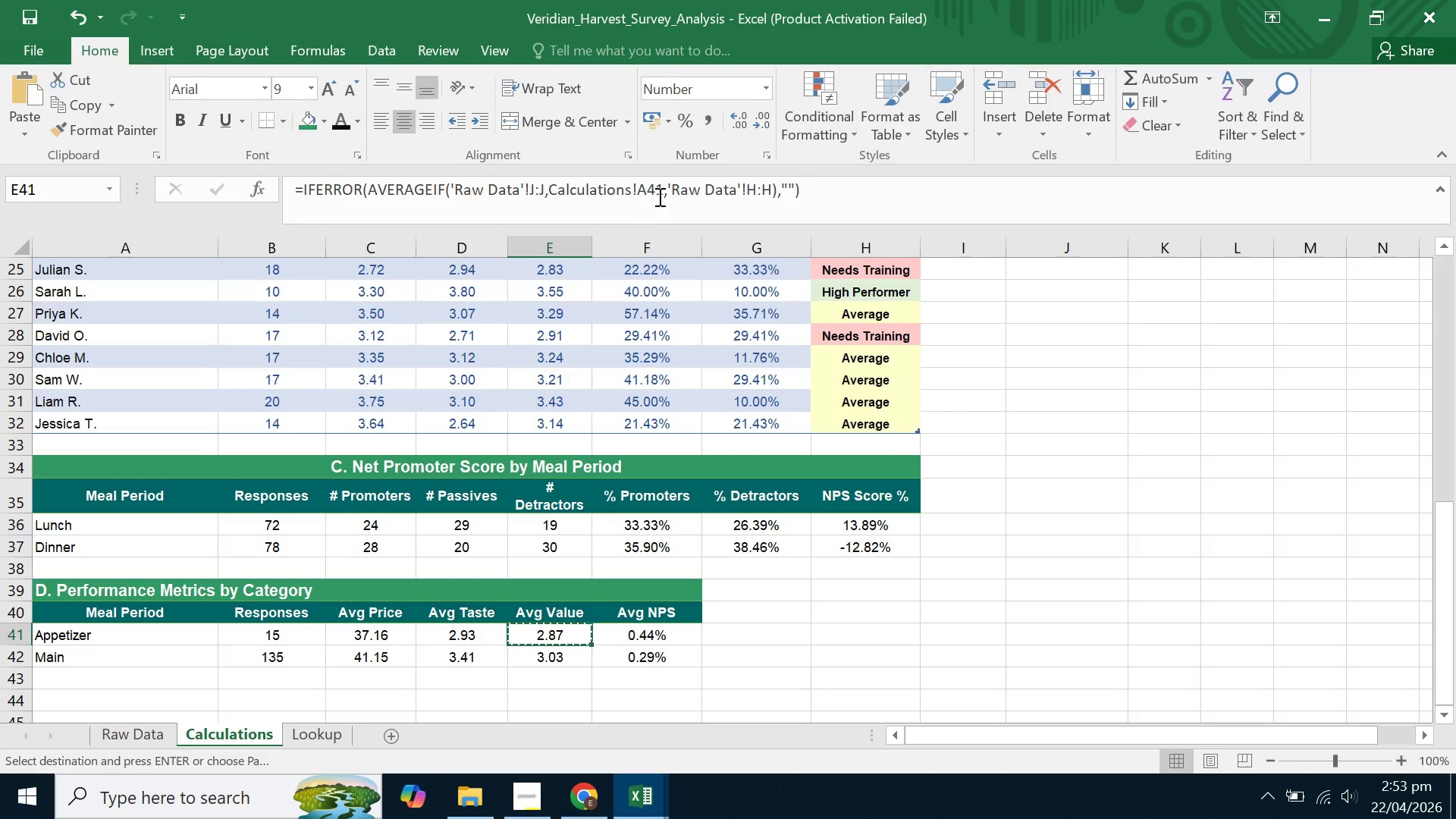 
double_click([658, 196])
 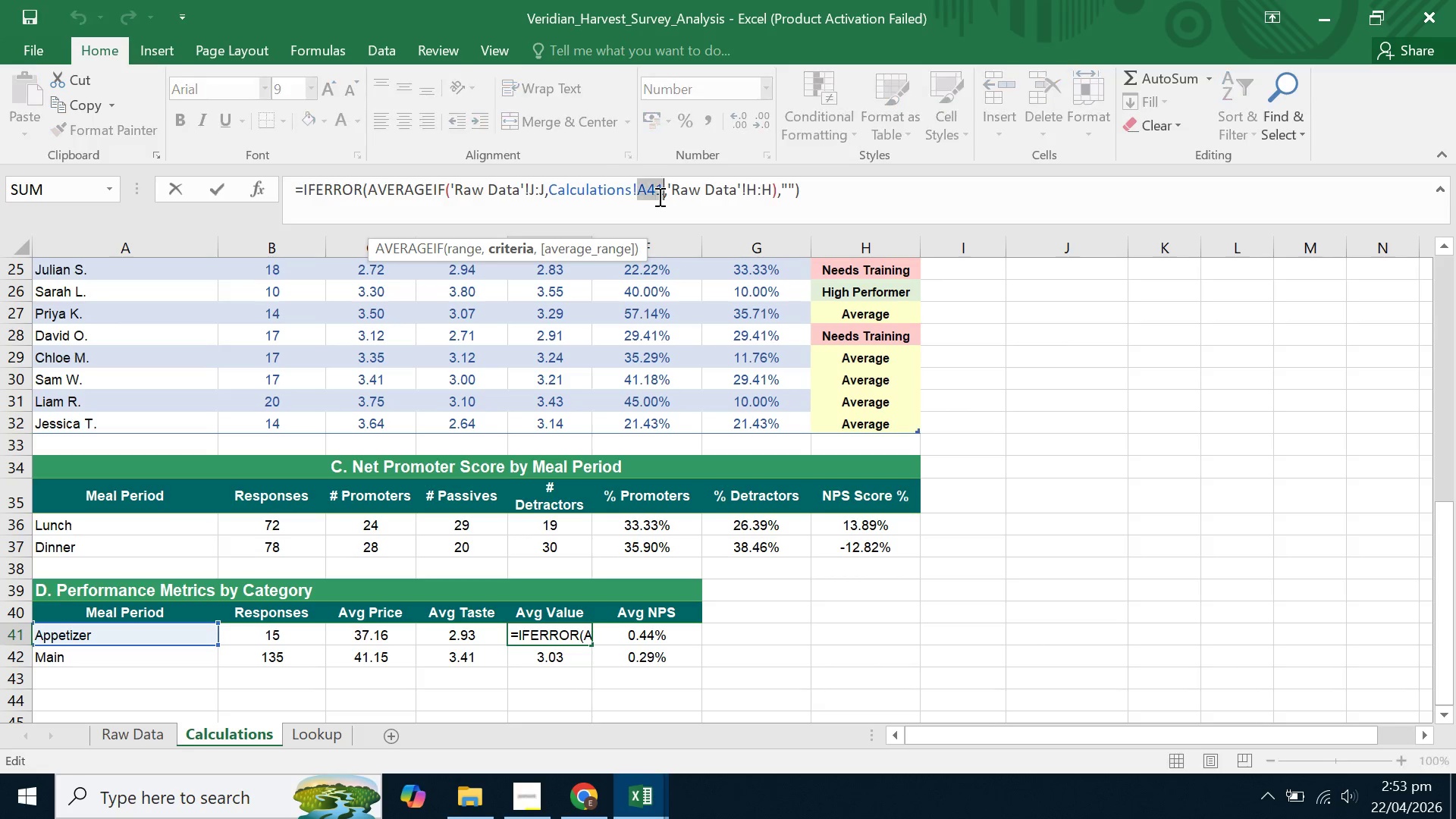 
triple_click([658, 196])
 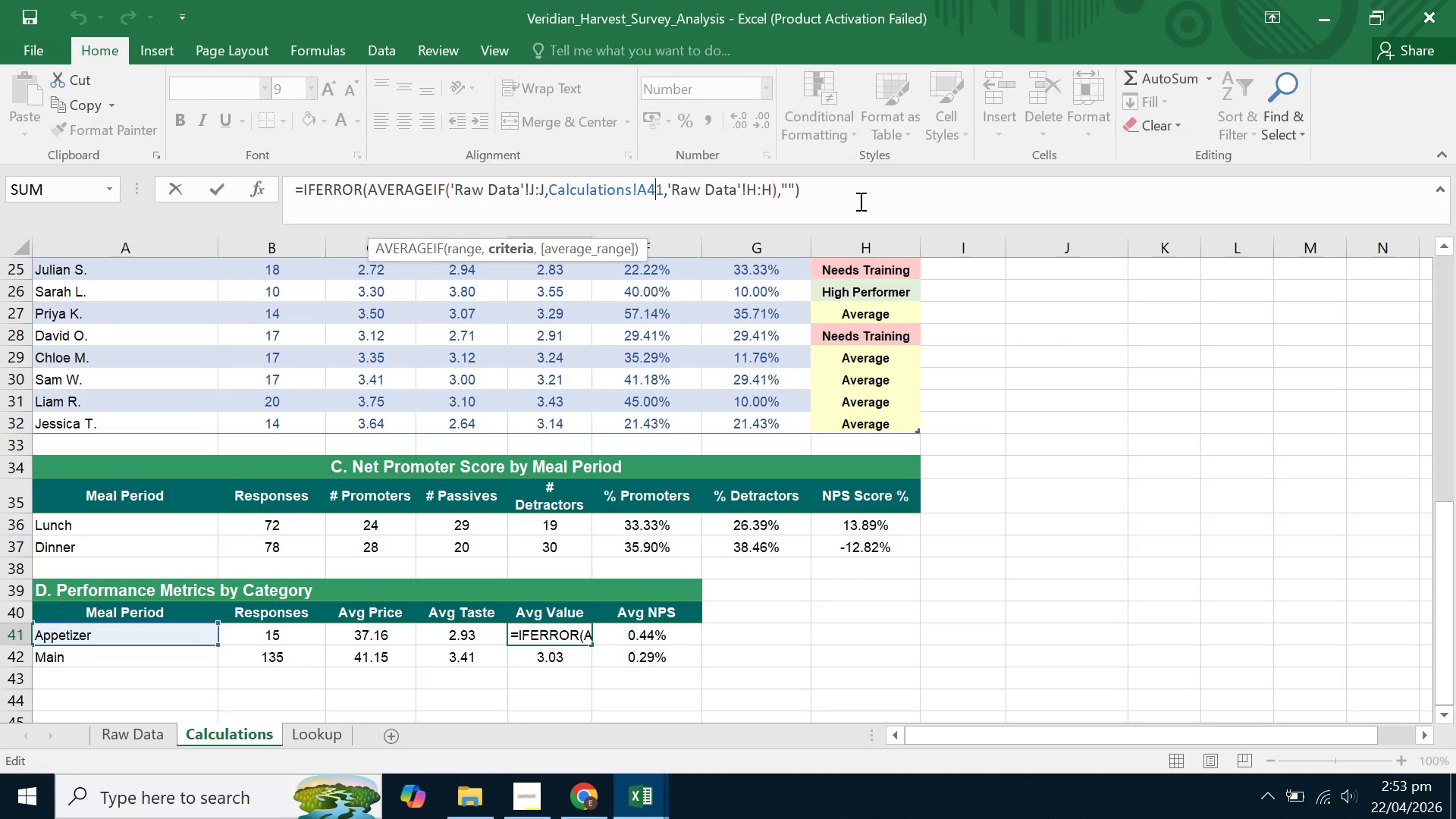 
left_click_drag(start_coordinate=[868, 200], to_coordinate=[83, 161])
 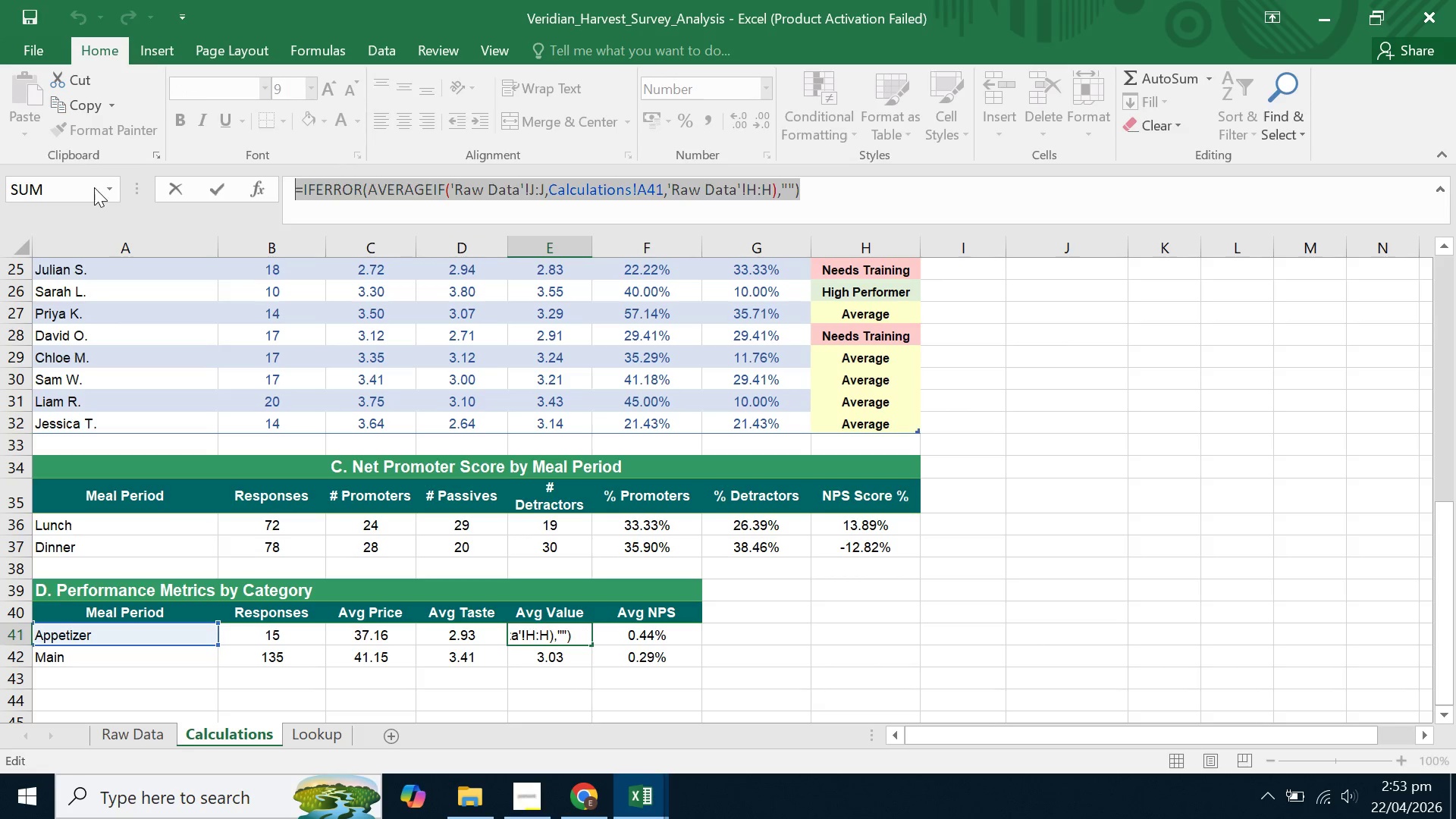 
key(Control+C)
 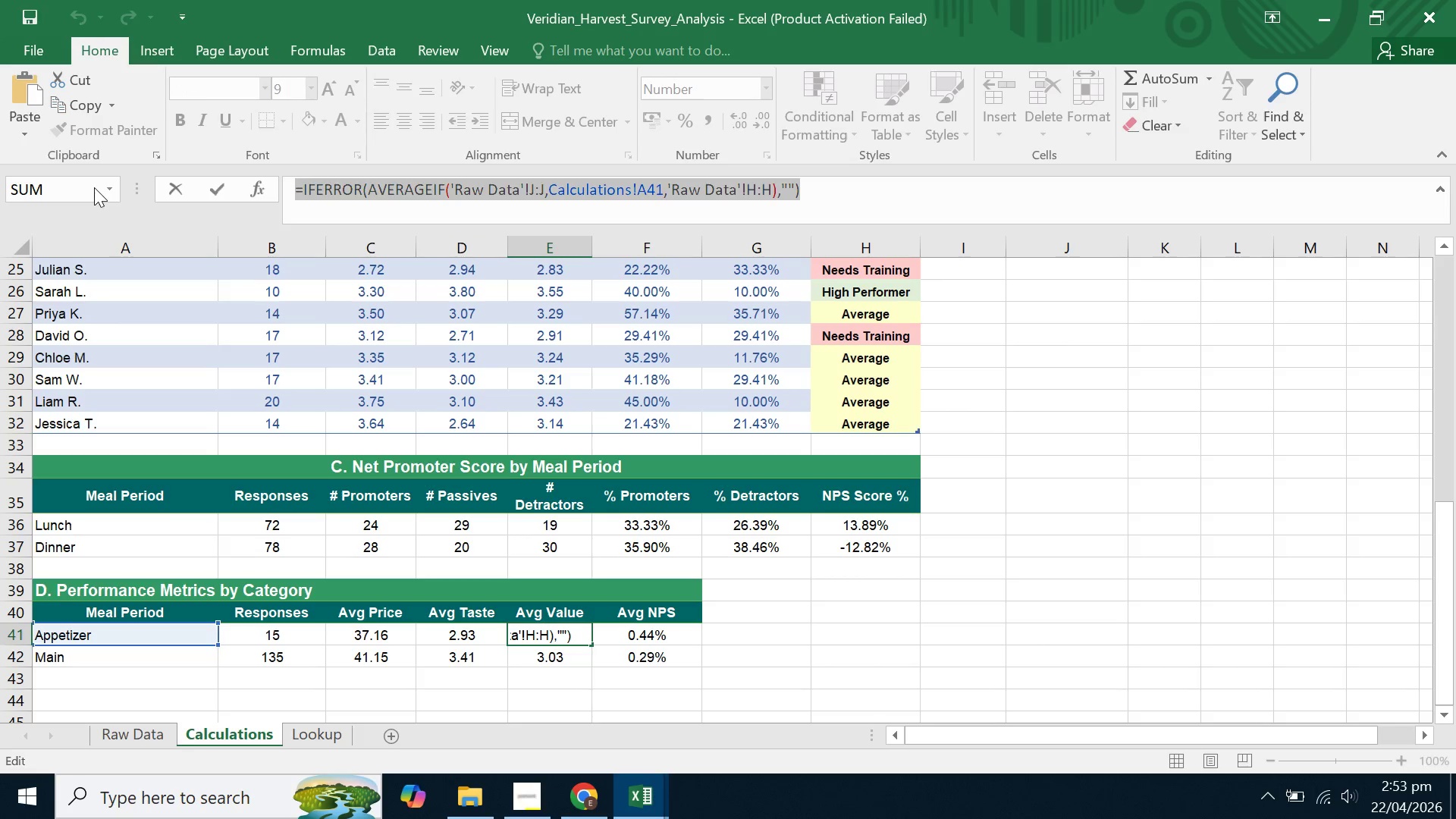 
key(Enter)
 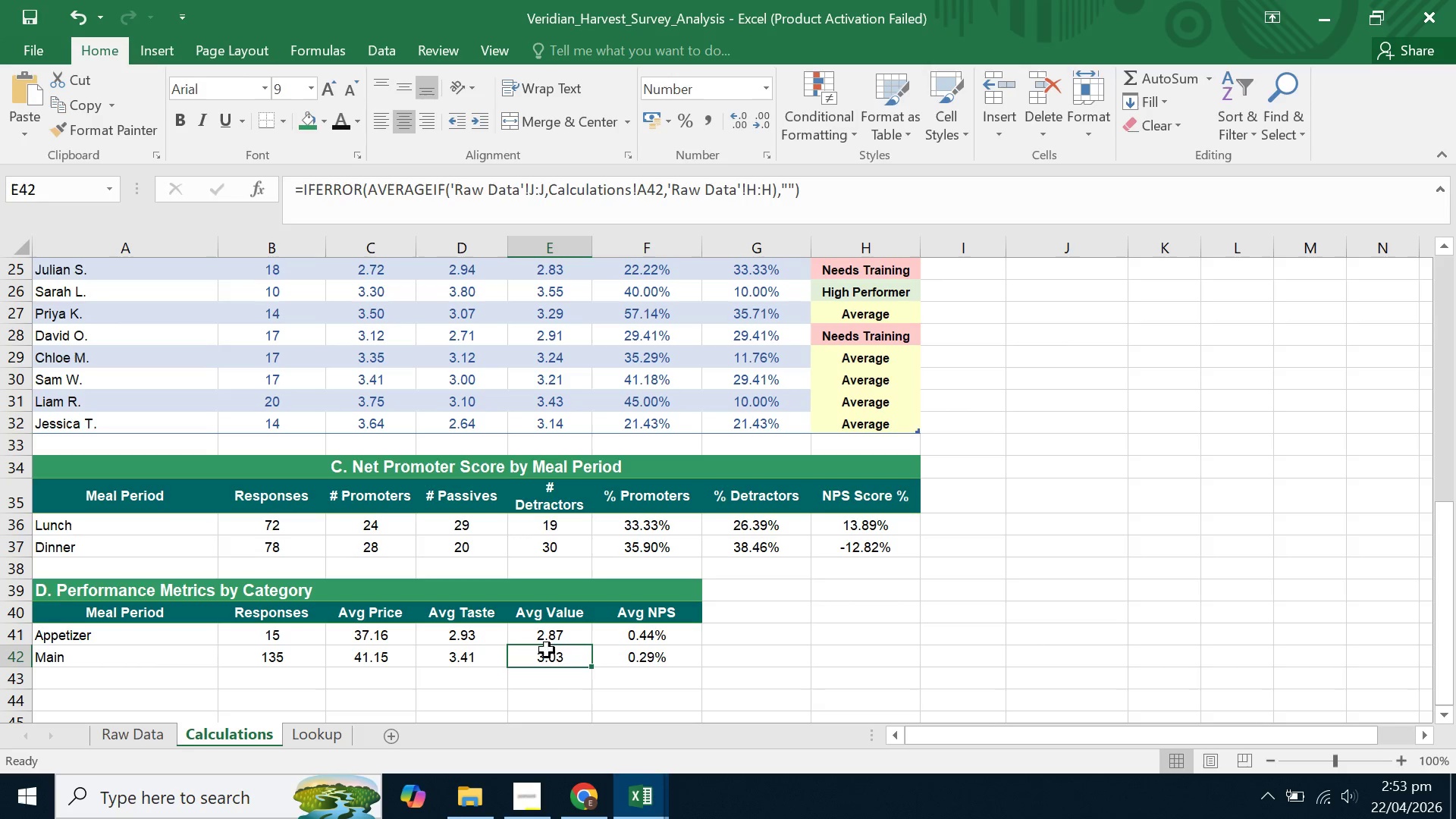 
left_click([607, 645])
 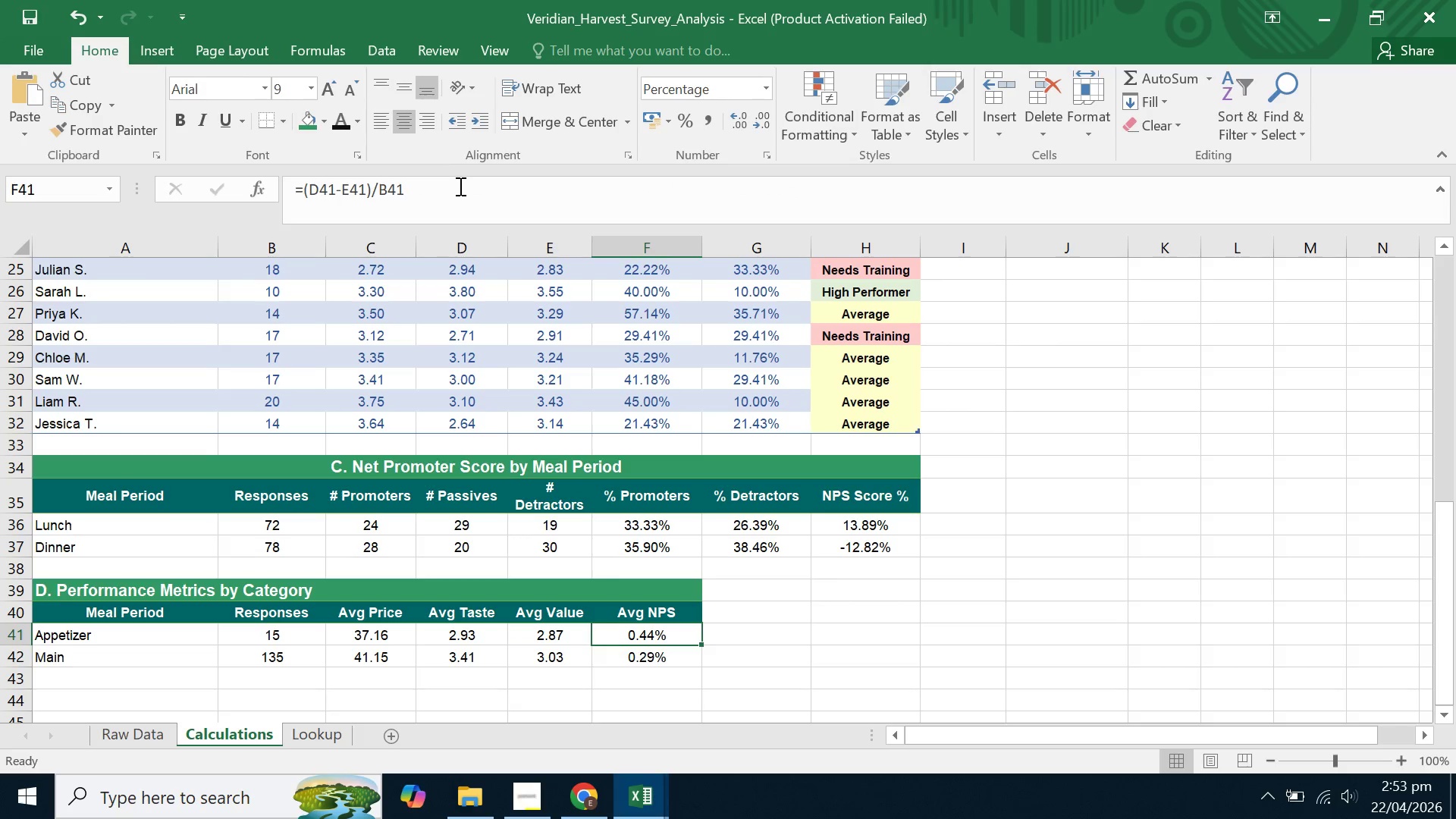 
left_click_drag(start_coordinate=[452, 190], to_coordinate=[221, 169])
 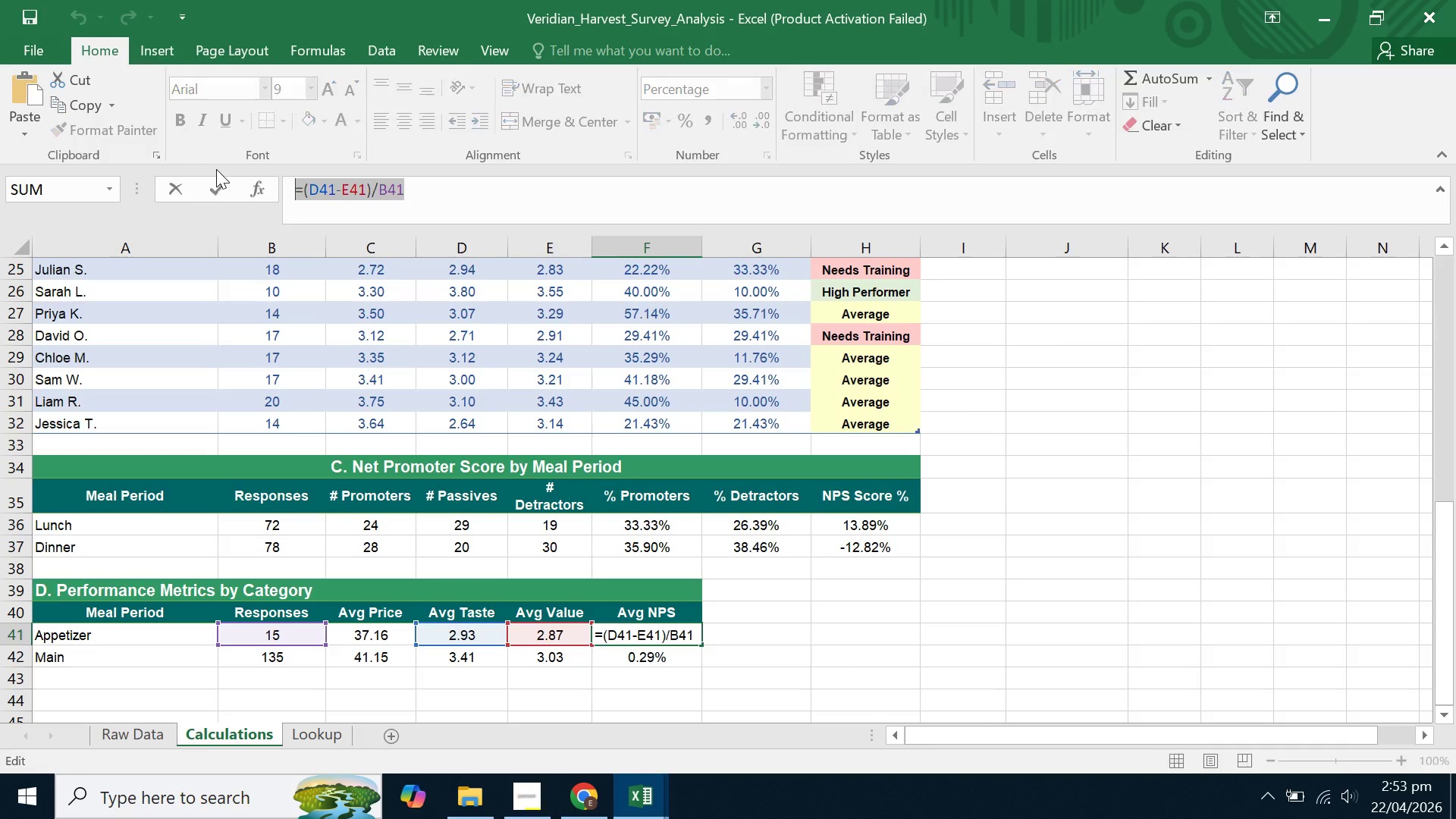 
key(Control+V)
 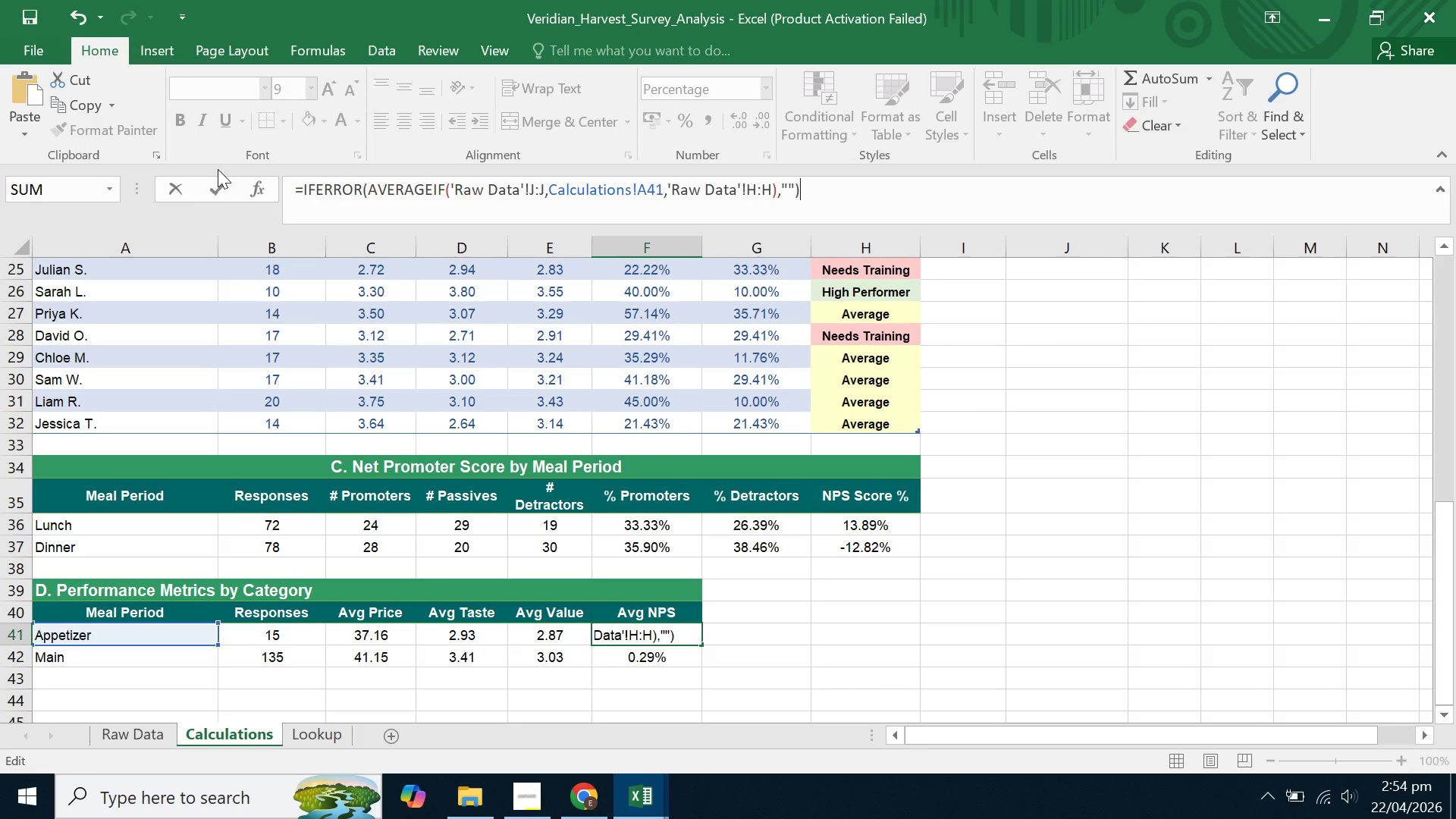 
key(ArrowLeft)
 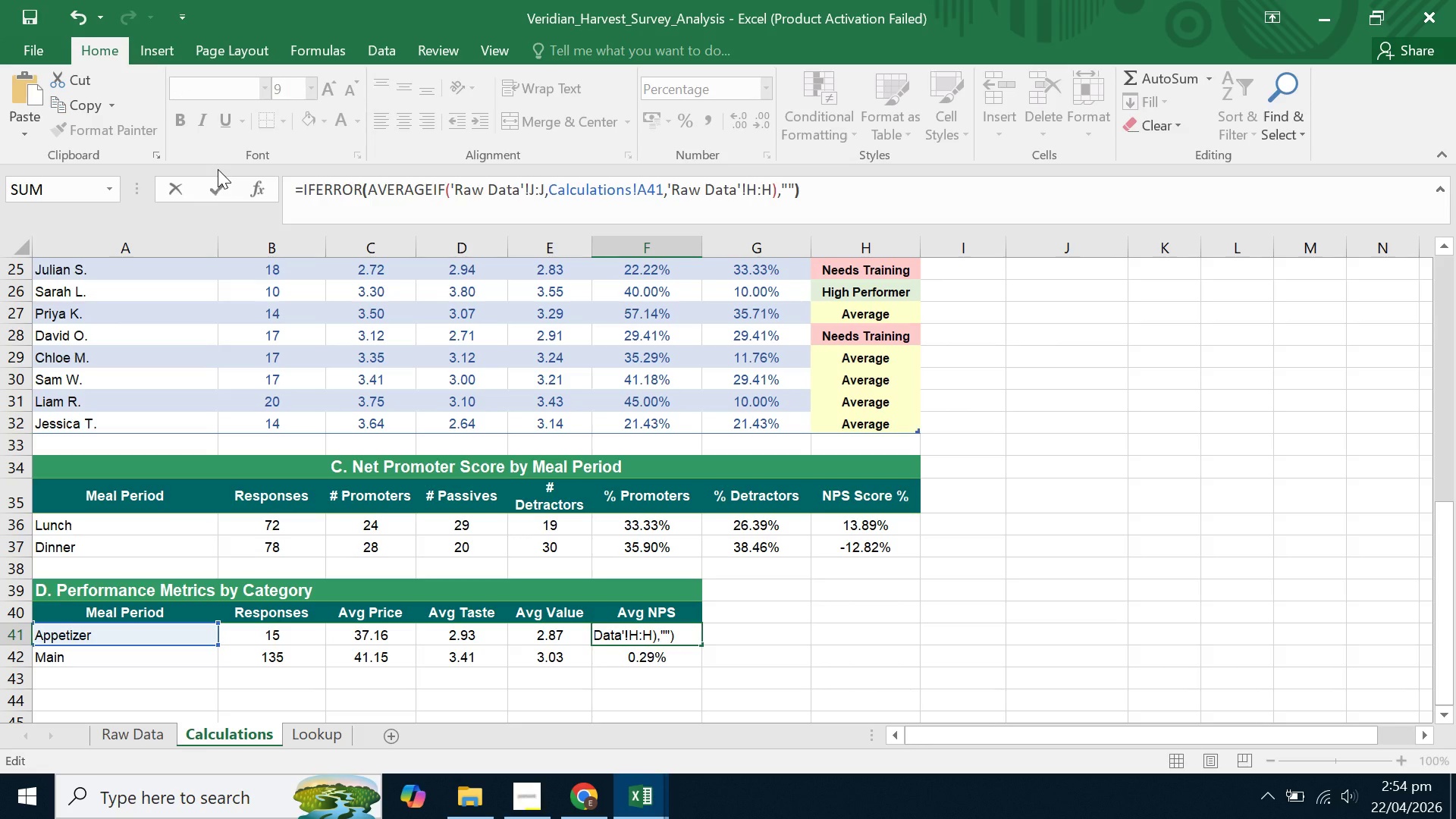 
key(ArrowLeft)
 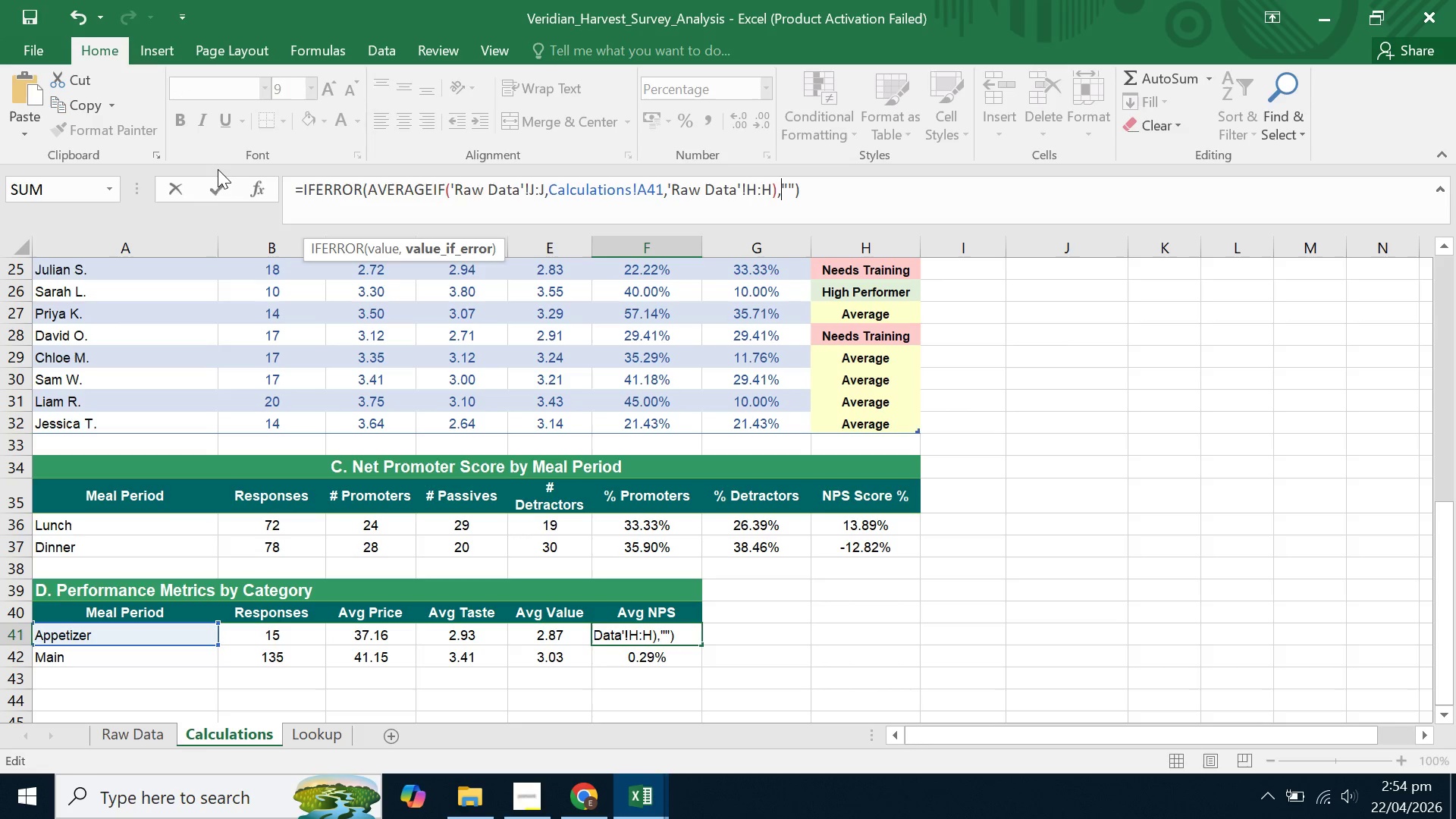 
key(ArrowLeft)
 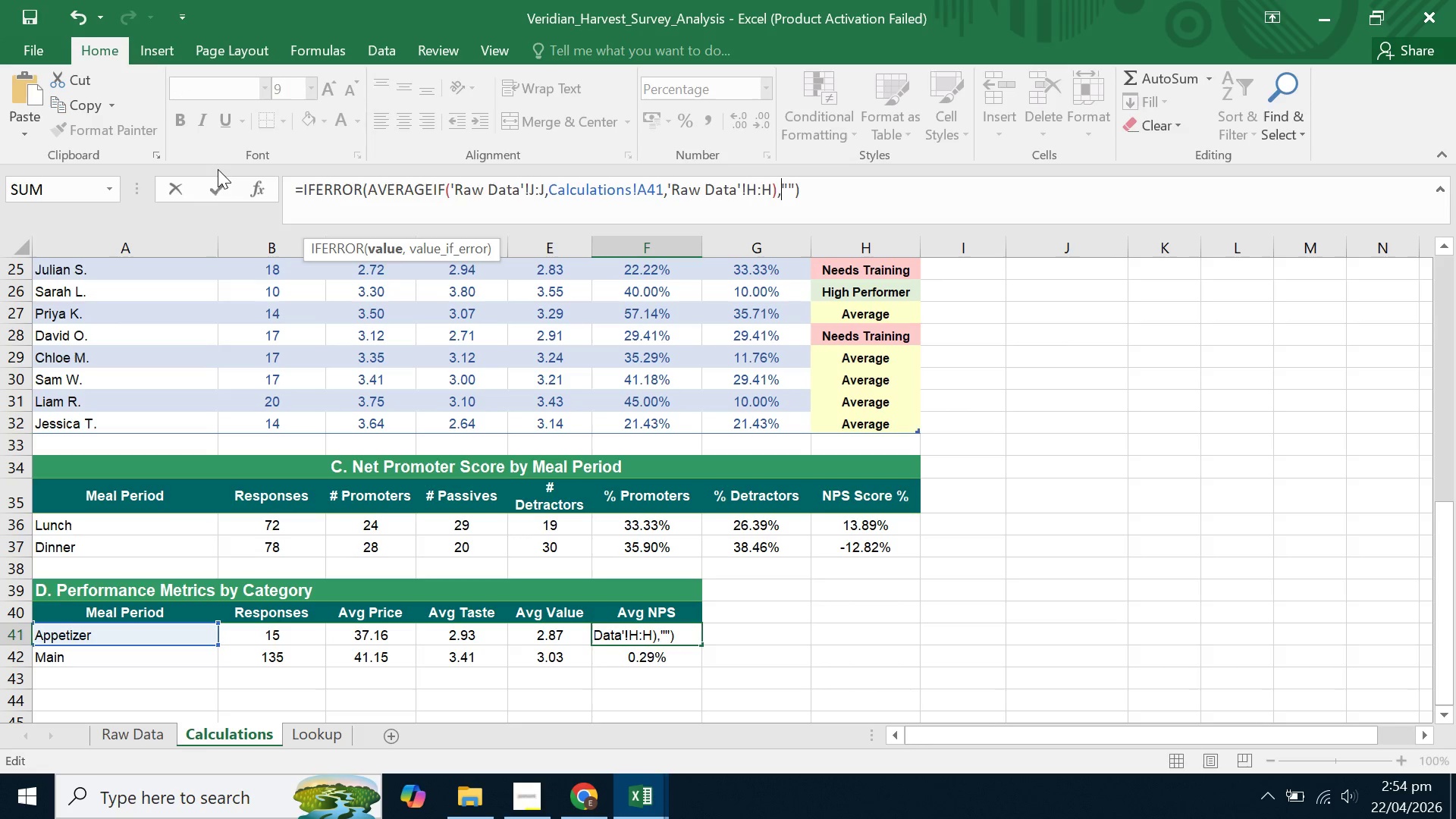 
key(ArrowLeft)
 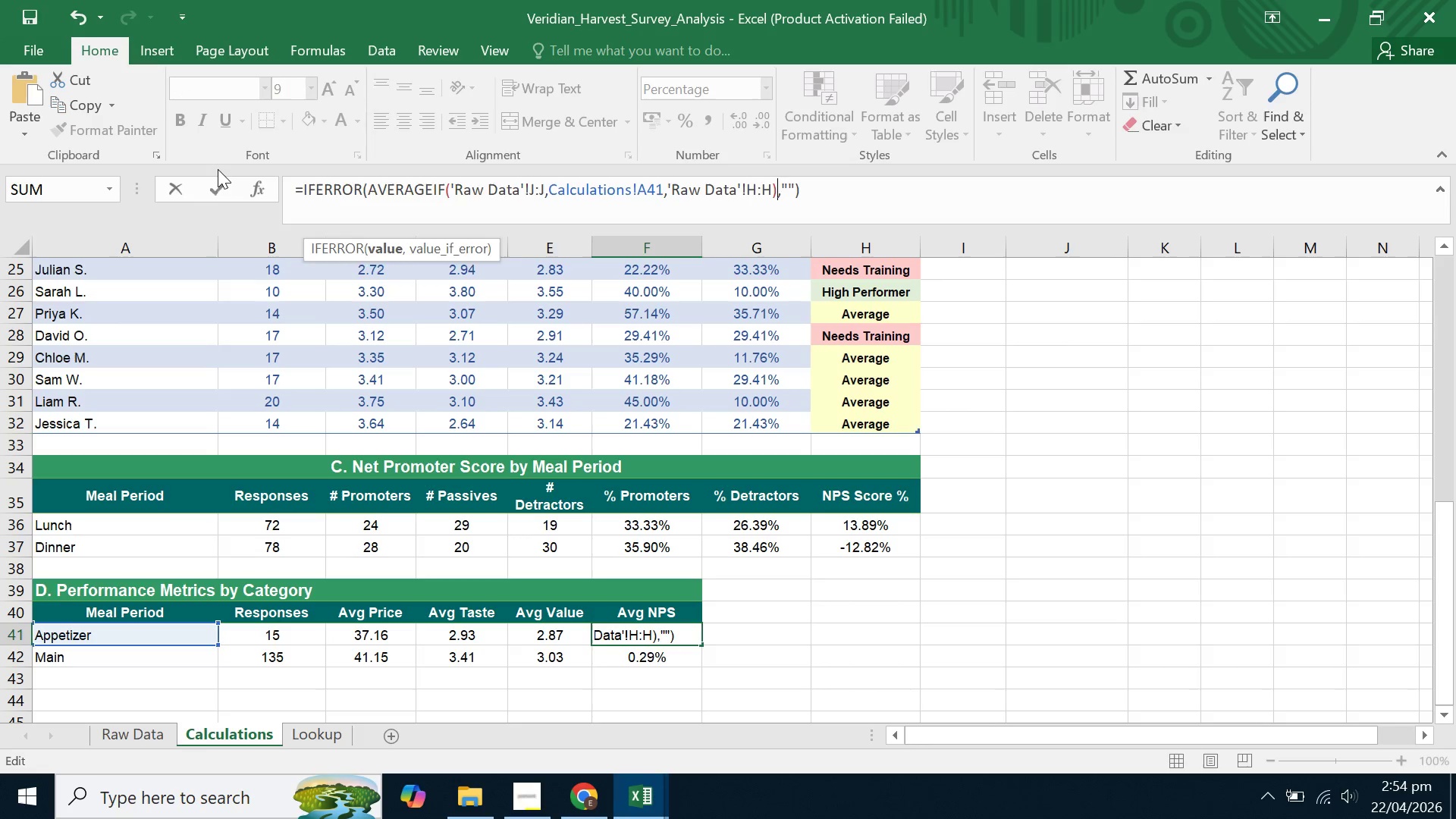 
key(ArrowLeft)
 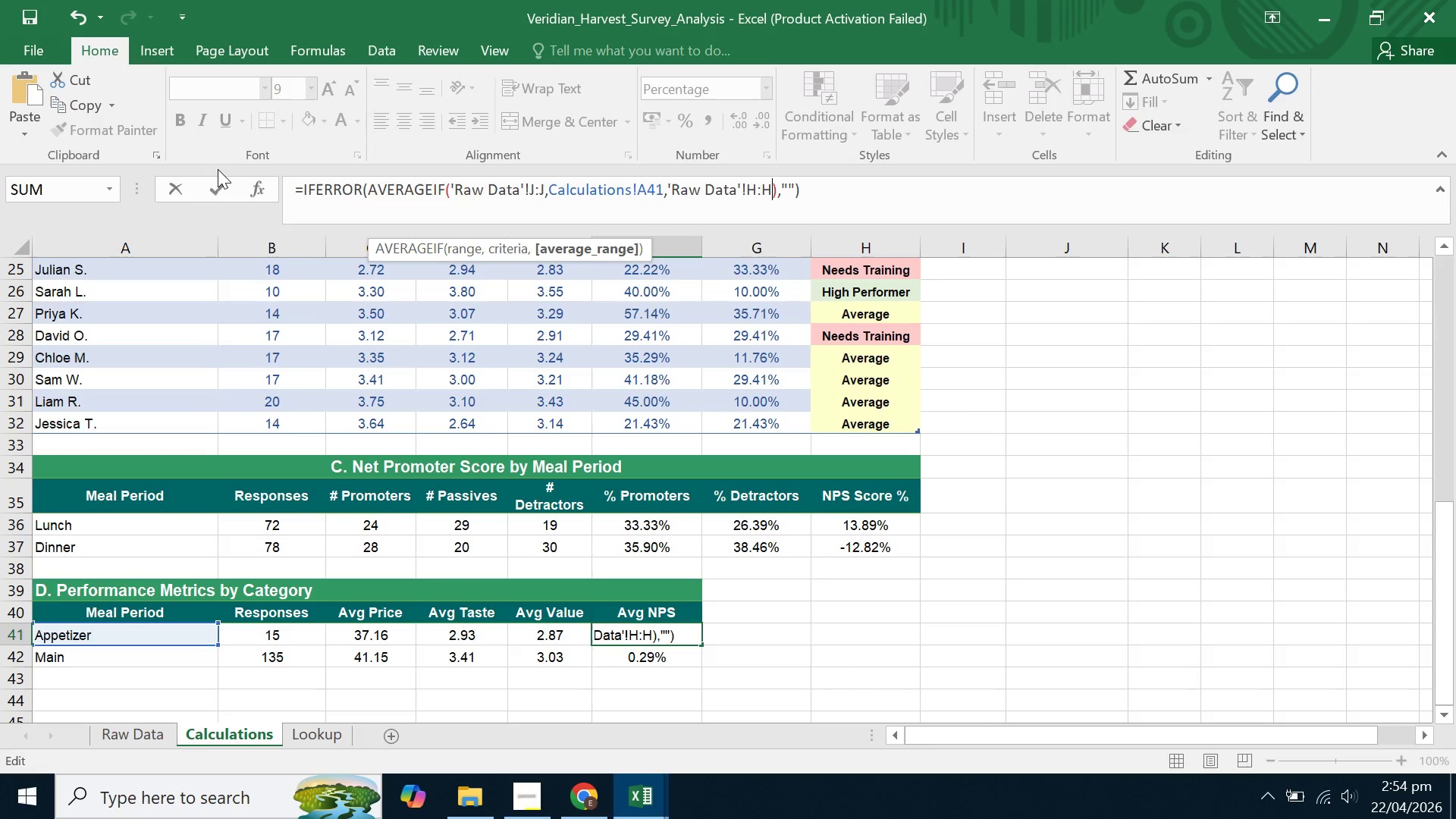 
key(ArrowLeft)
 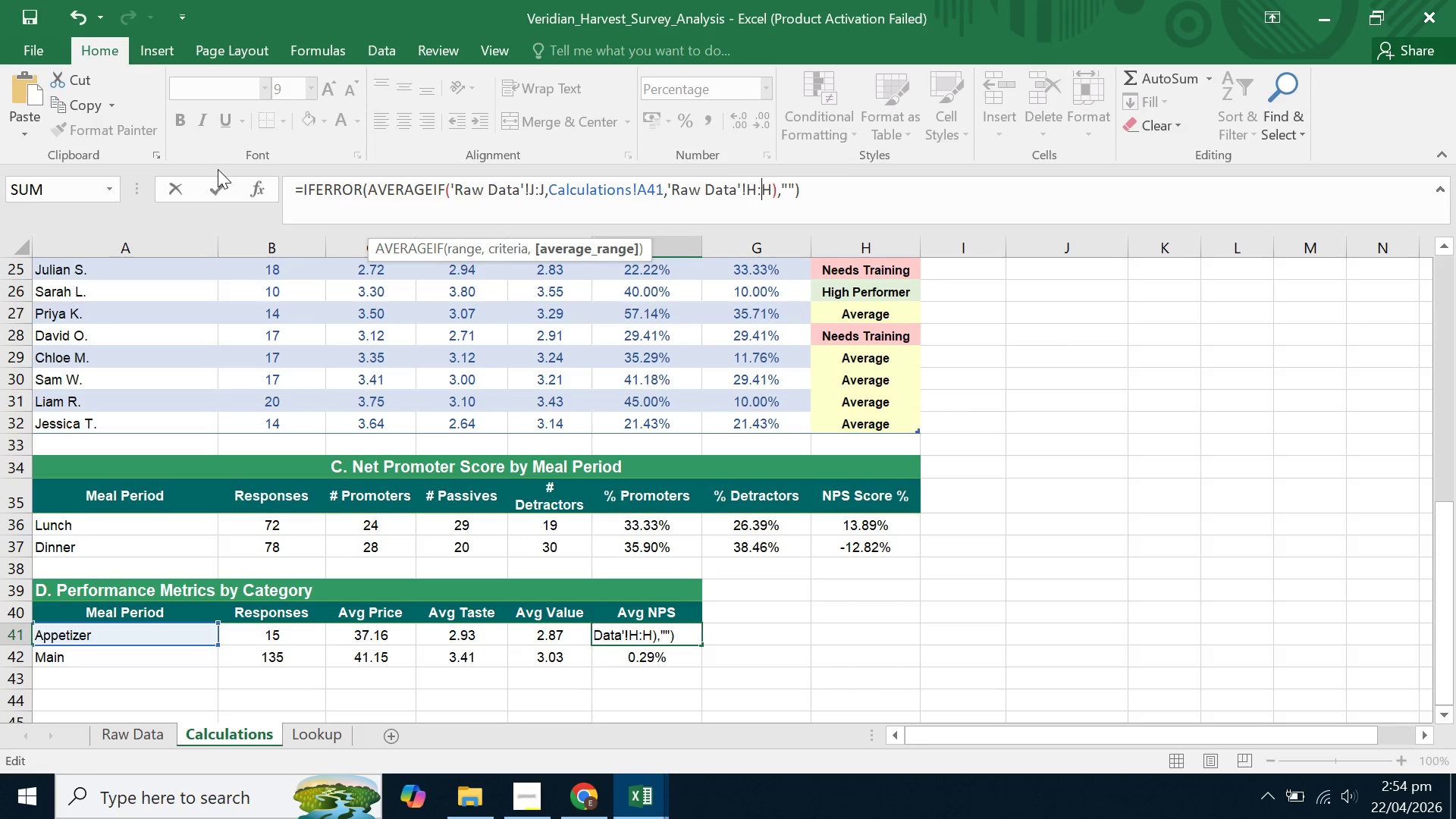 
key(ArrowLeft)
 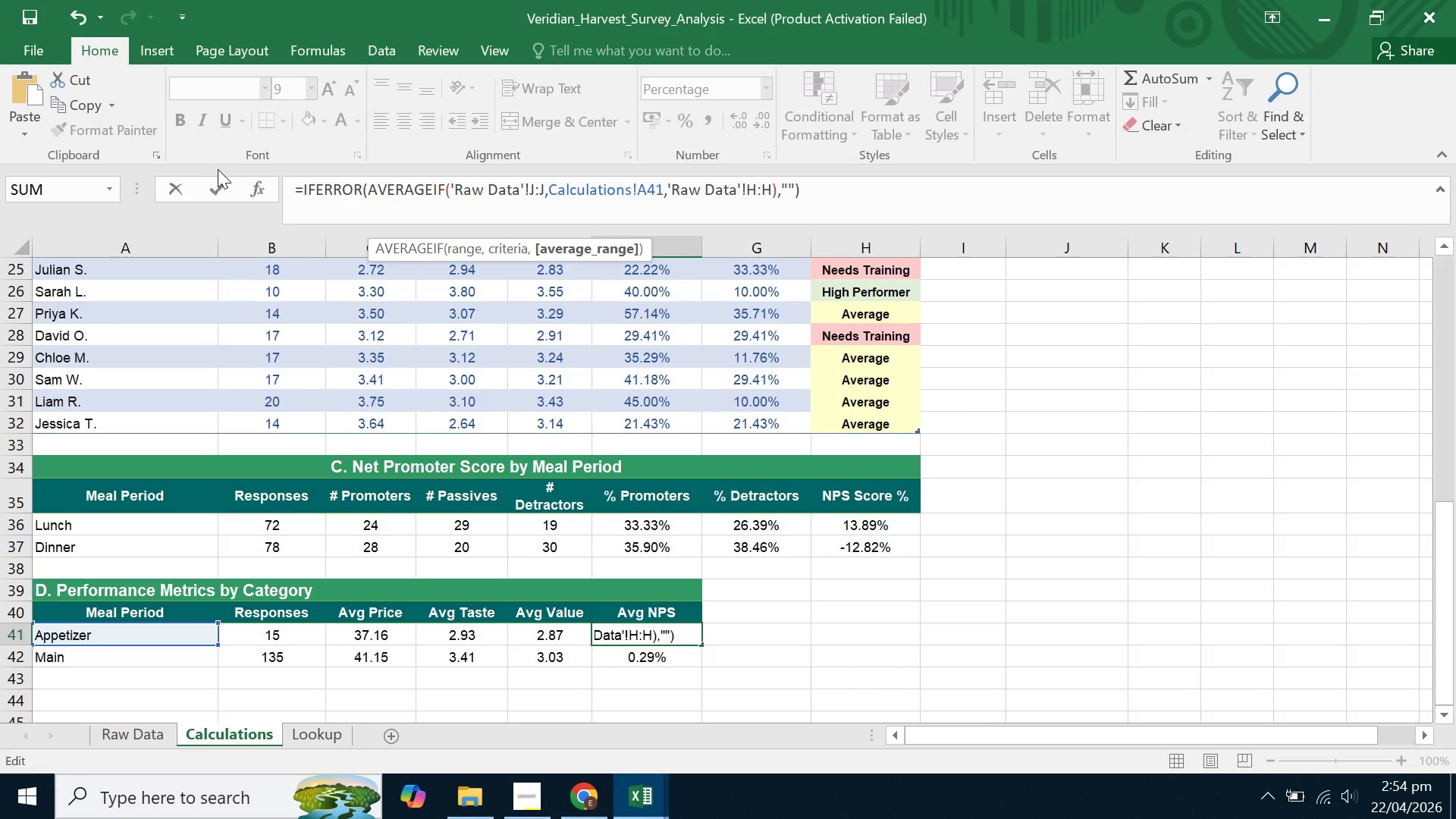 
key(Backspace)
 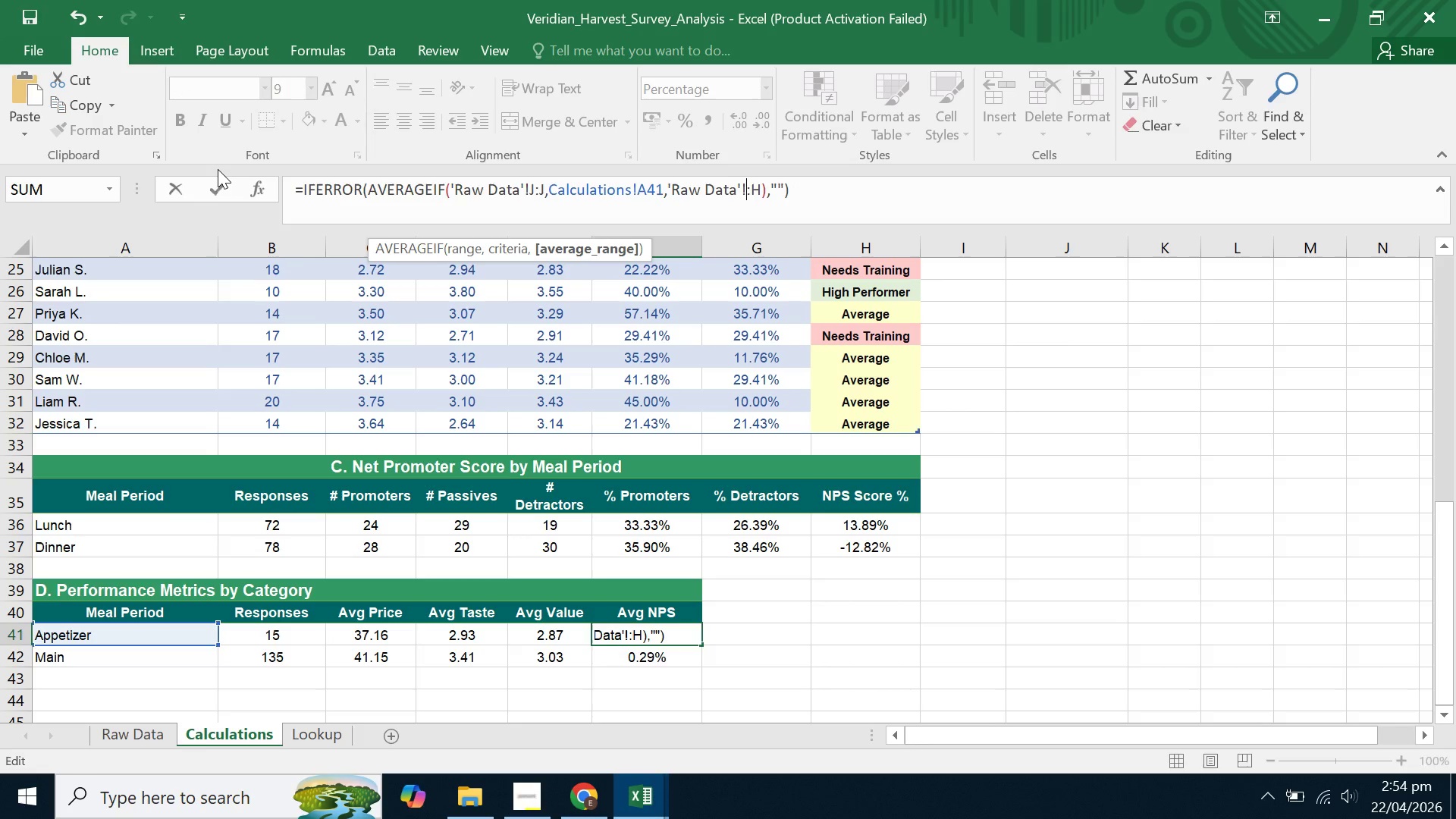 
key(Shift+ShiftLeft)
 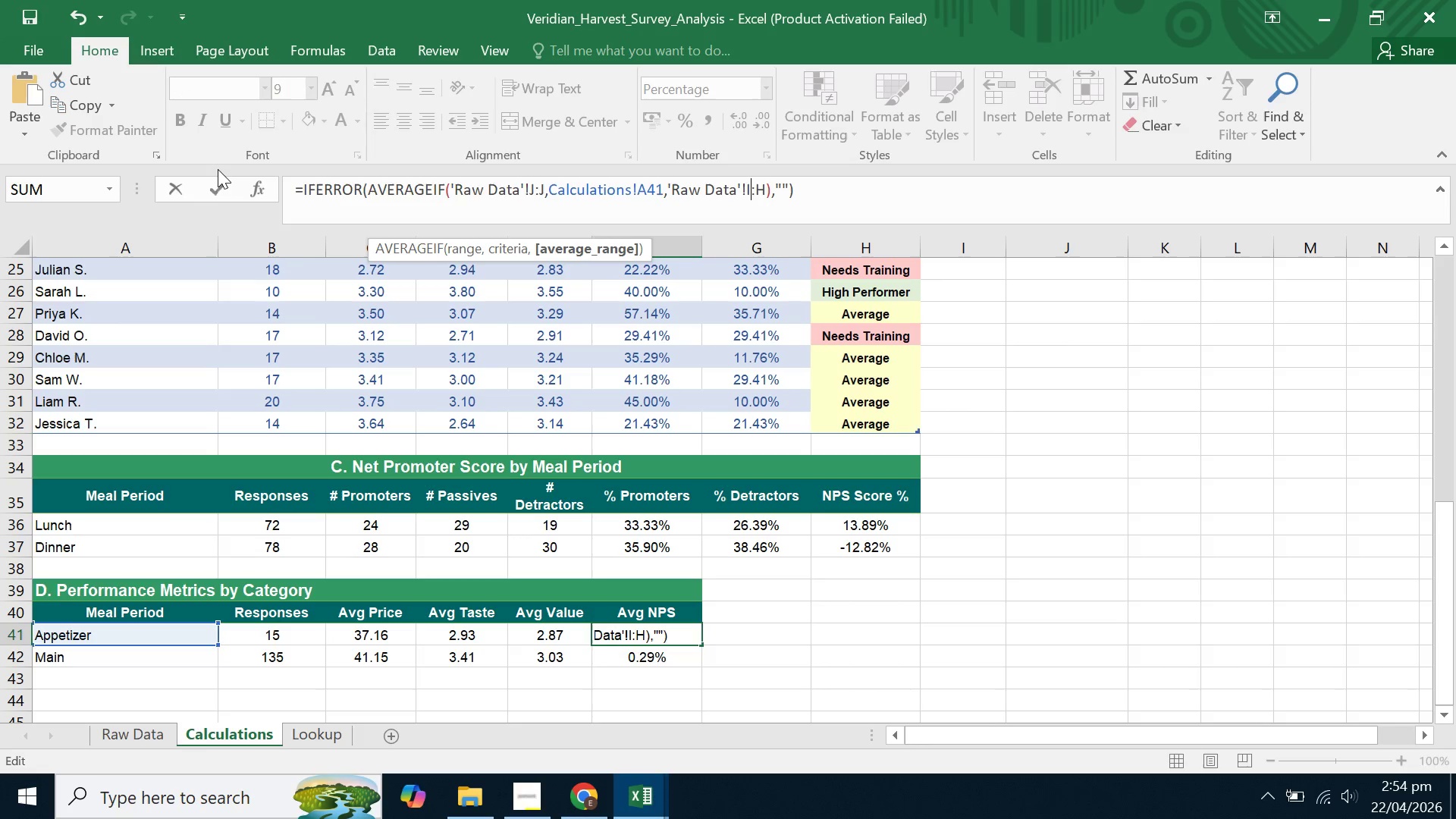 
key(Shift+I)
 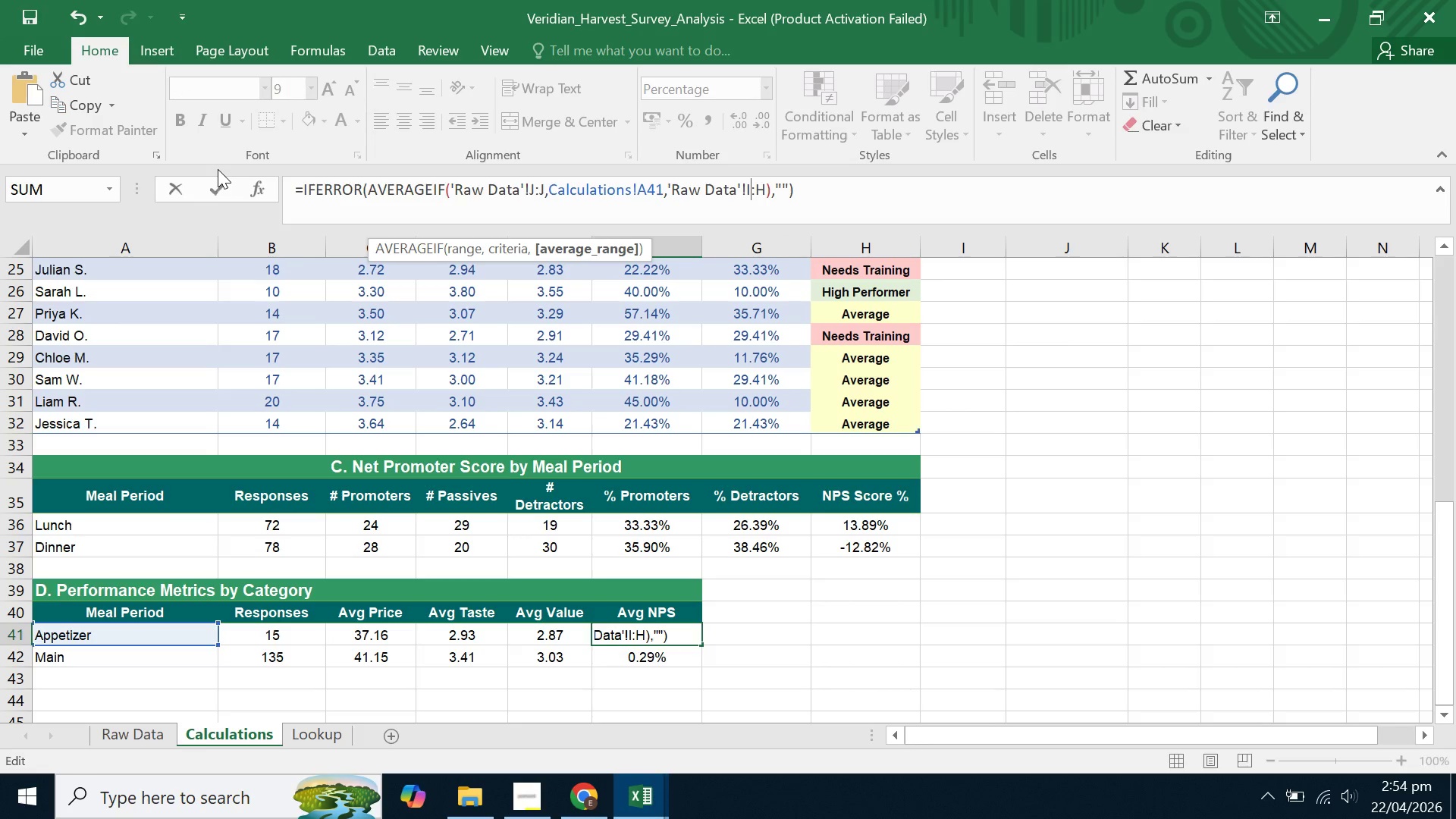 
key(ArrowRight)
 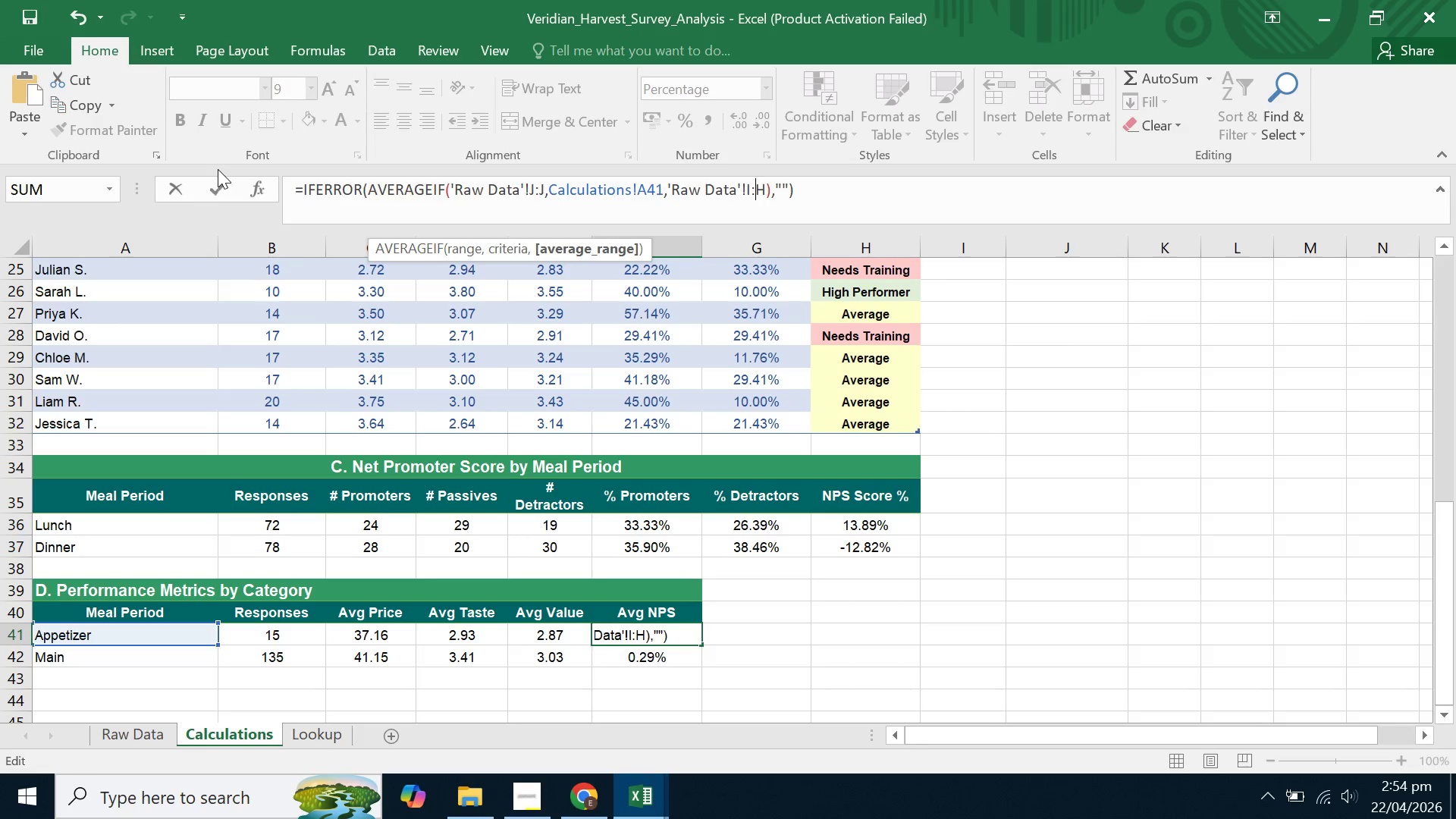 
key(ArrowRight)
 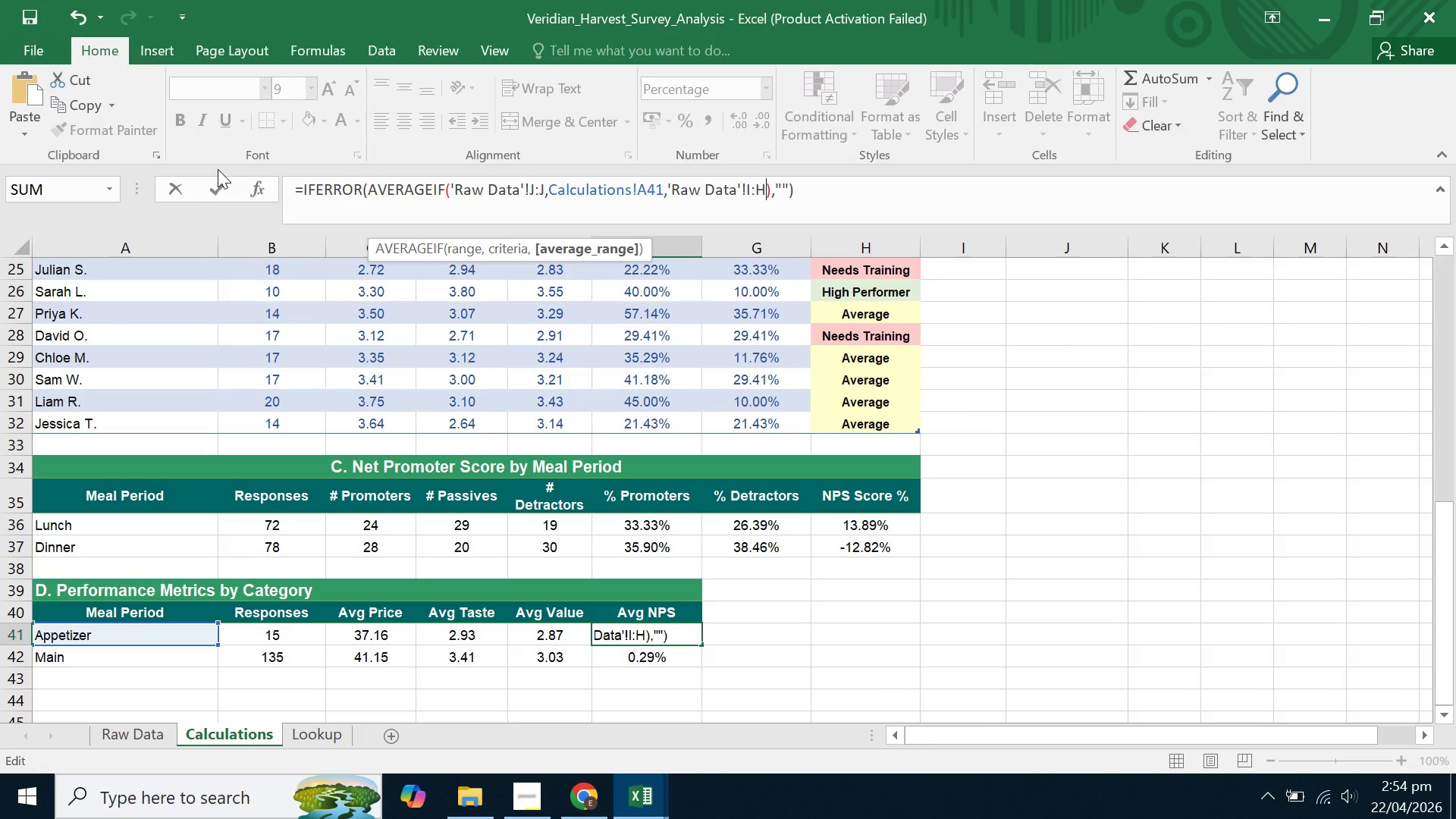 
key(Backslash)
 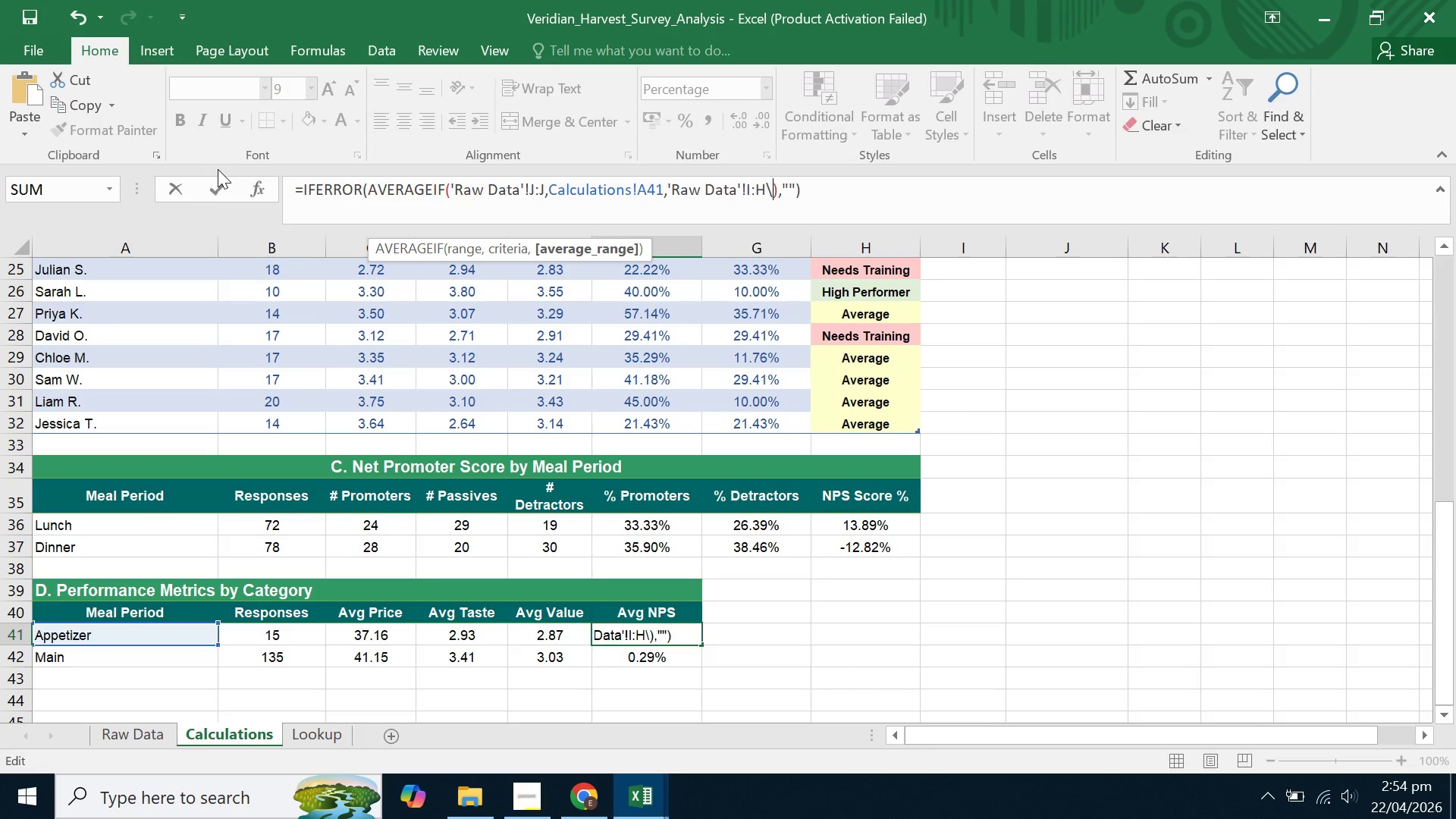 
key(Backspace)
 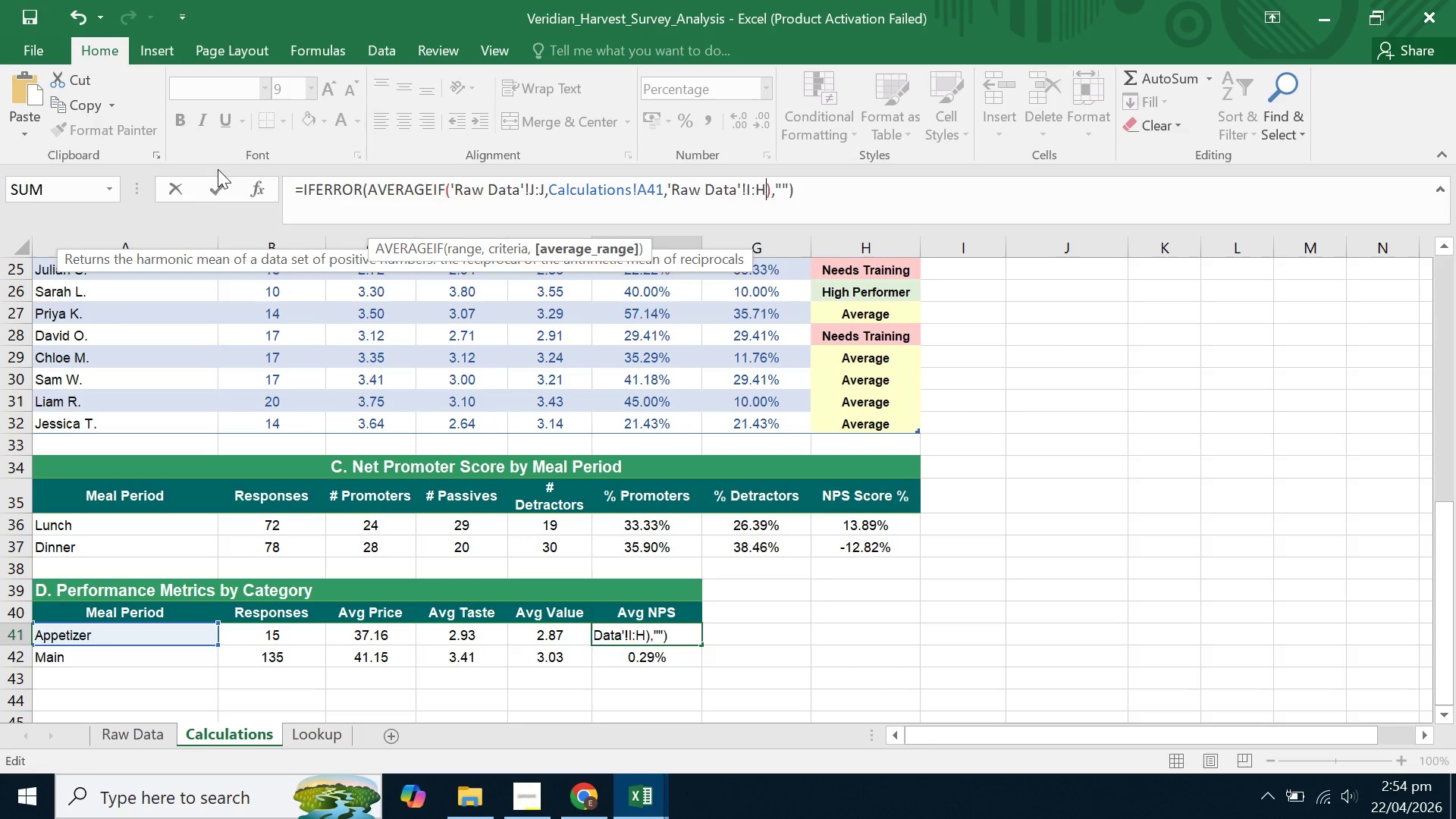 
key(Backspace)
 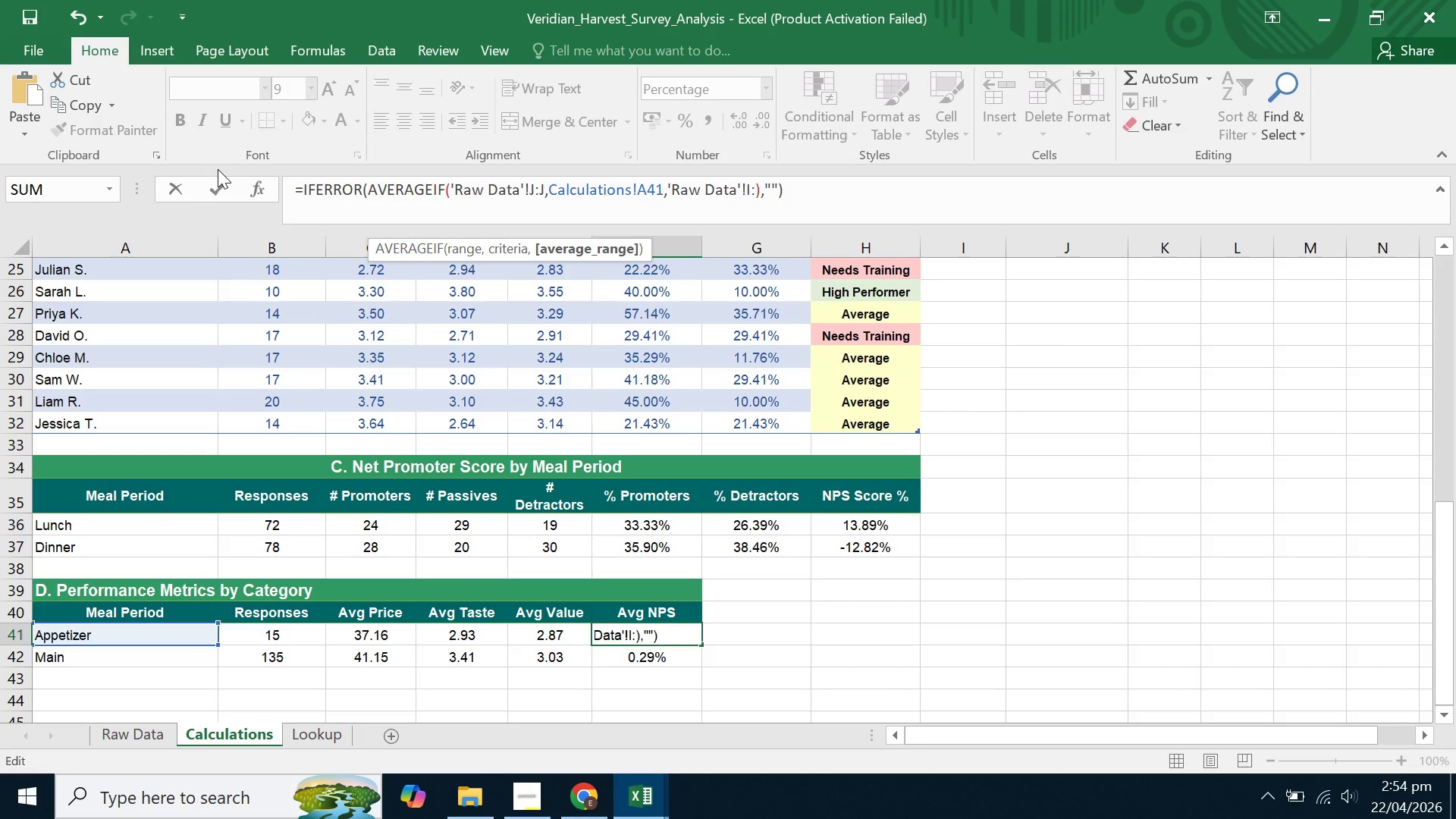 
key(Shift+I)
 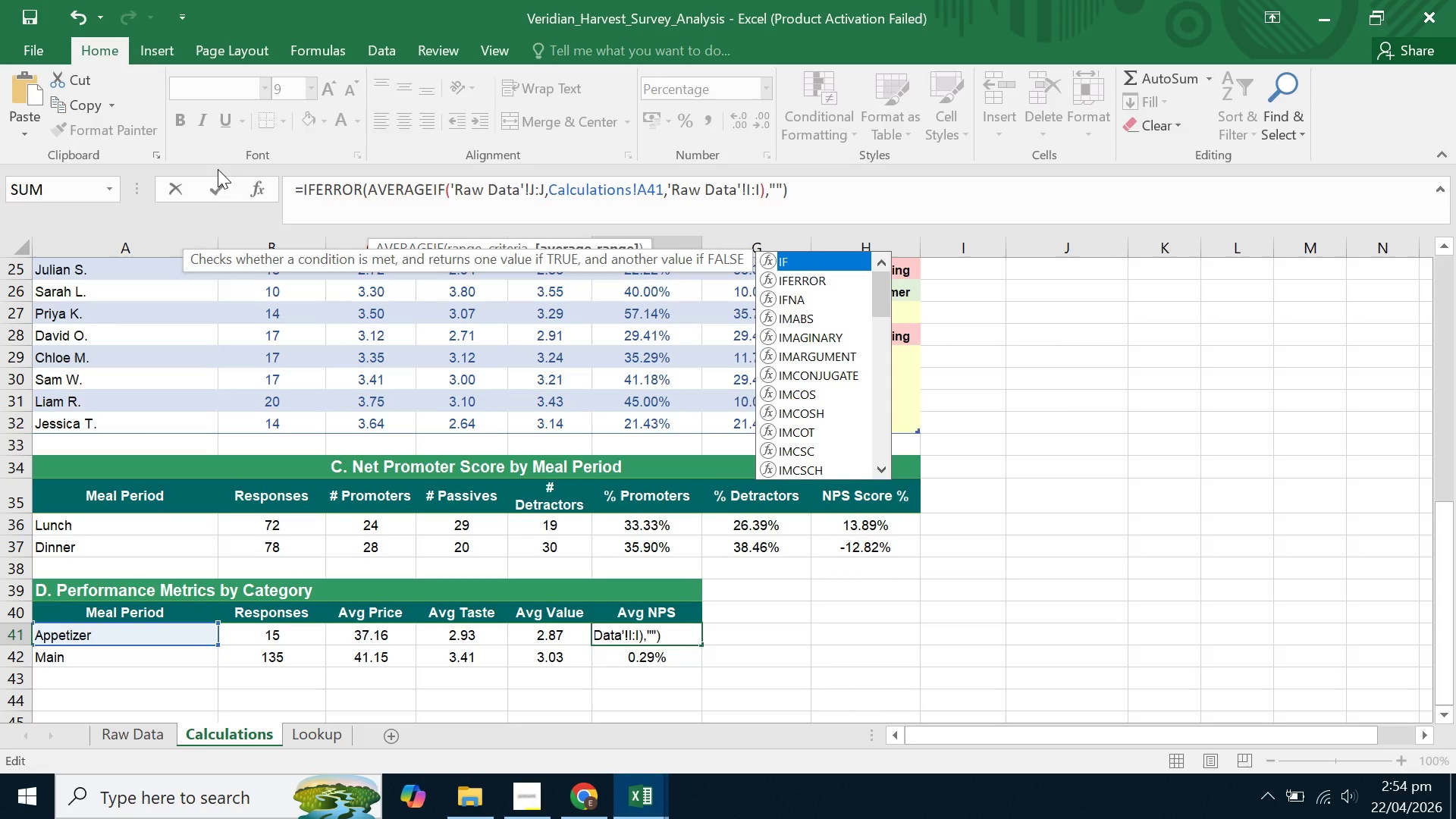 
key(Enter)
 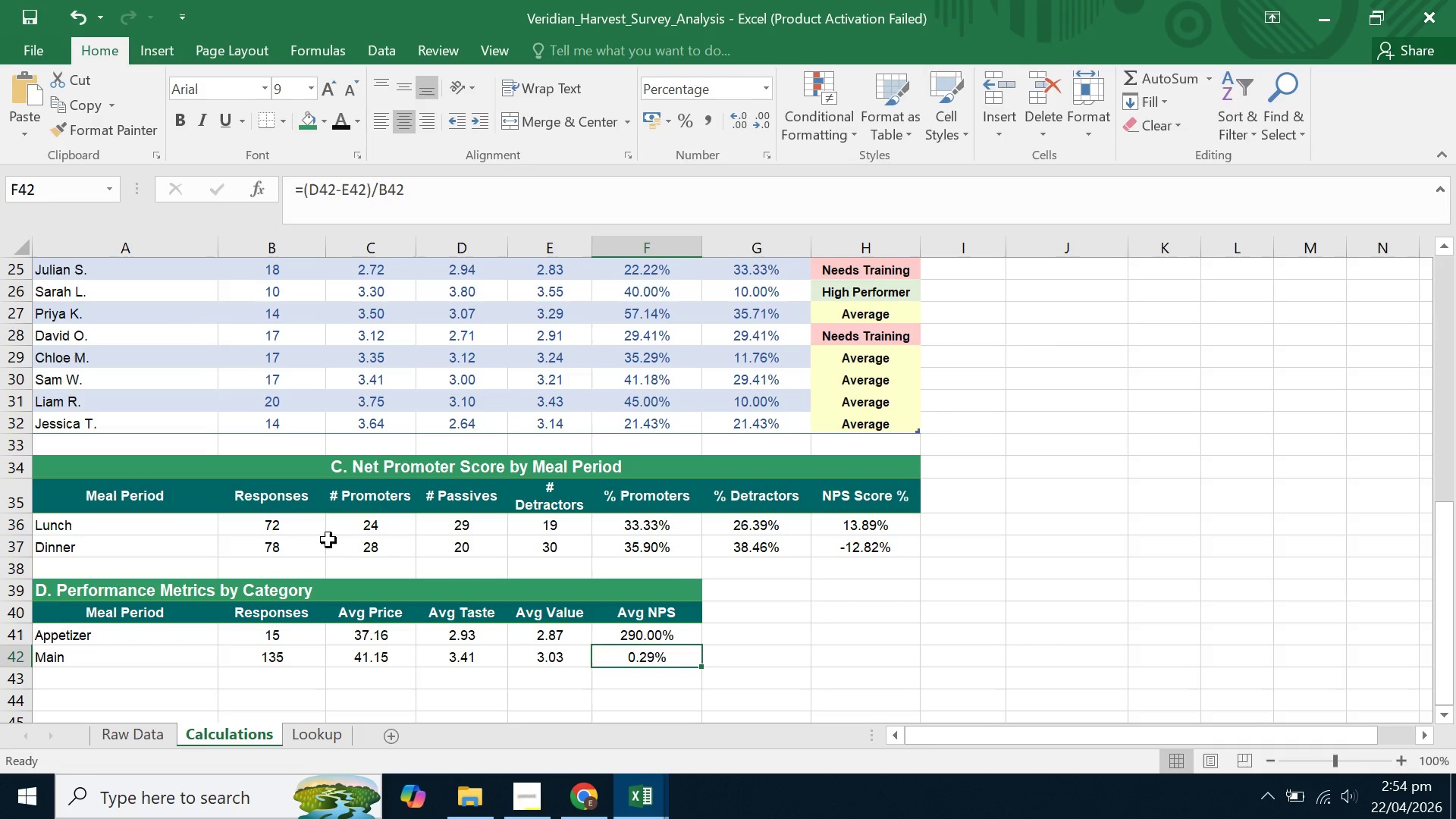 
left_click([626, 631])
 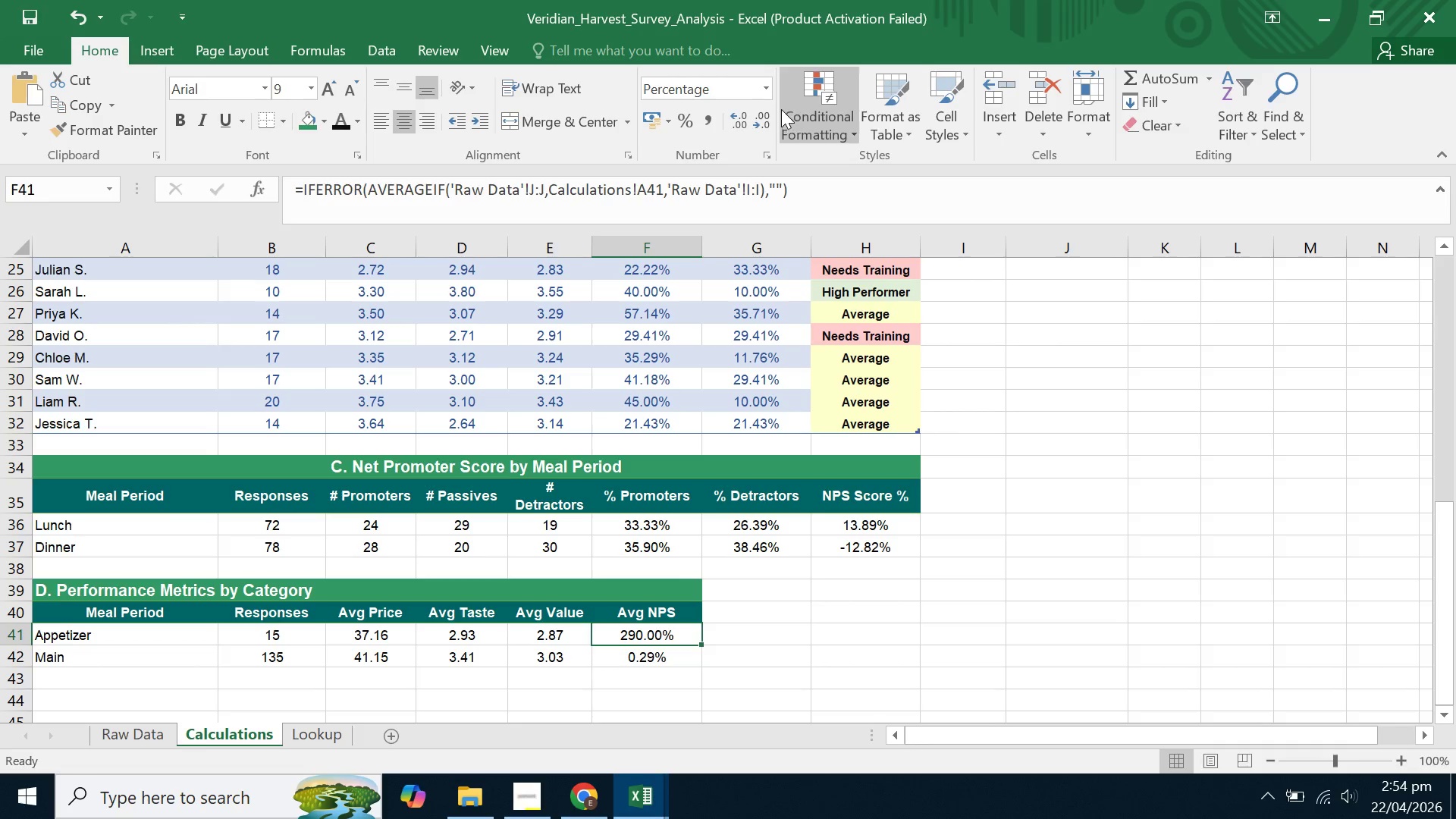 
left_click([761, 93])
 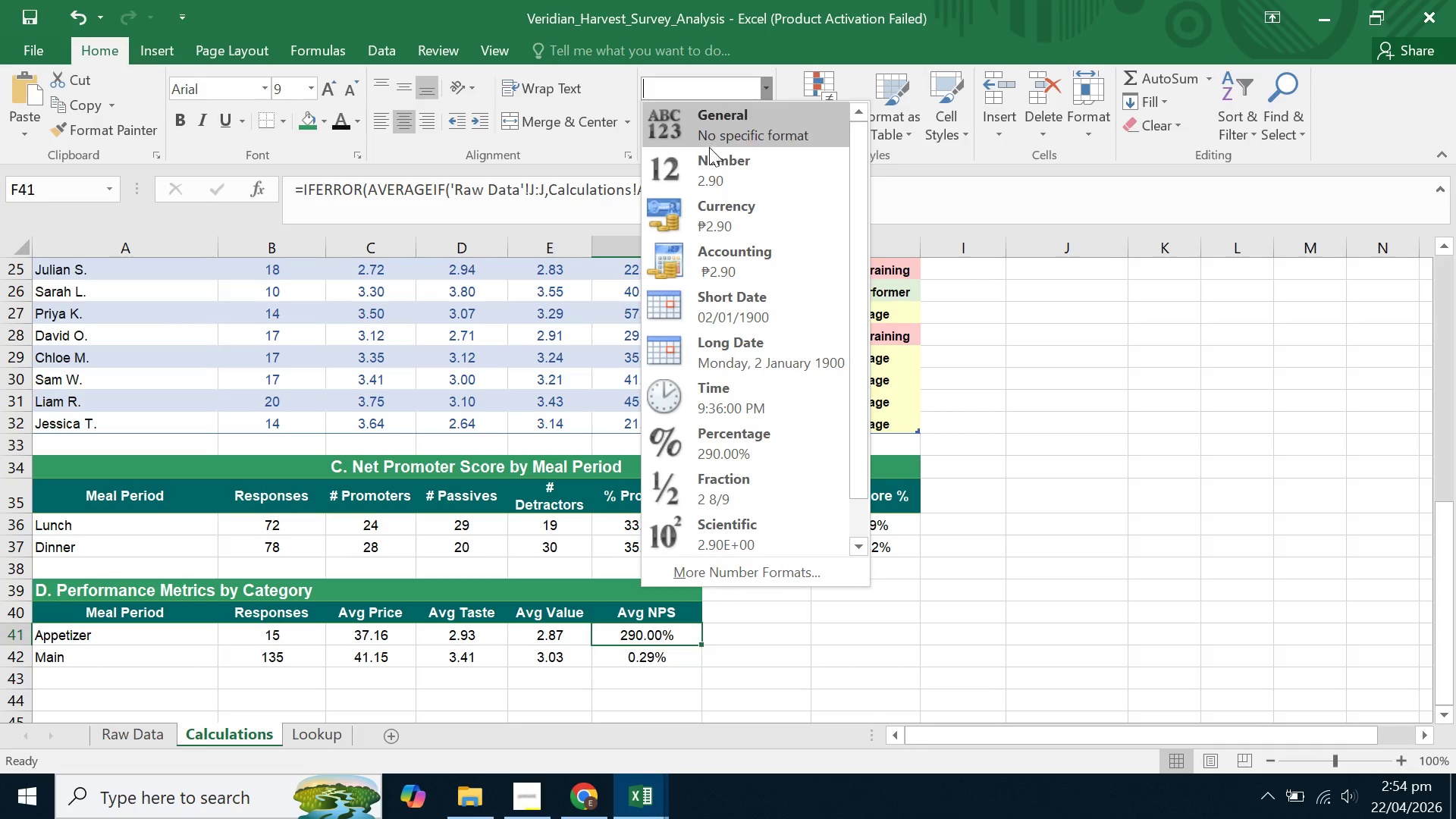 
left_click([708, 166])
 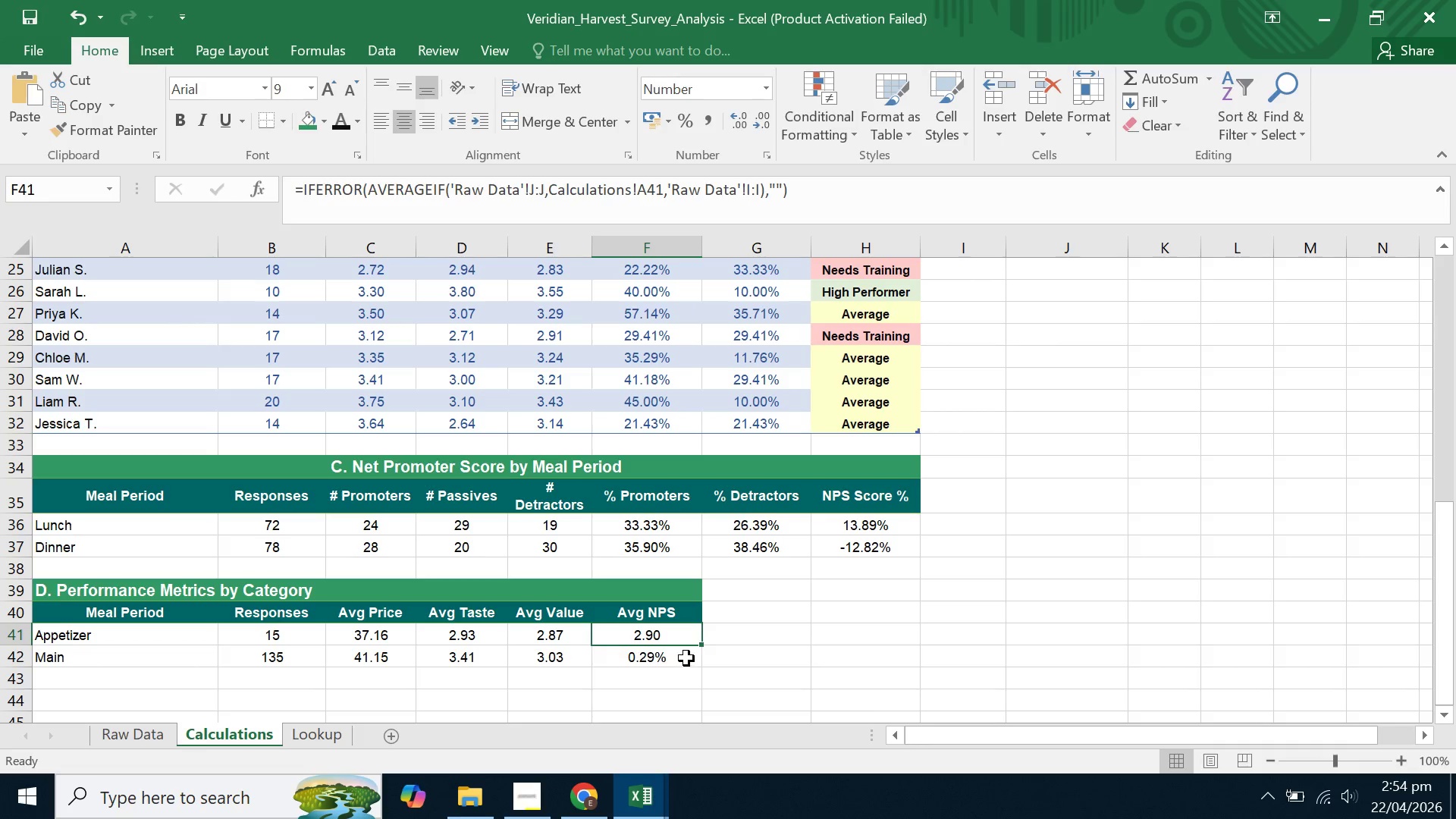 
double_click([702, 648])
 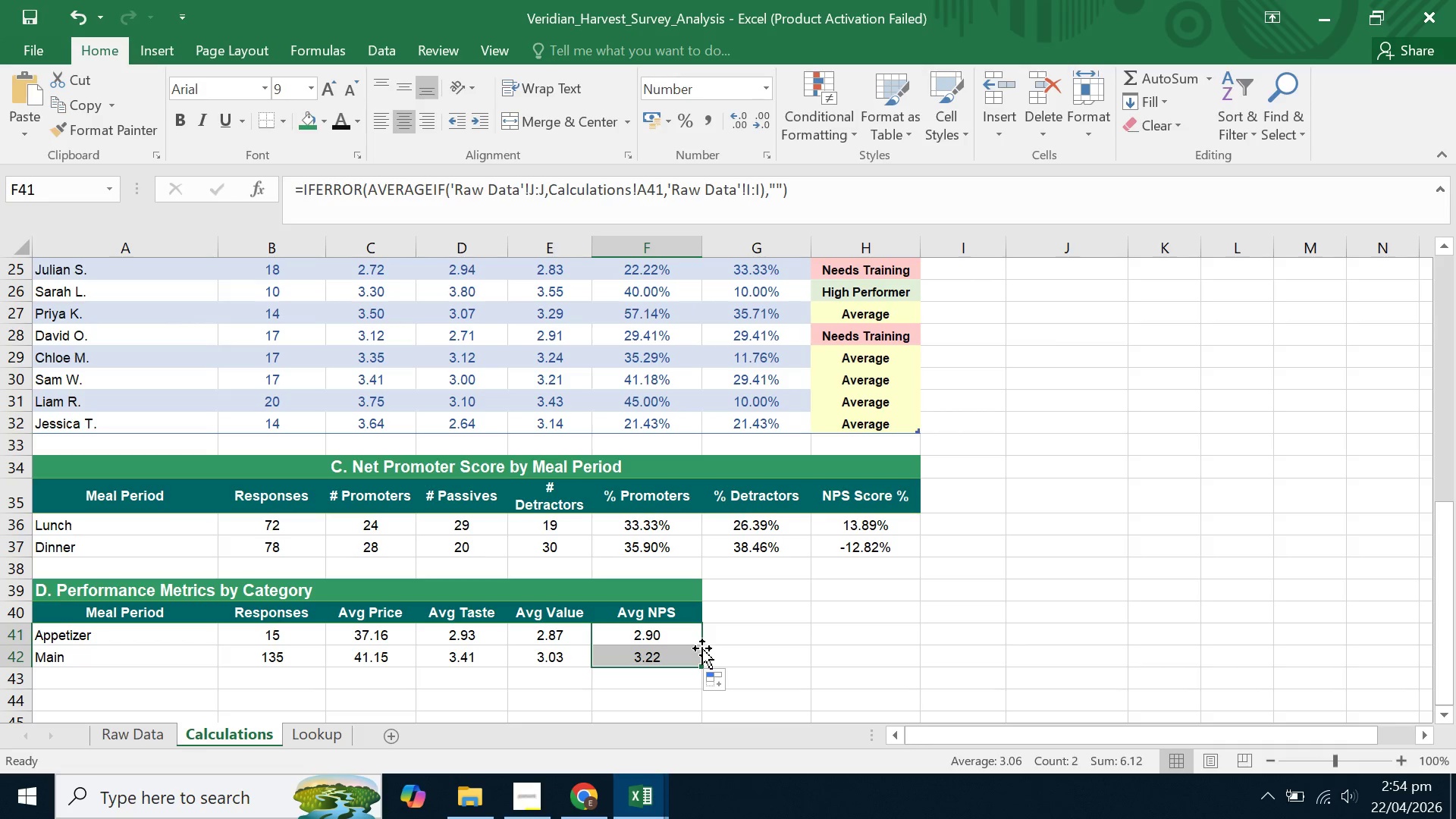 
left_click([767, 646])
 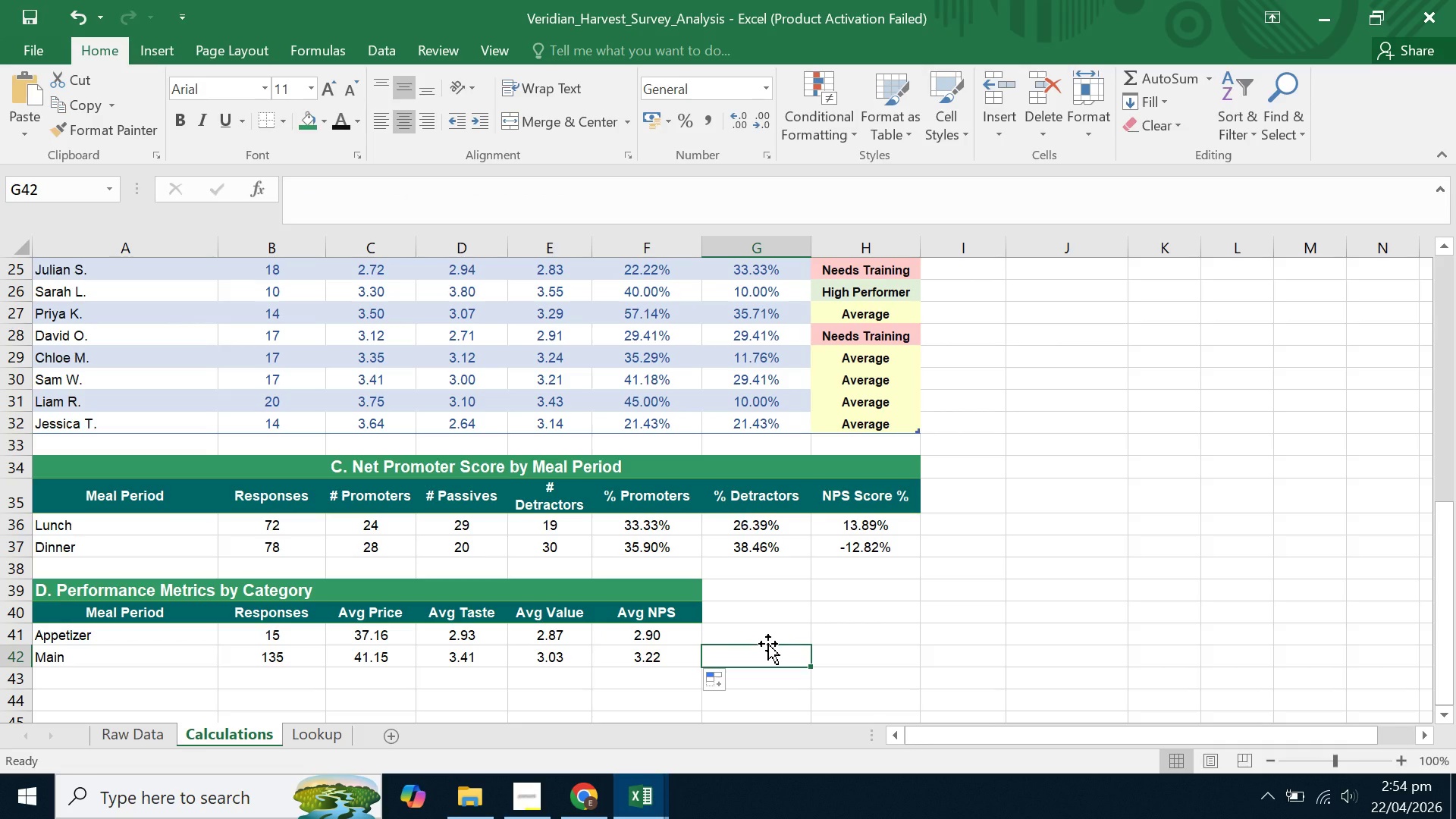 
wait(8.31)
 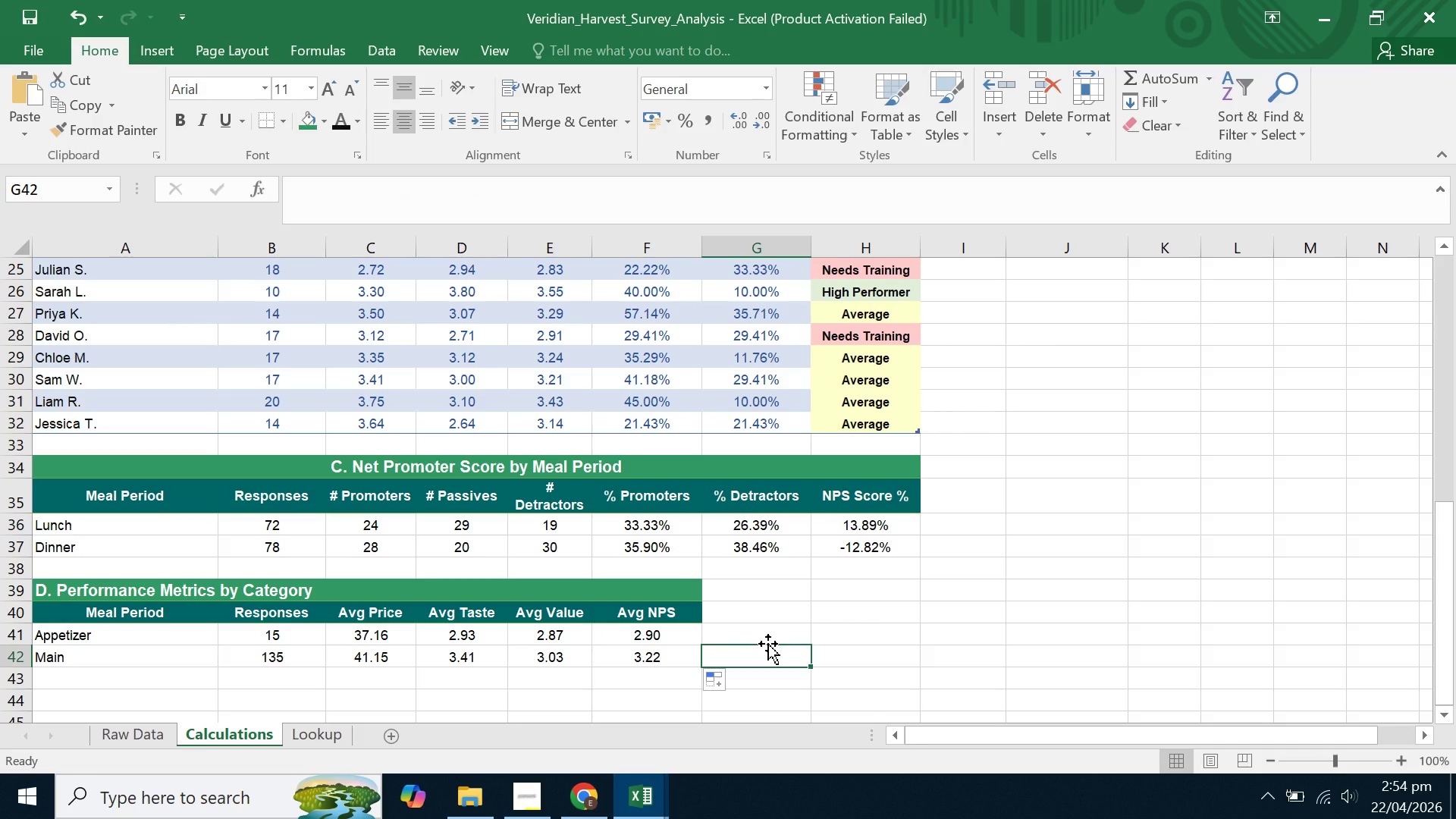 
left_click([549, 598])
 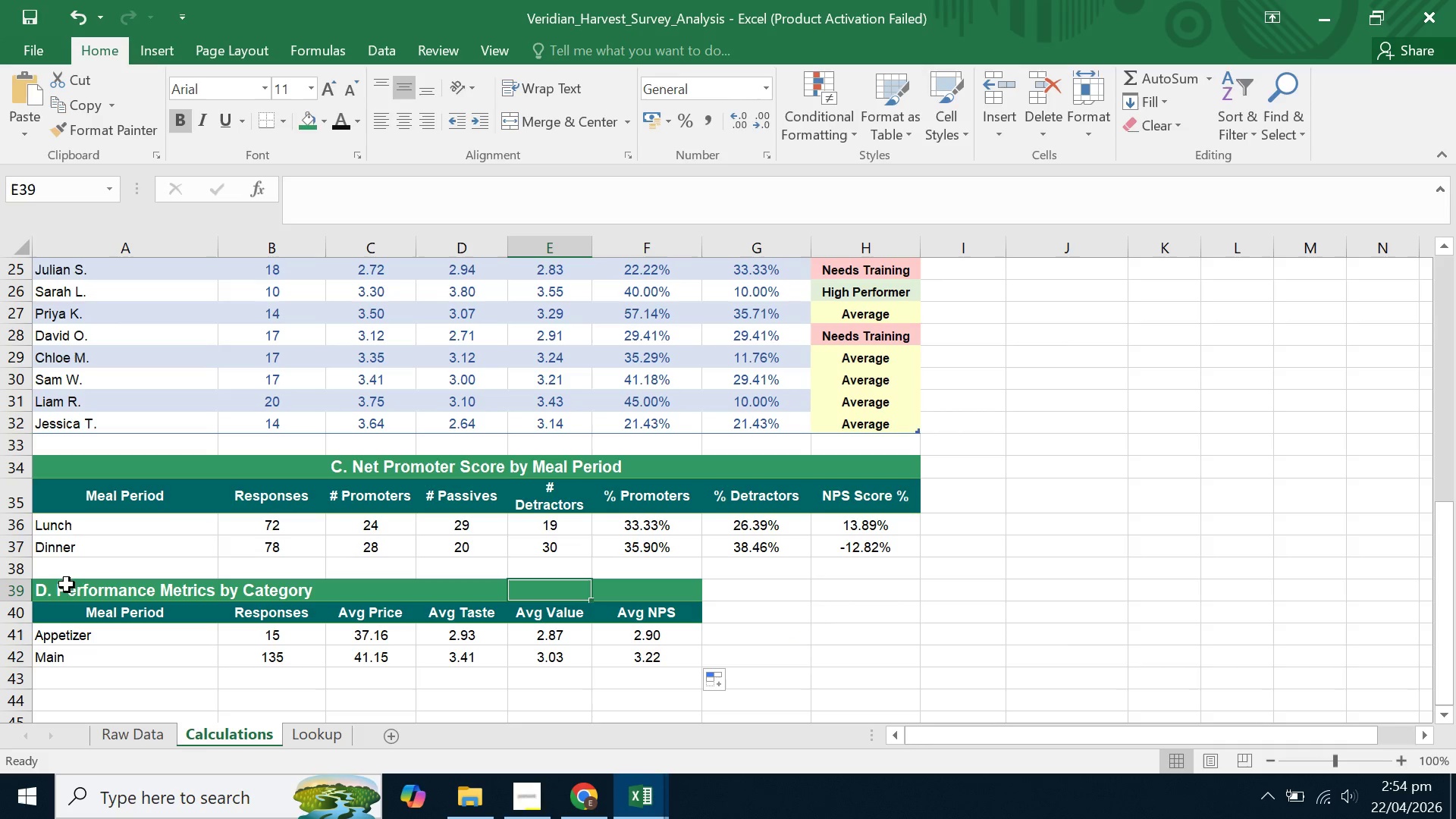 
left_click_drag(start_coordinate=[47, 590], to_coordinate=[684, 600])
 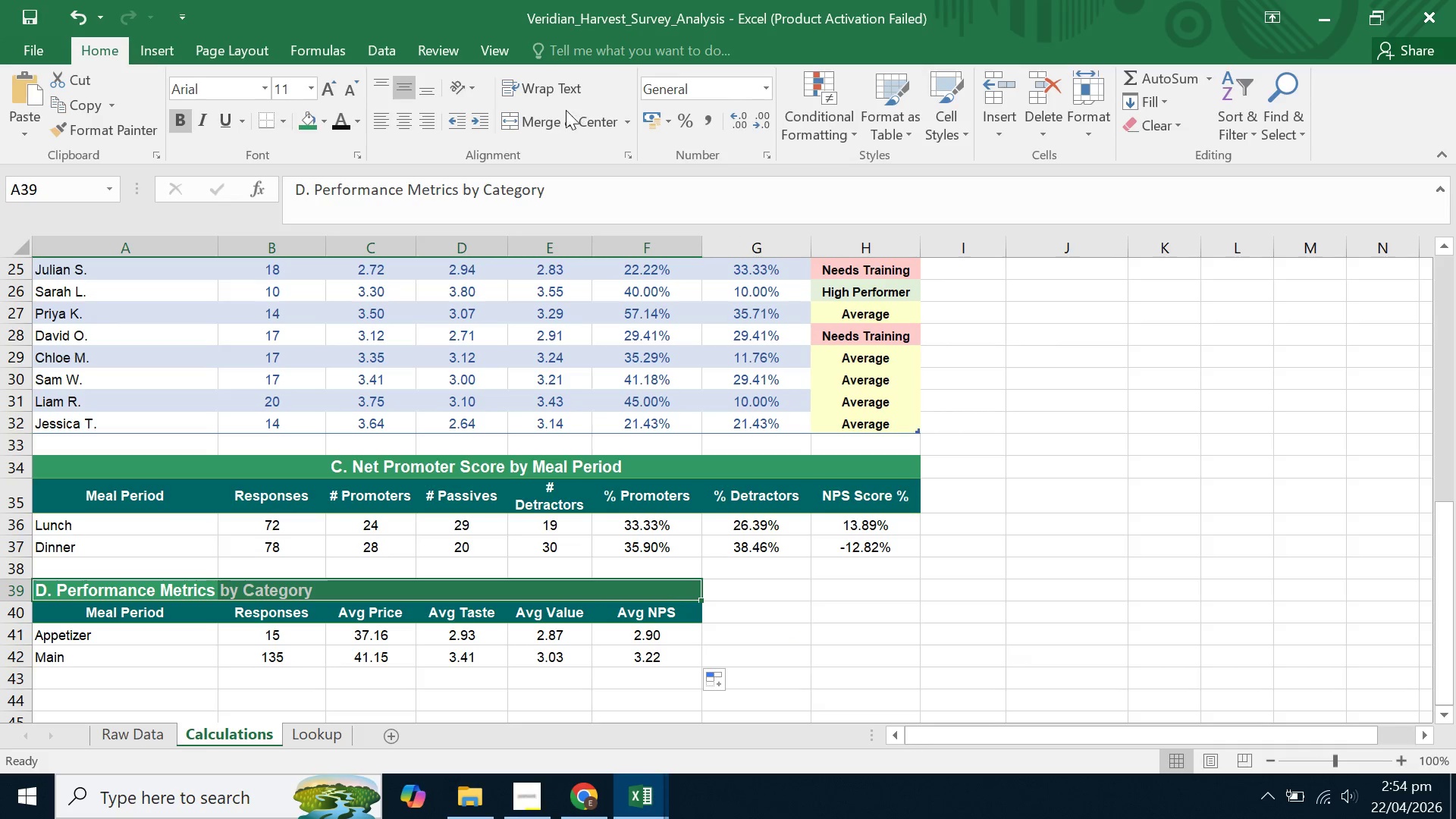 
left_click([563, 112])
 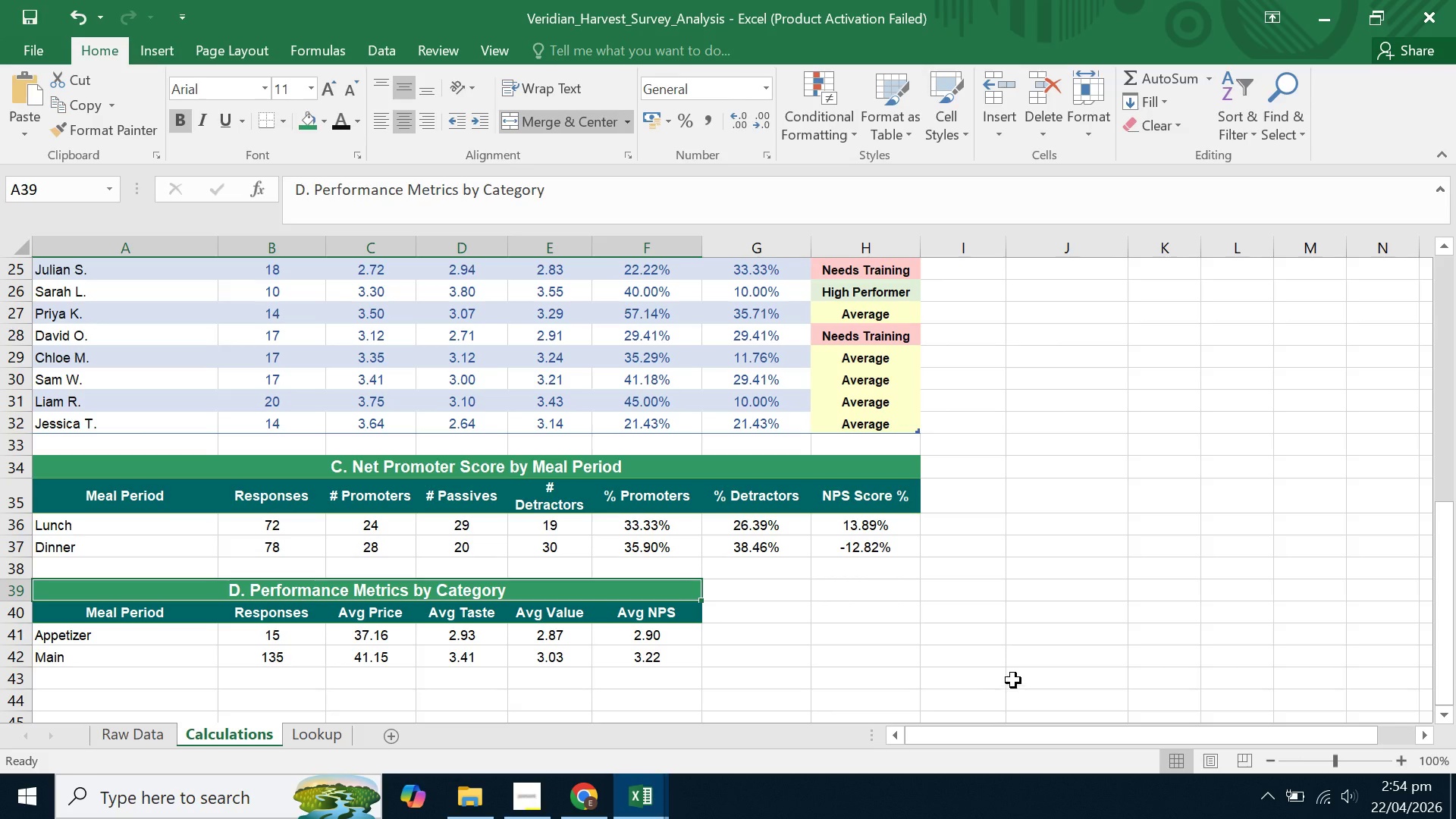 
left_click([993, 635])
 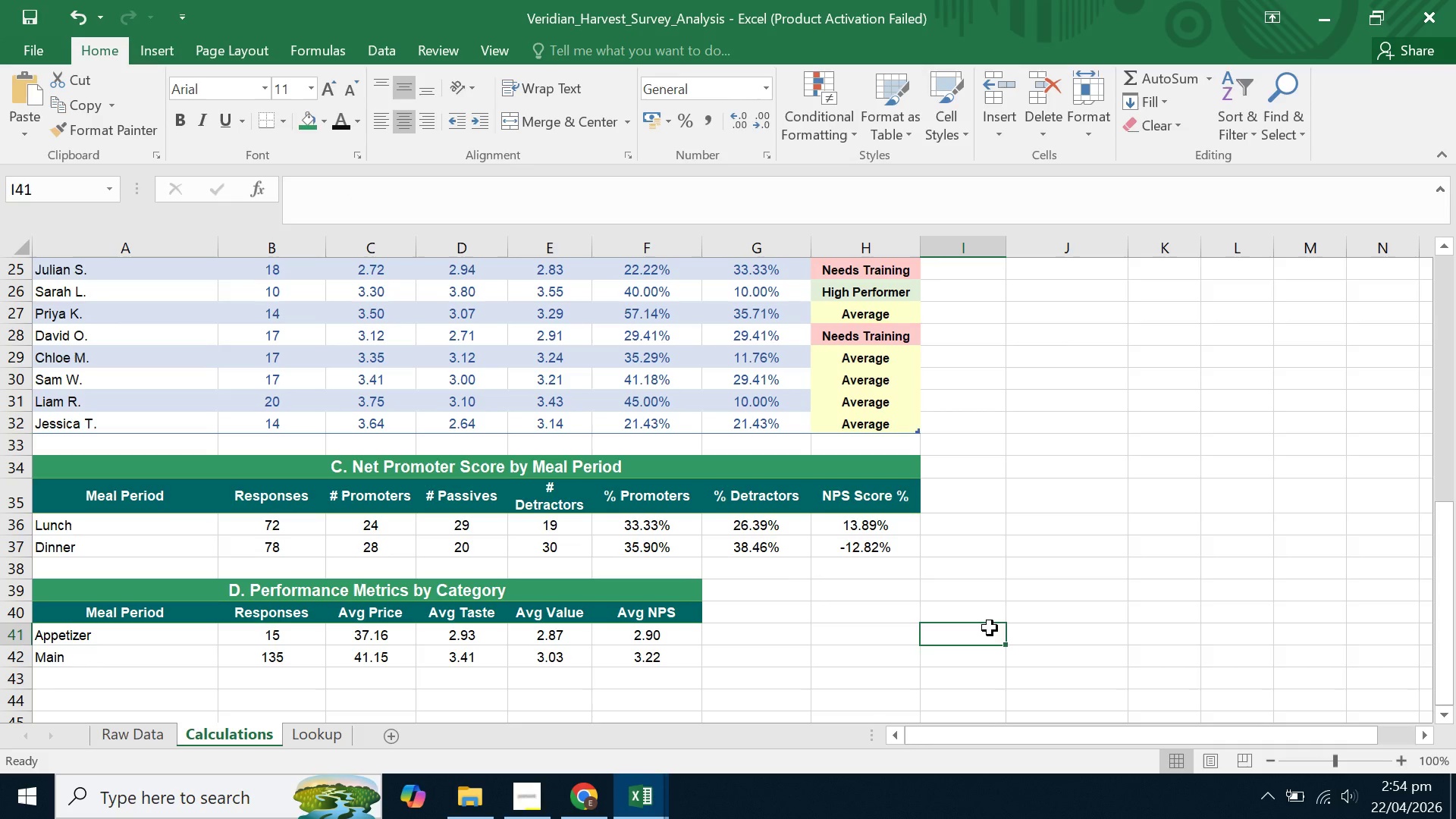 
left_click_drag(start_coordinate=[374, 589], to_coordinate=[871, 580])
 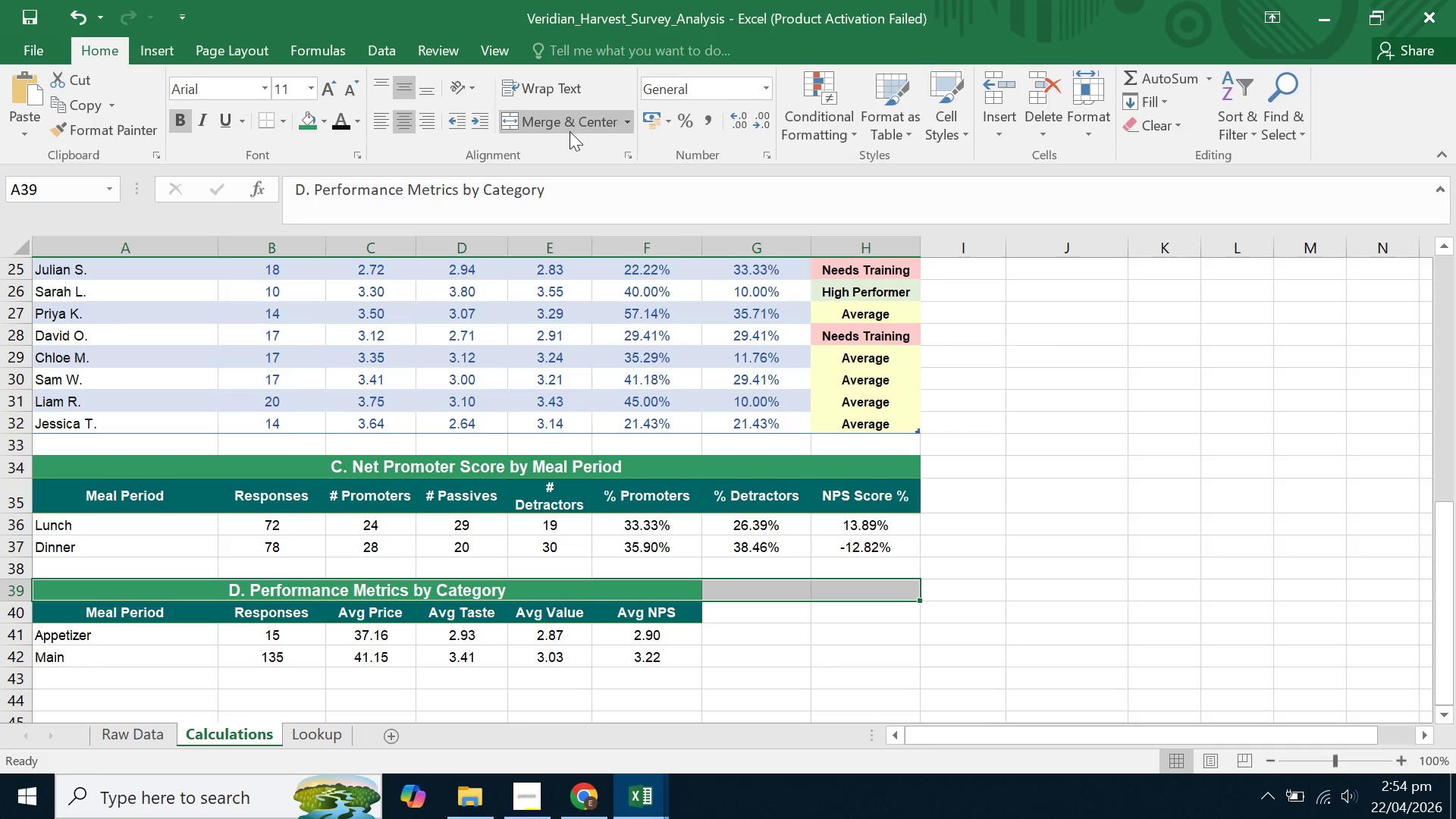 
left_click([563, 117])
 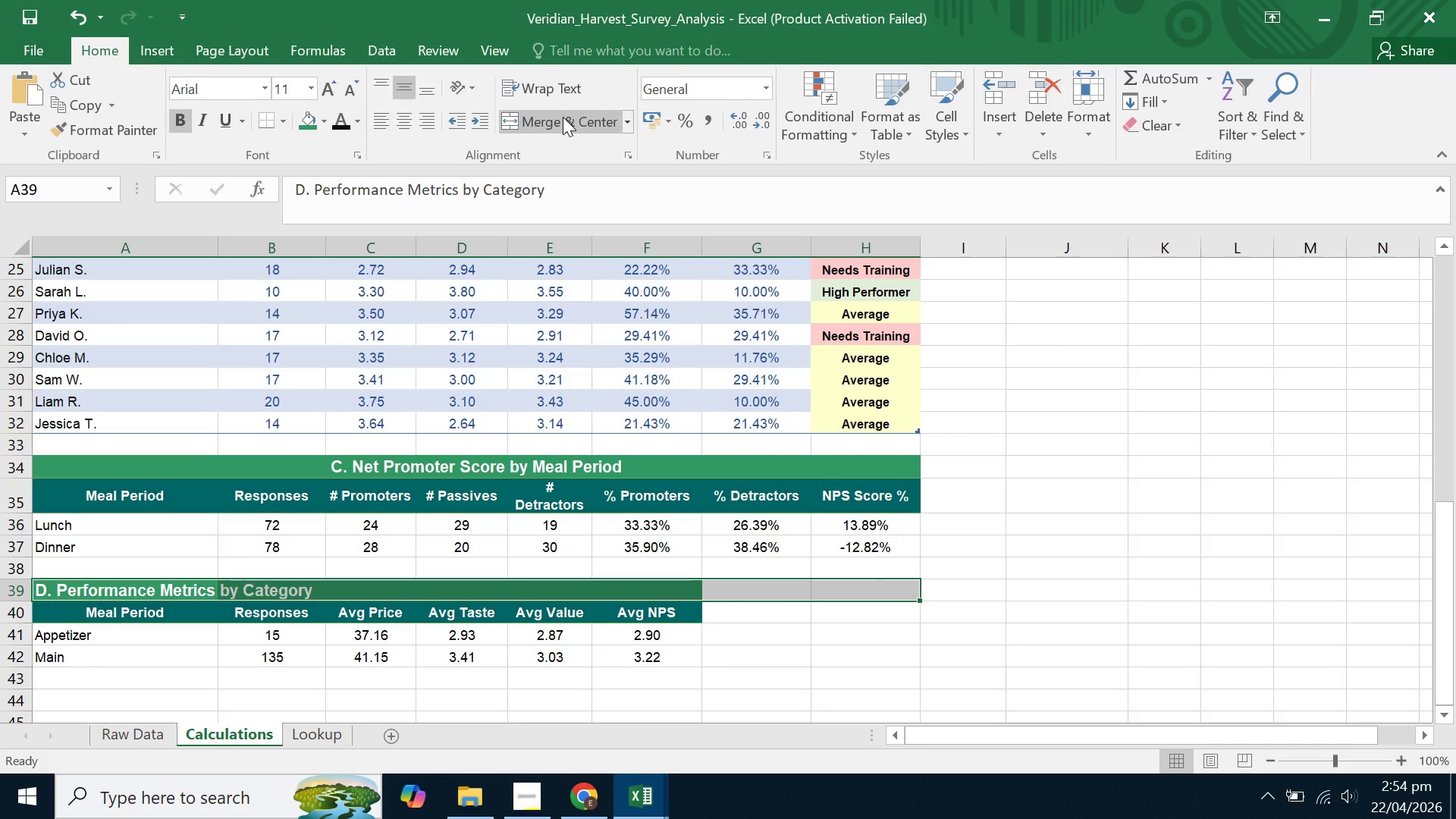 
left_click([563, 117])
 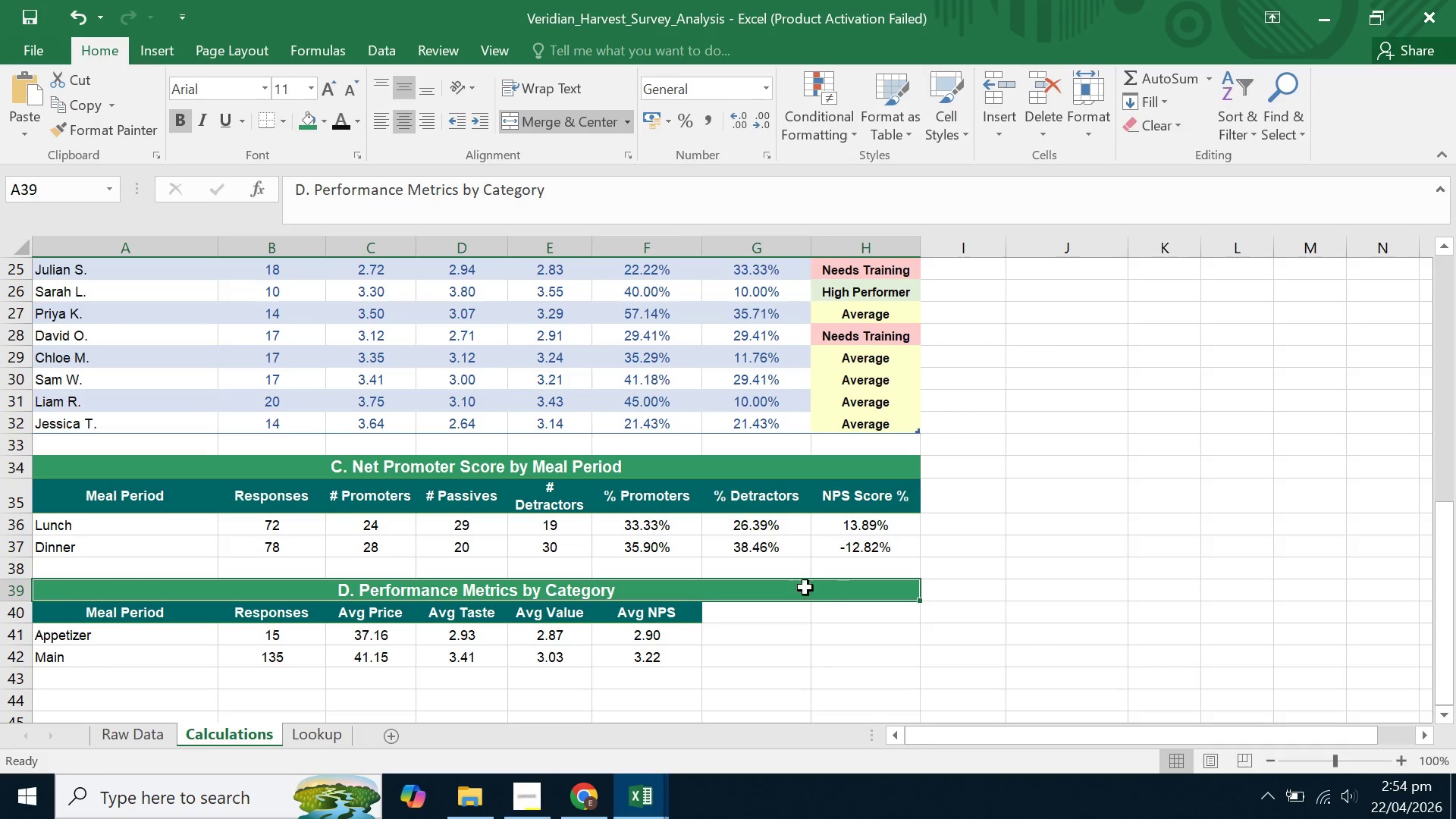 
left_click([1123, 591])
 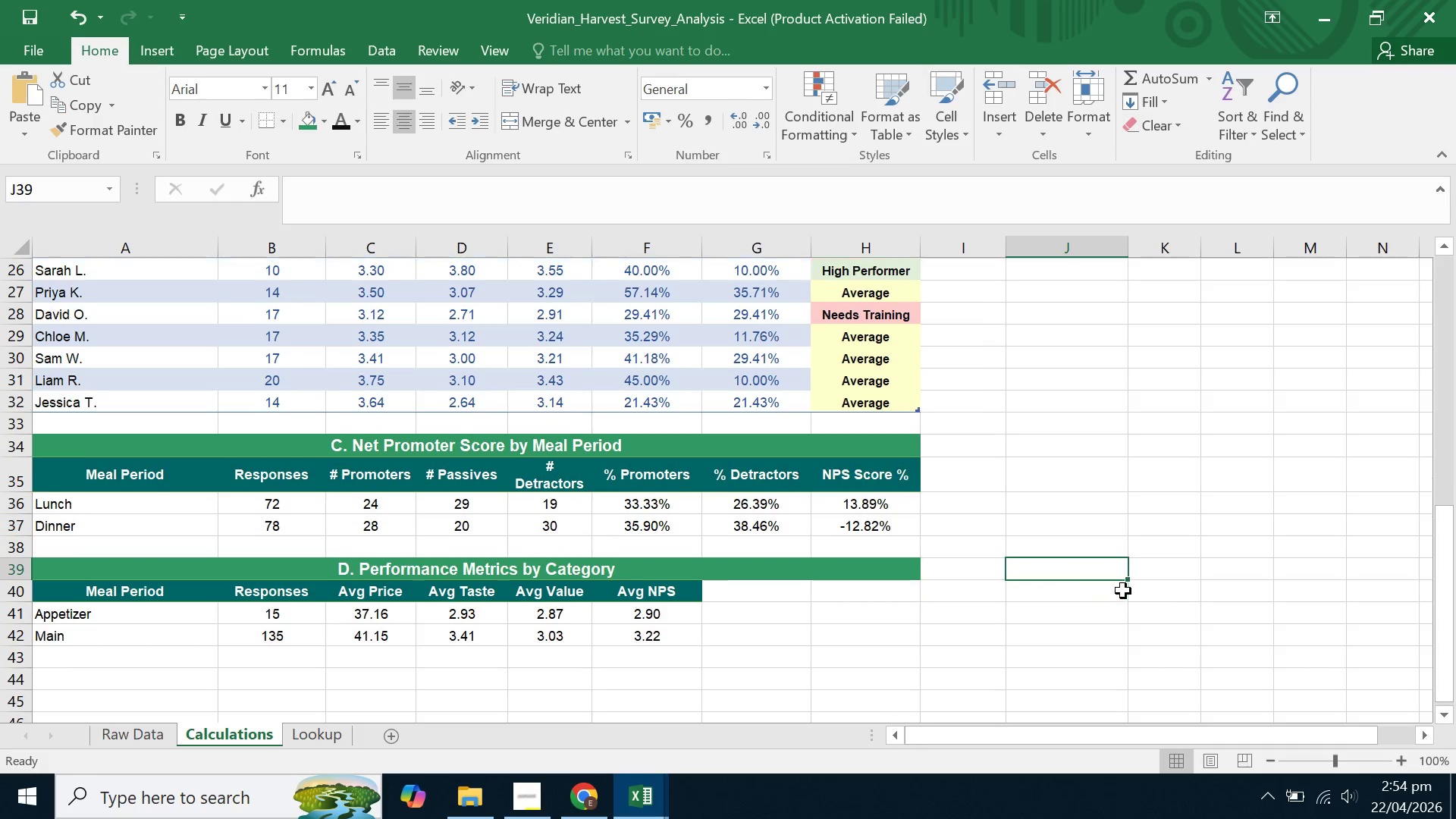 
scroll: coordinate [1123, 591], scroll_direction: down, amount: 2.0
 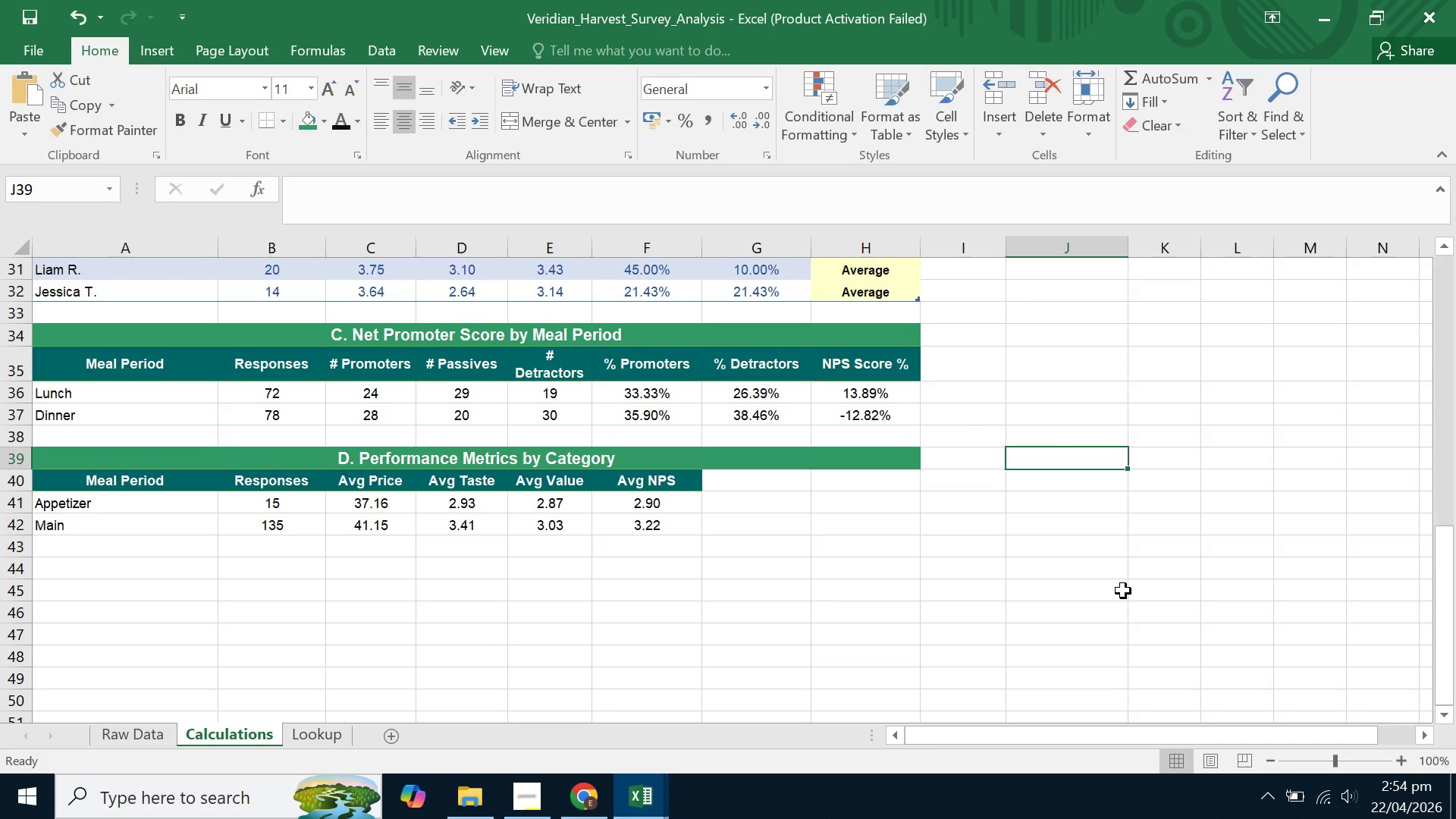 
scroll: coordinate [1123, 591], scroll_direction: none, amount: 0.0
 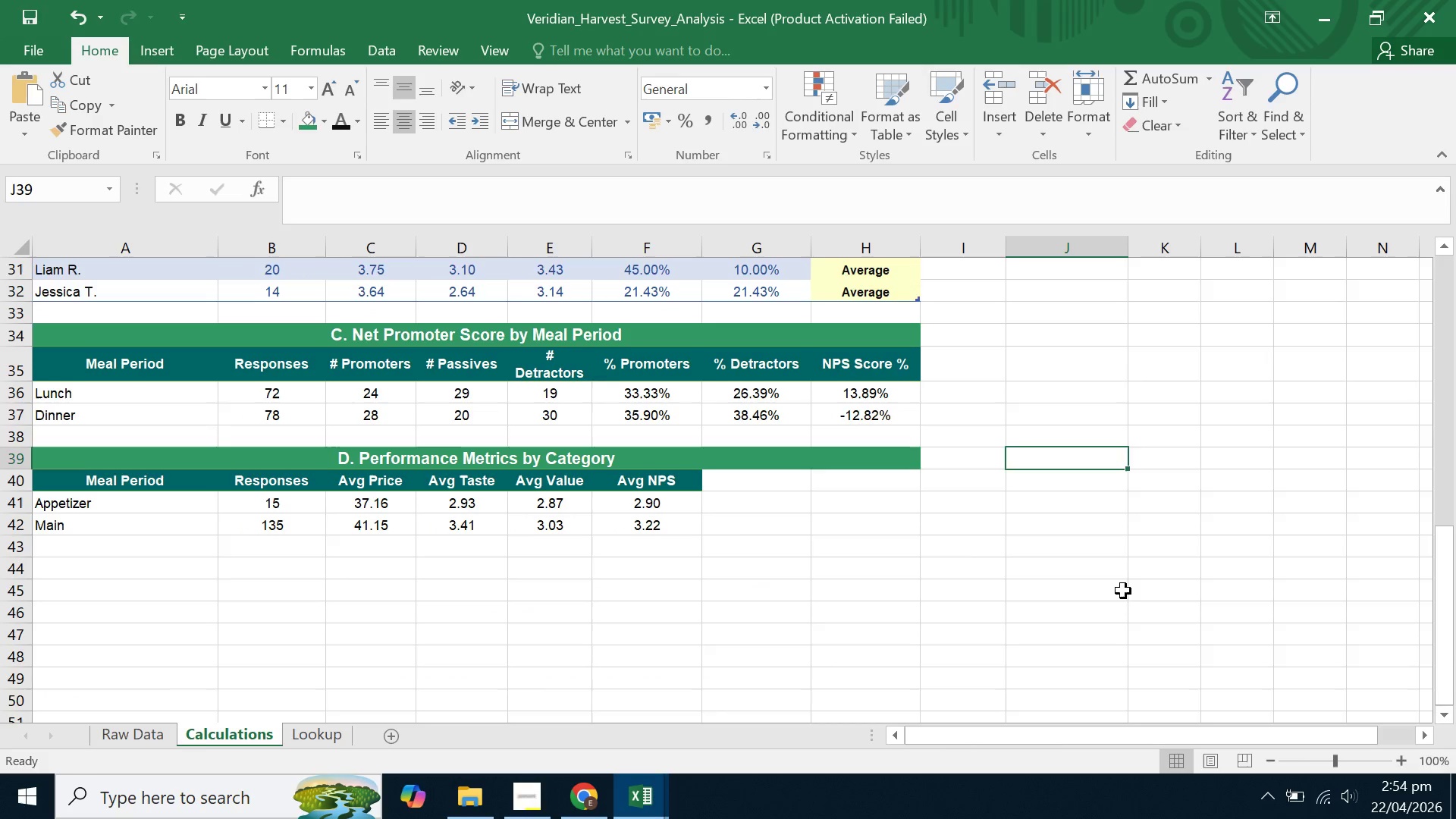 
scroll: coordinate [1123, 591], scroll_direction: down, amount: 1.0
 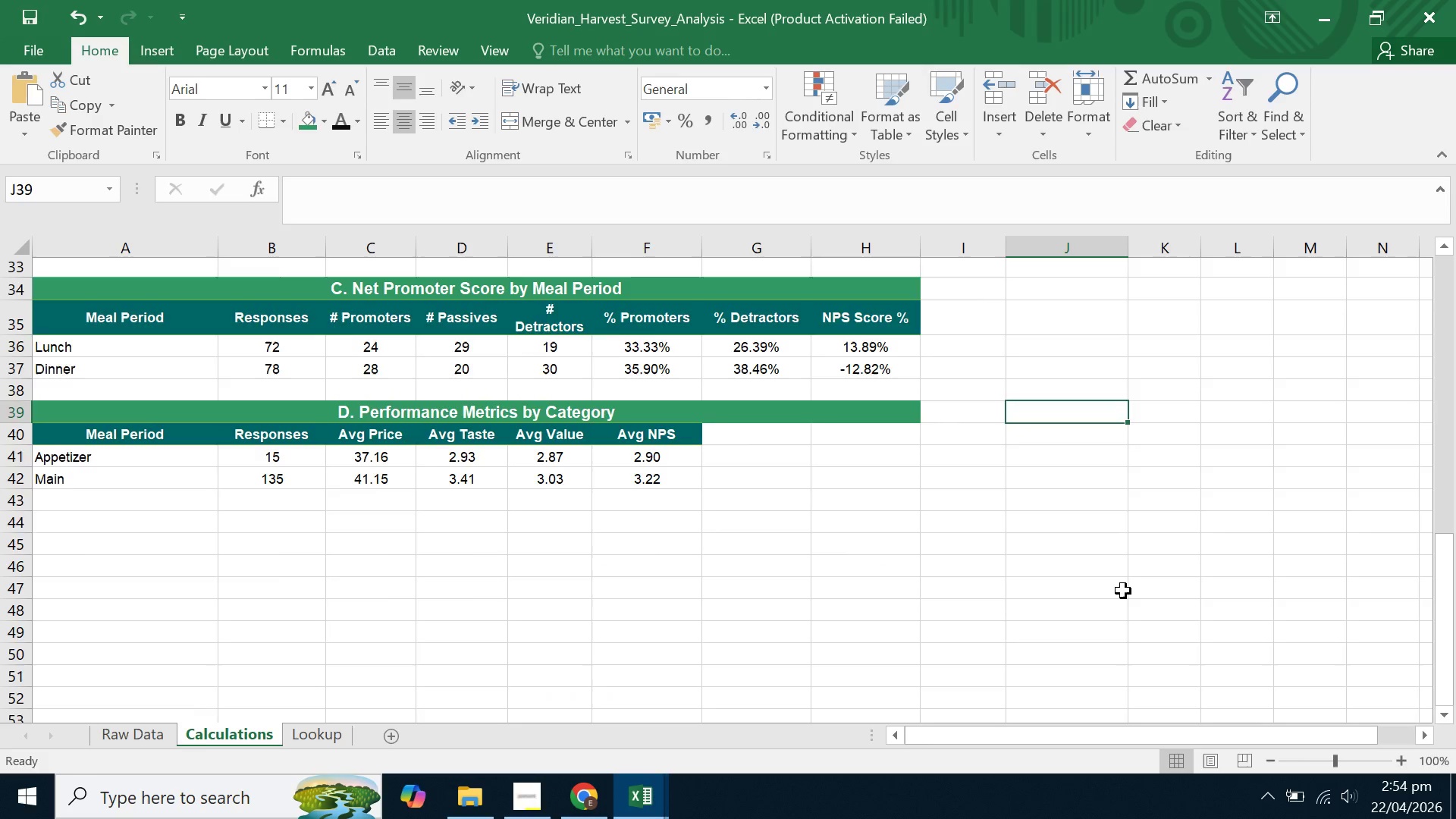 
scroll: coordinate [1123, 591], scroll_direction: up, amount: 2.0
 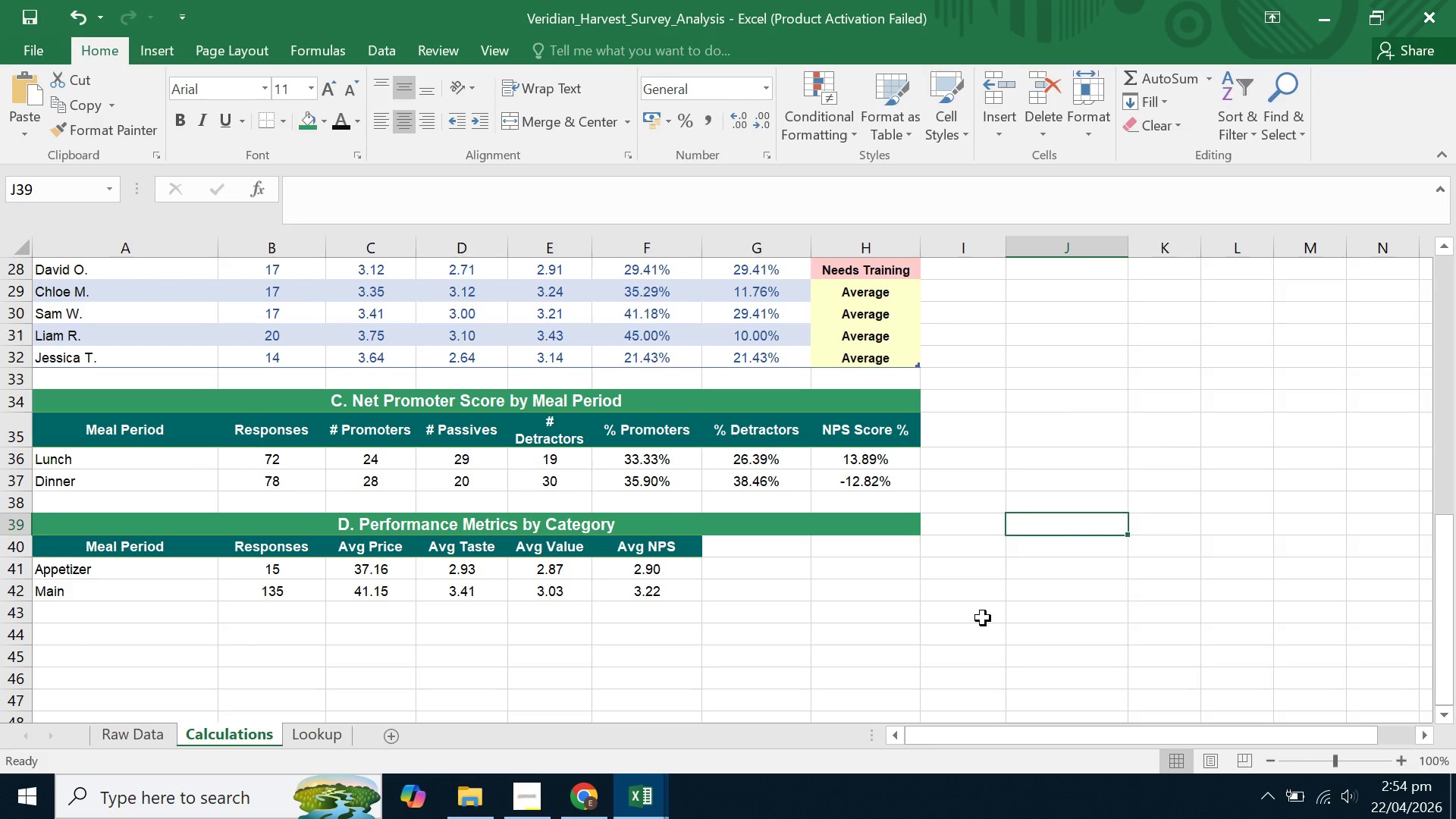 
mouse_move([506, 818])
 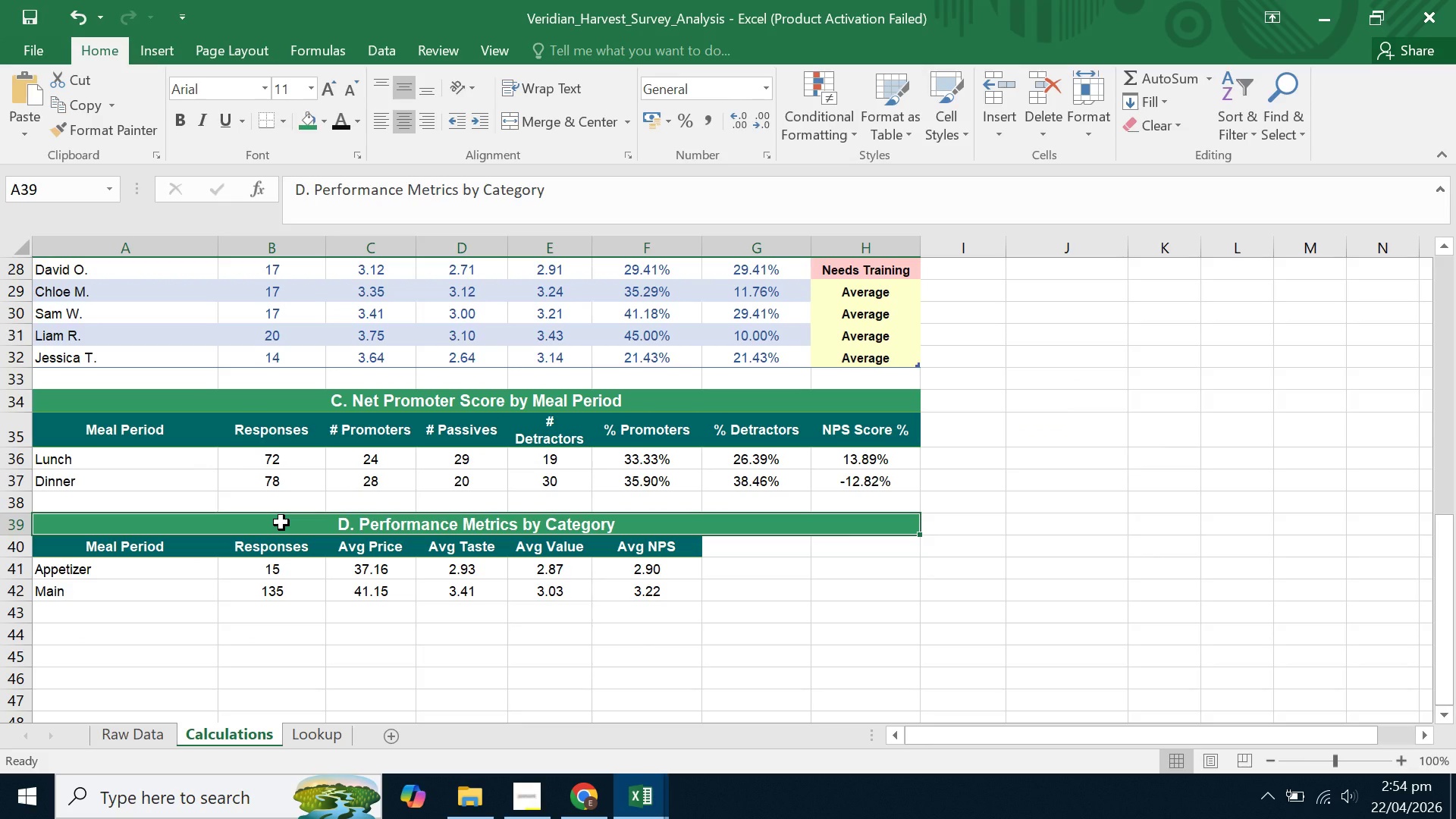 
left_click([281, 522])
 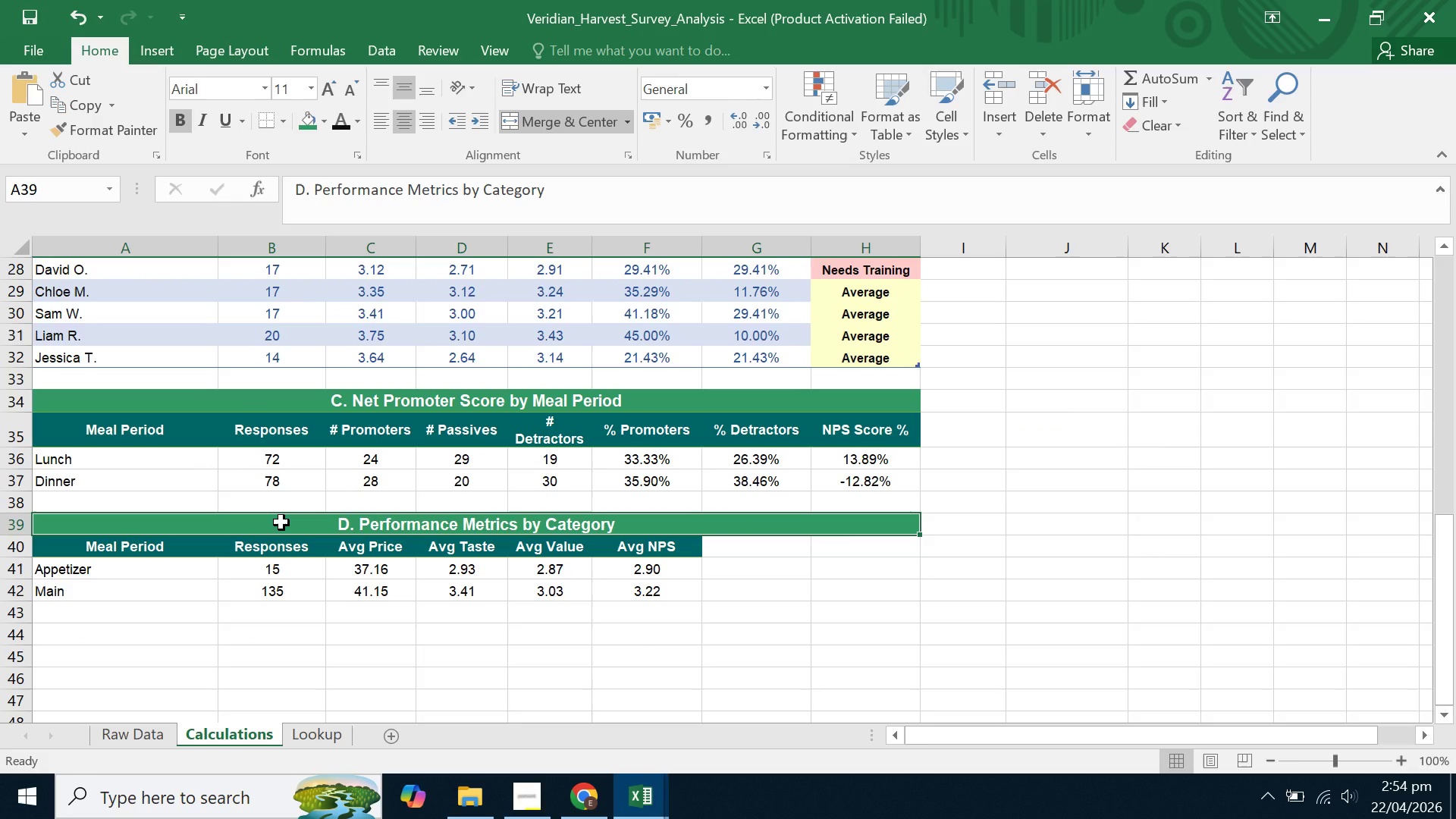 
key(Control+C)
 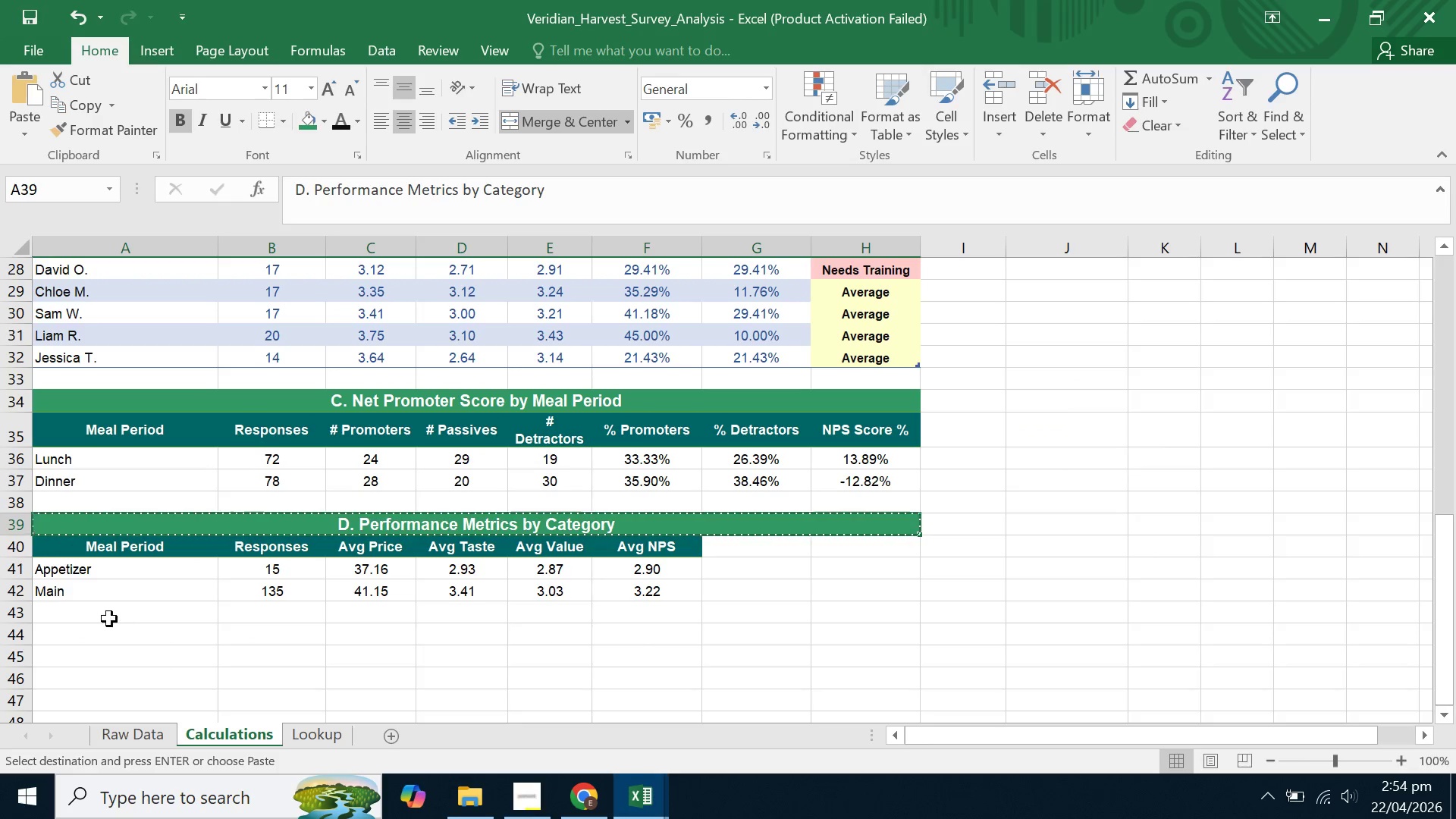 
left_click([99, 632])
 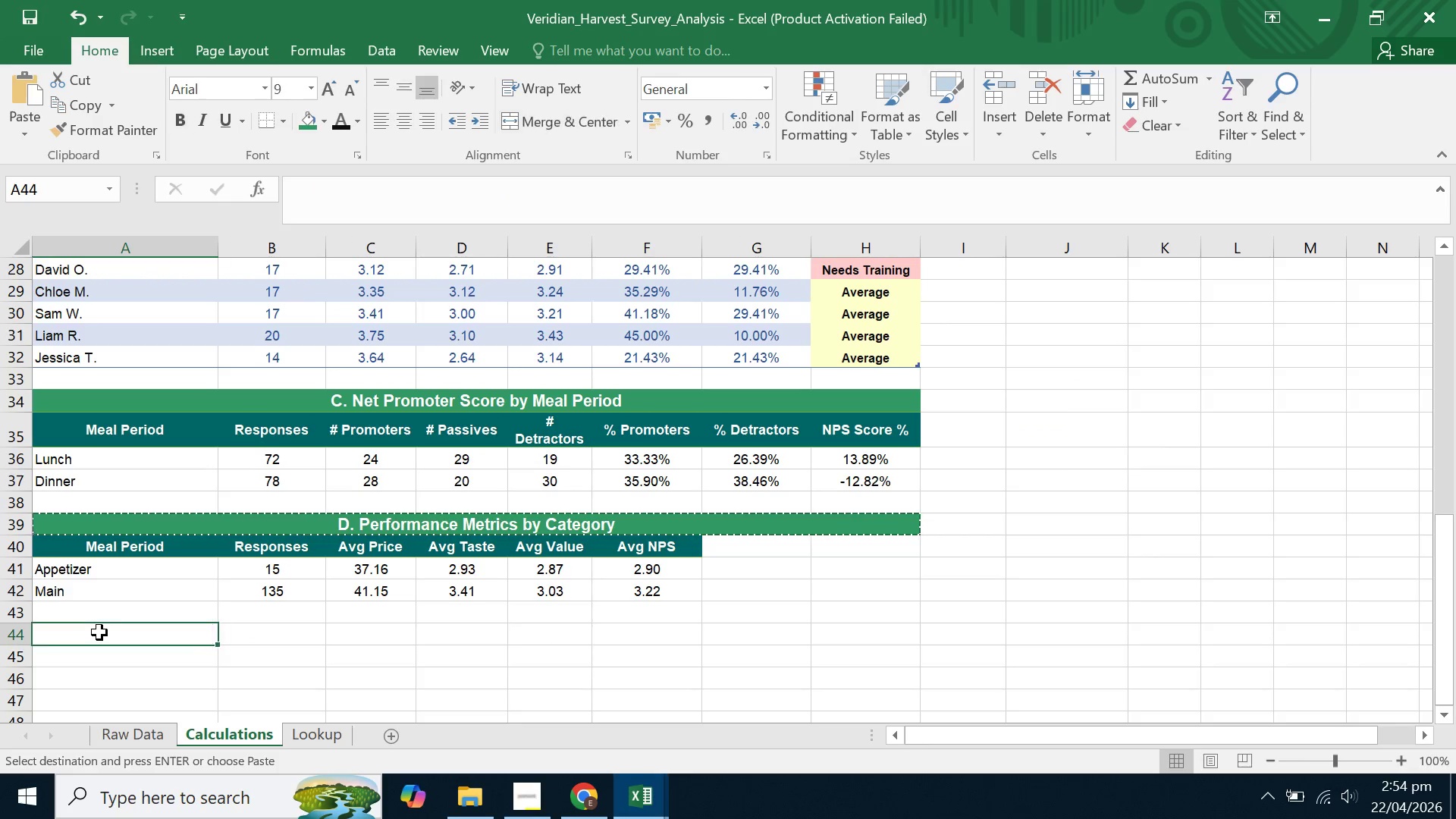 
key(Control+V)
 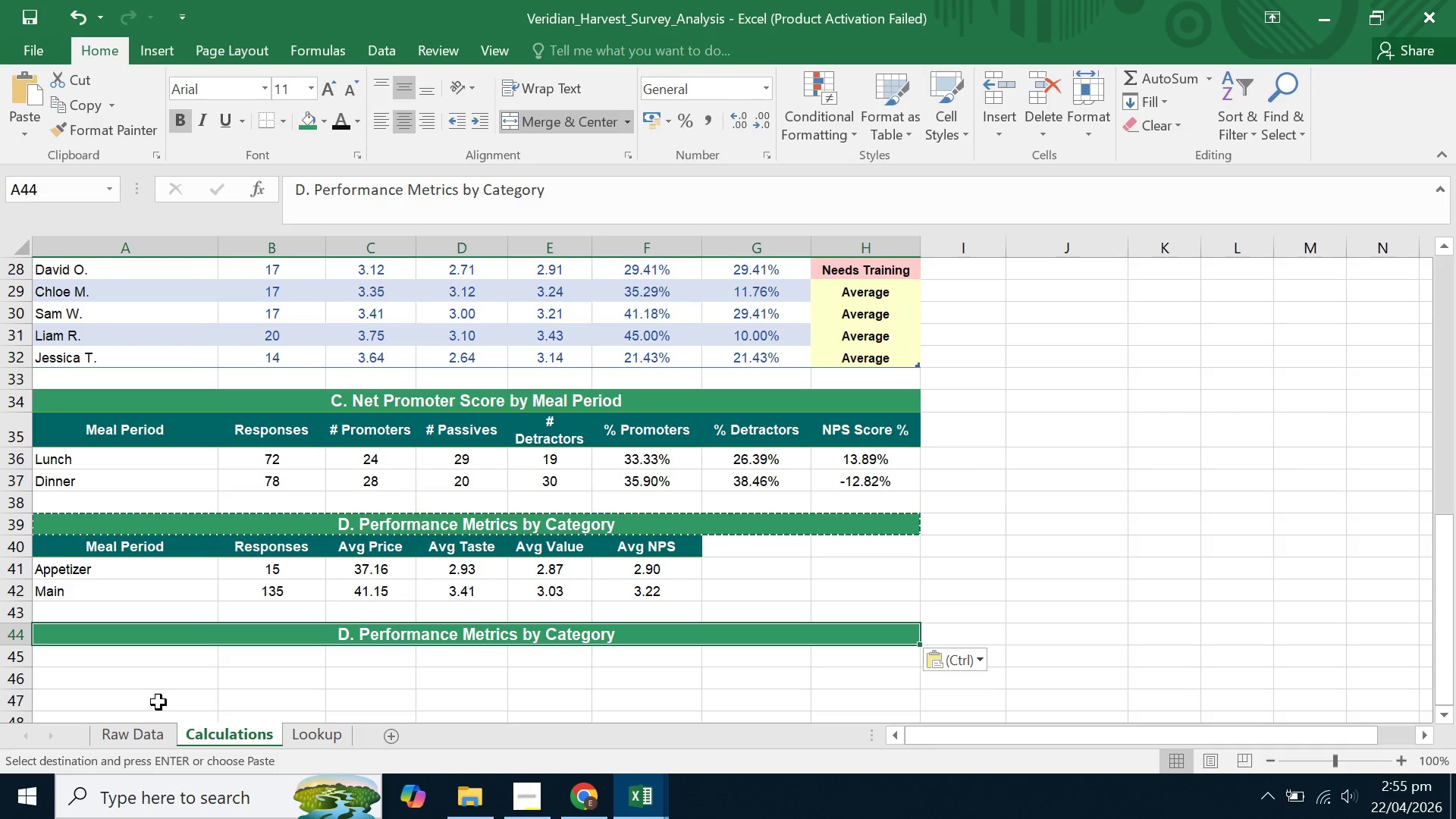 
wait(24.06)
 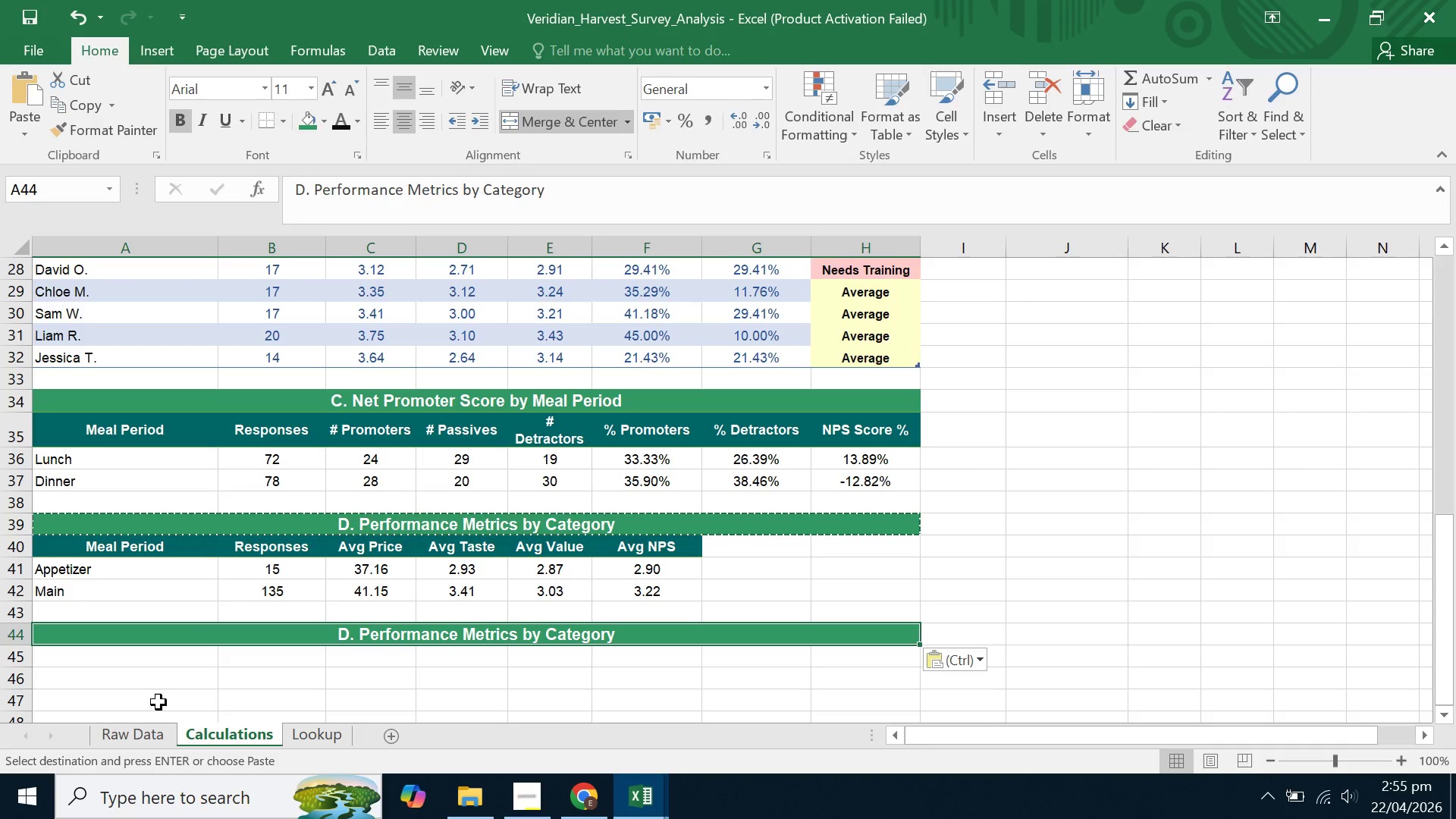 
left_click([371, 631])
 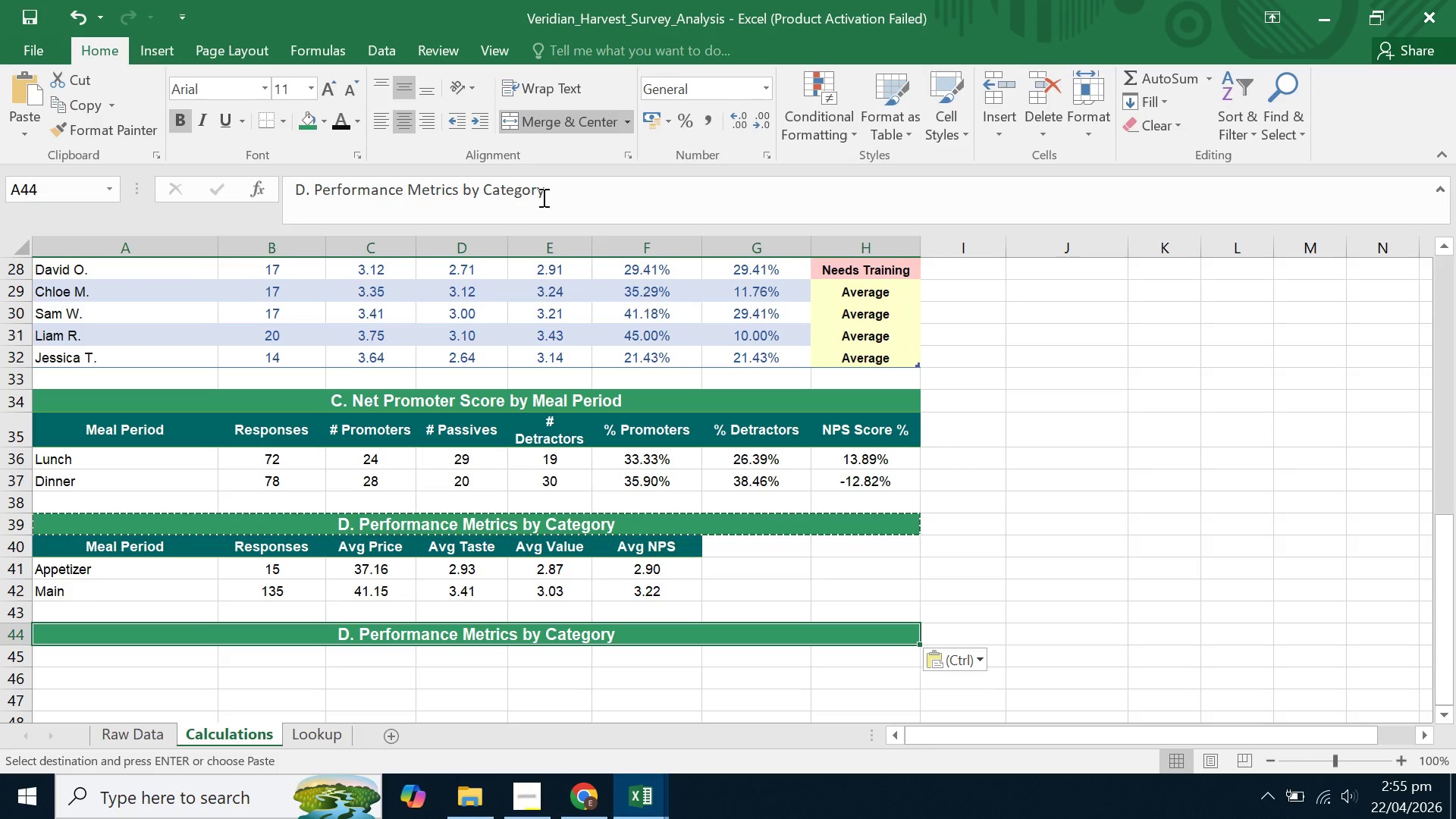 
left_click_drag(start_coordinate=[565, 195], to_coordinate=[316, 182])
 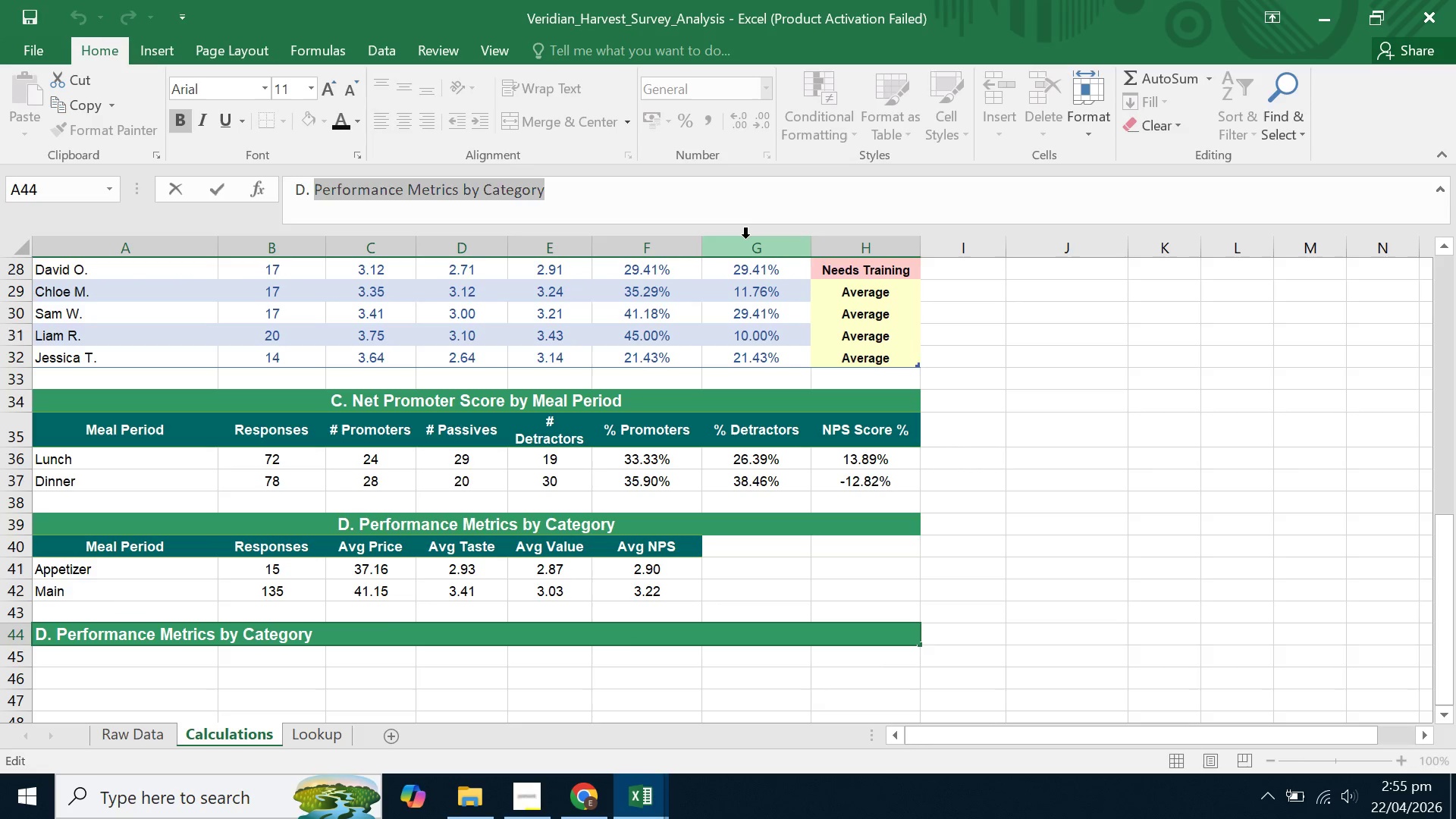 
type(Dish Leader )
key(Backspace)
type(board - Top & Bottom 5 )
 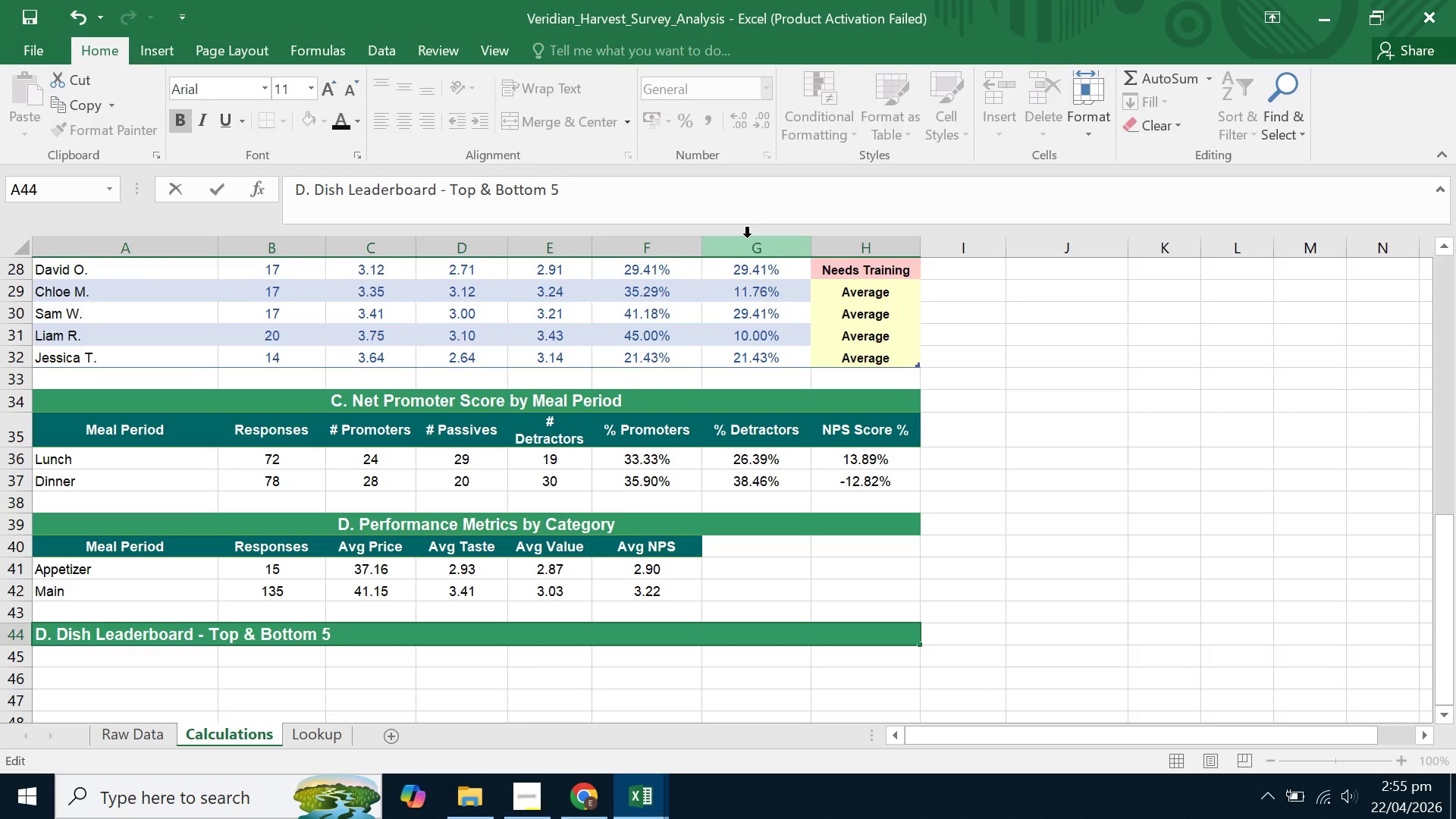 
type(Pero)
key(Backspace)
key(Backspace)
key(Backspace)
key(Backspace)
 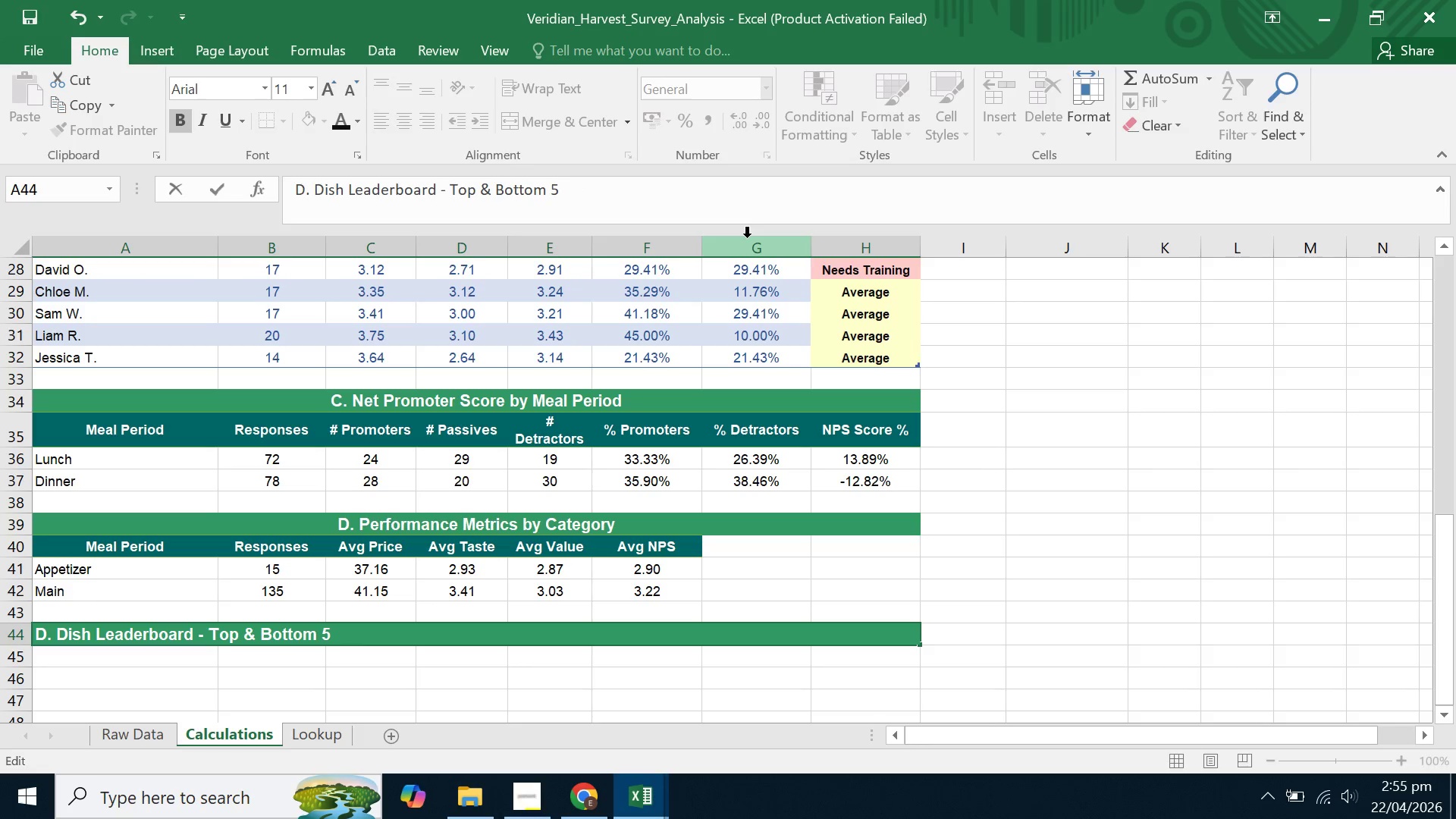 
hold_key(key=ShiftLeft, duration=1.51)
 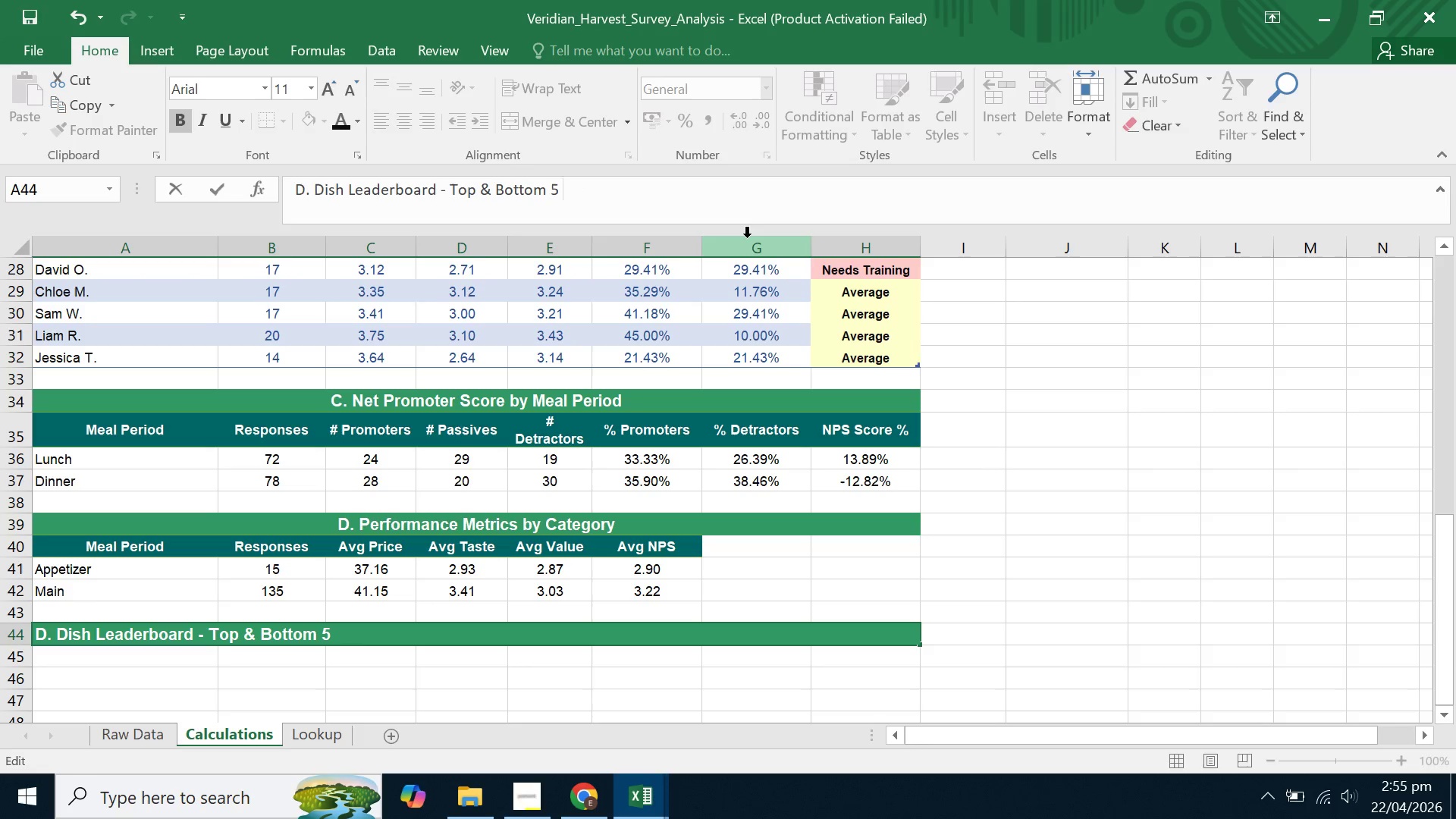 
hold_key(key=ShiftLeft, duration=1.52)
 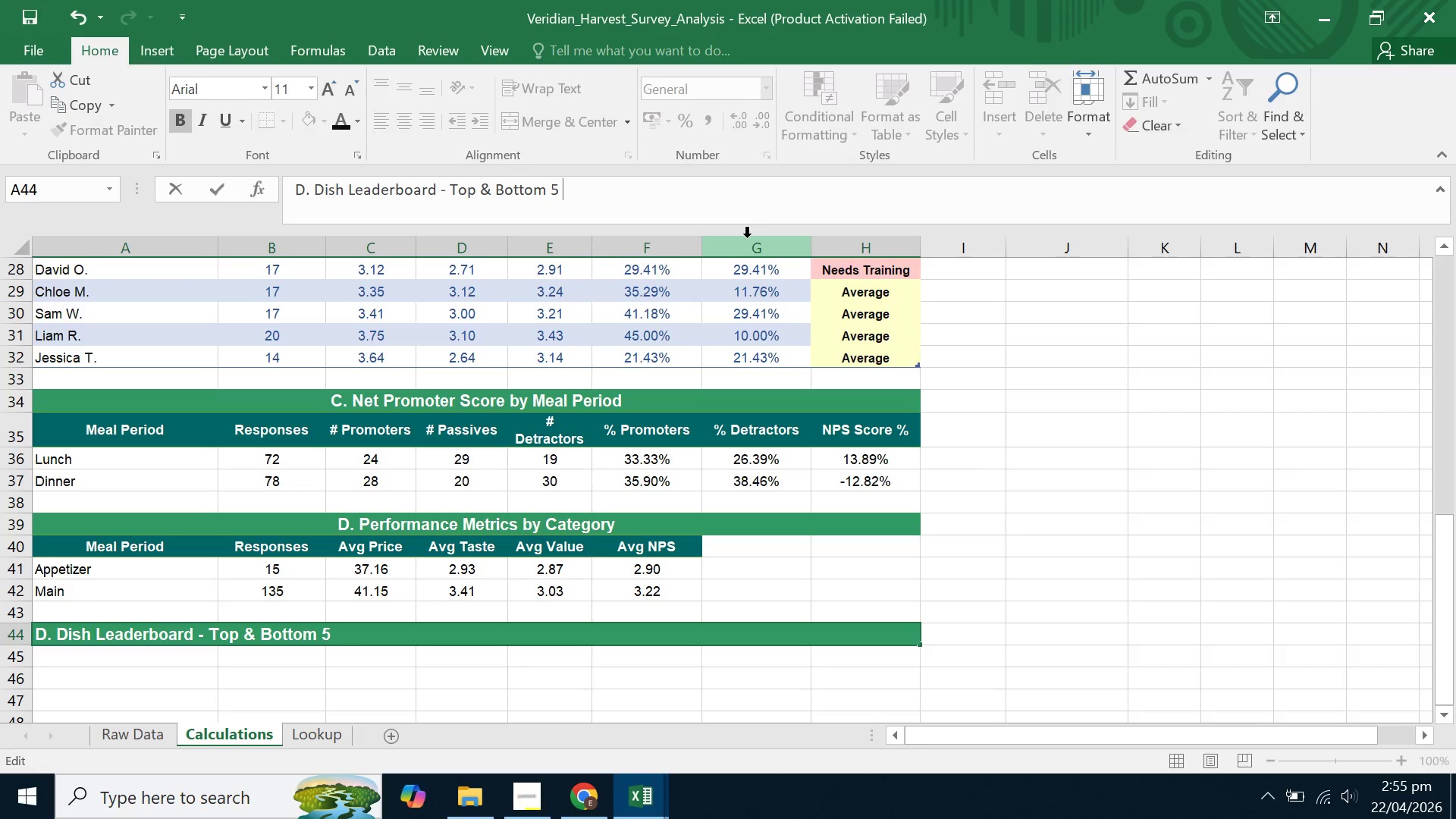 
hold_key(key=ShiftLeft, duration=1.5)
 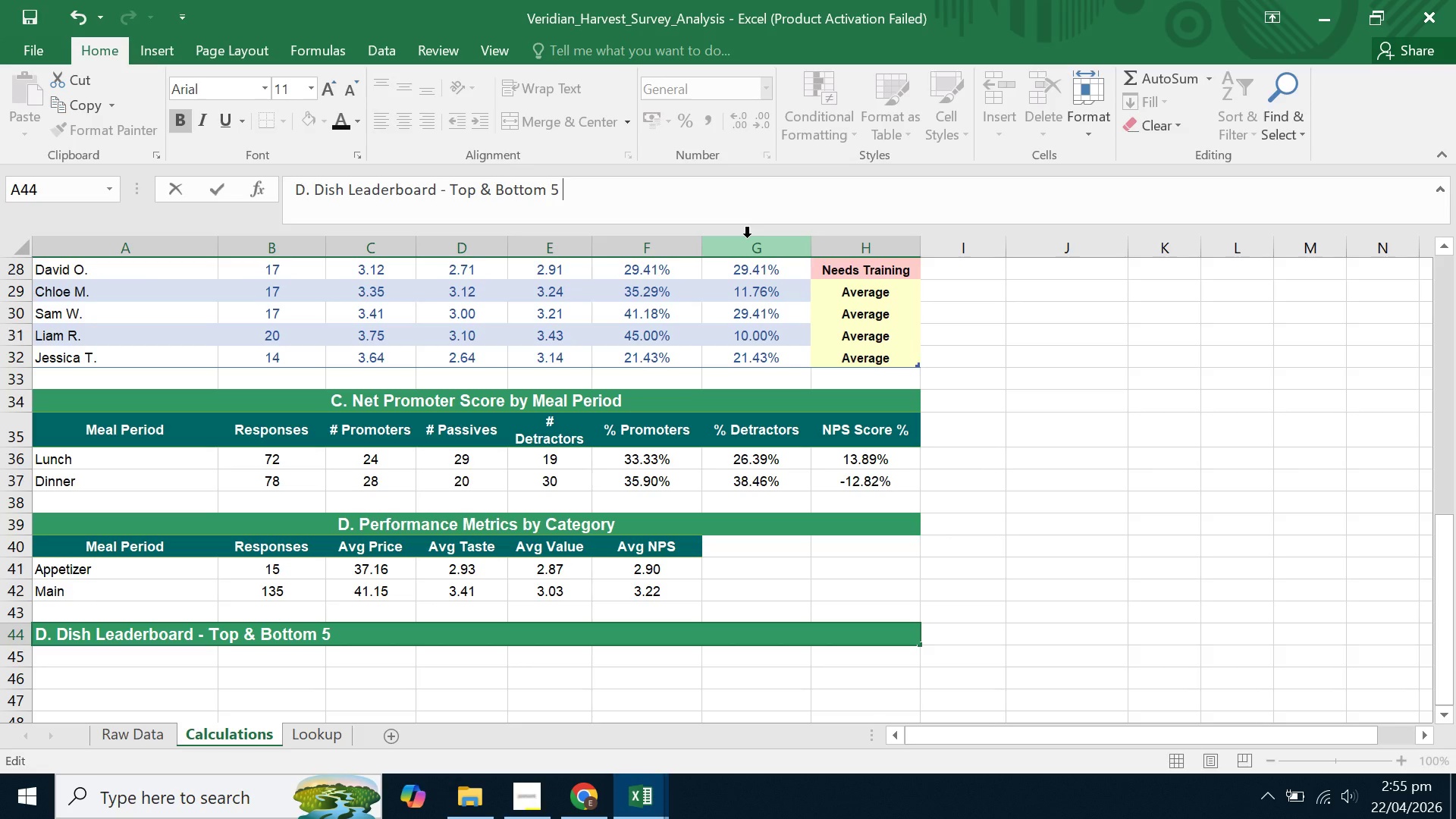 
hold_key(key=ShiftLeft, duration=1.5)
 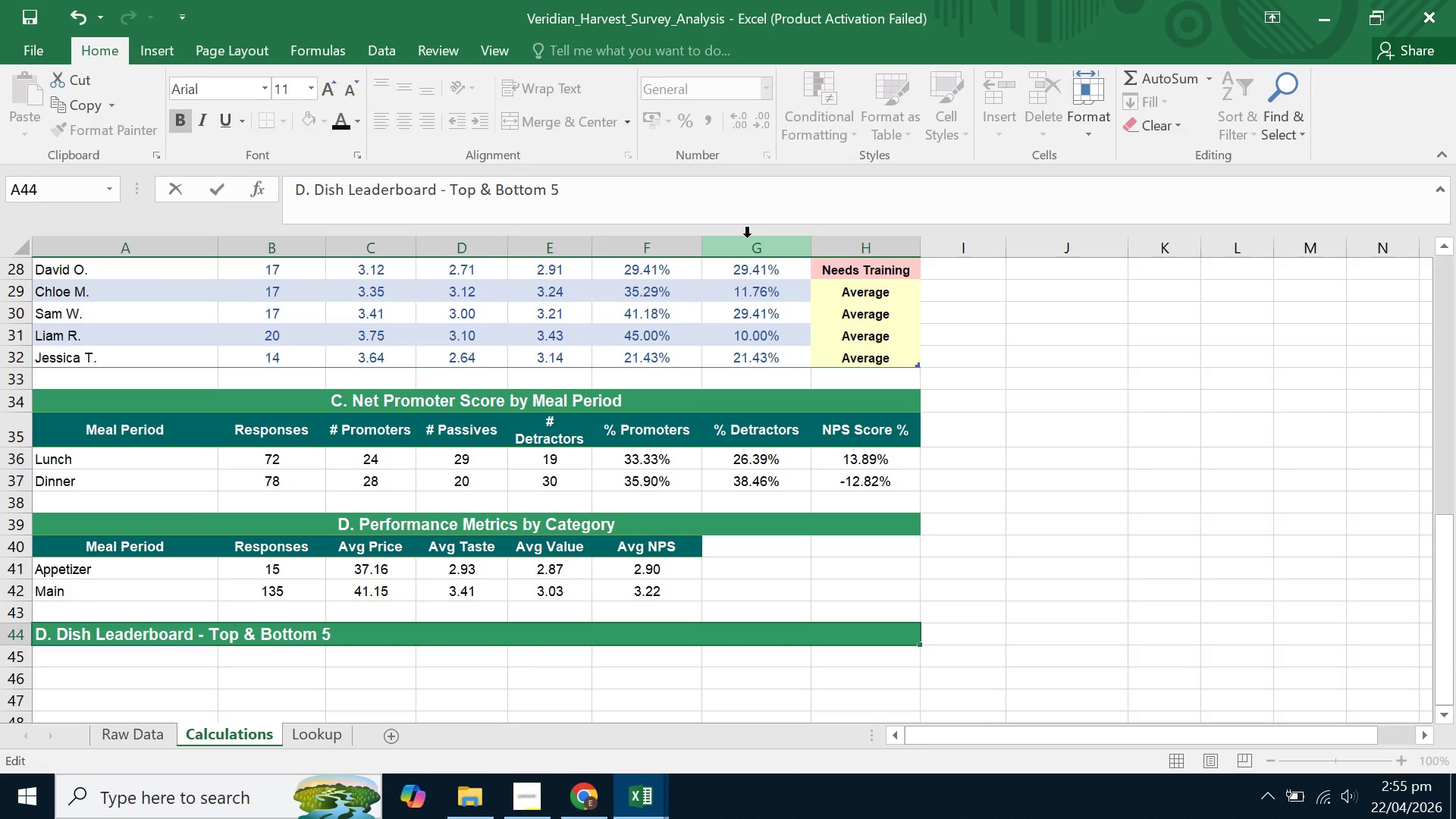 
hold_key(key=ShiftLeft, duration=1.09)
 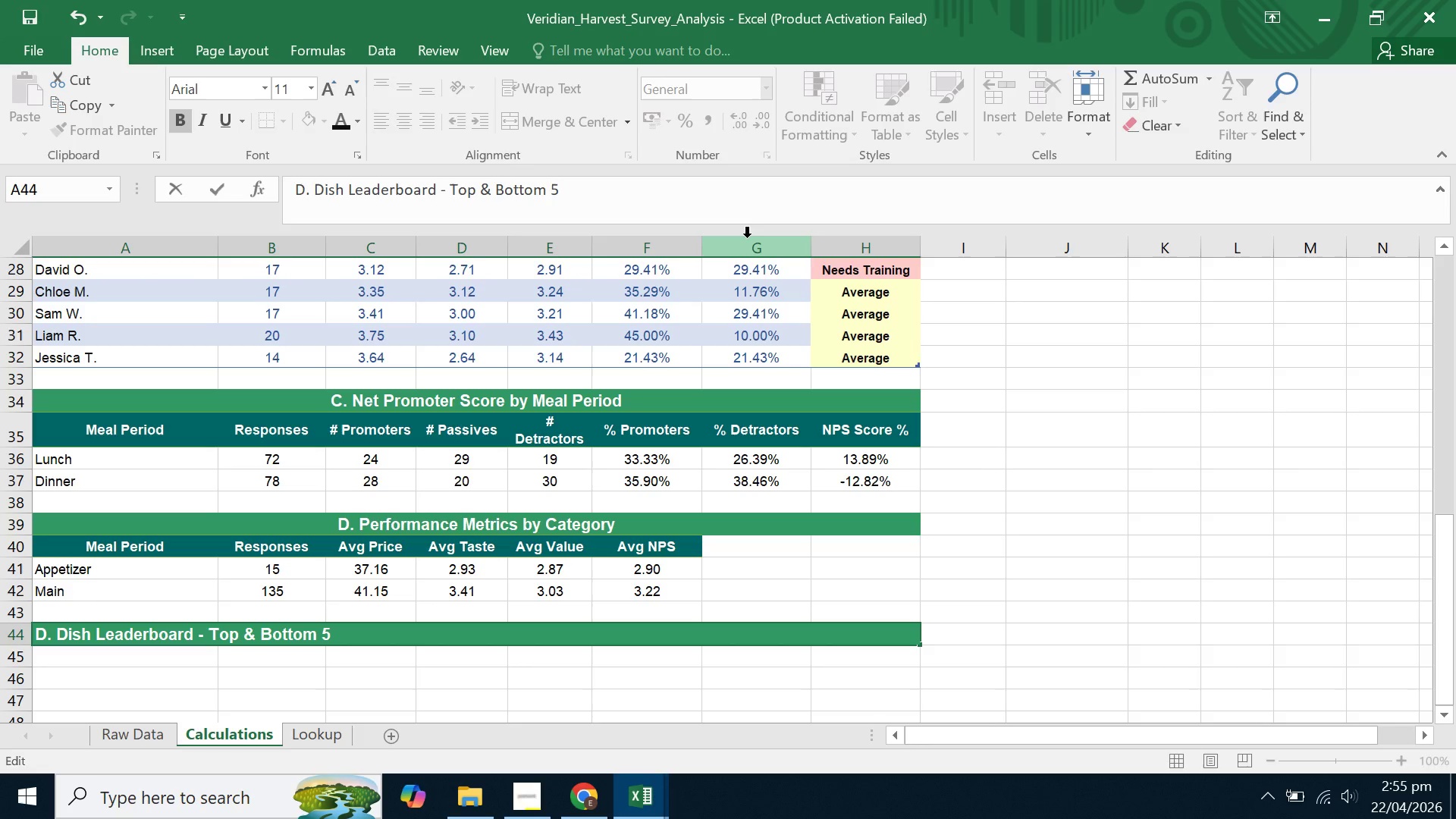 
hold_key(key=ShiftLeft, duration=1.5)
 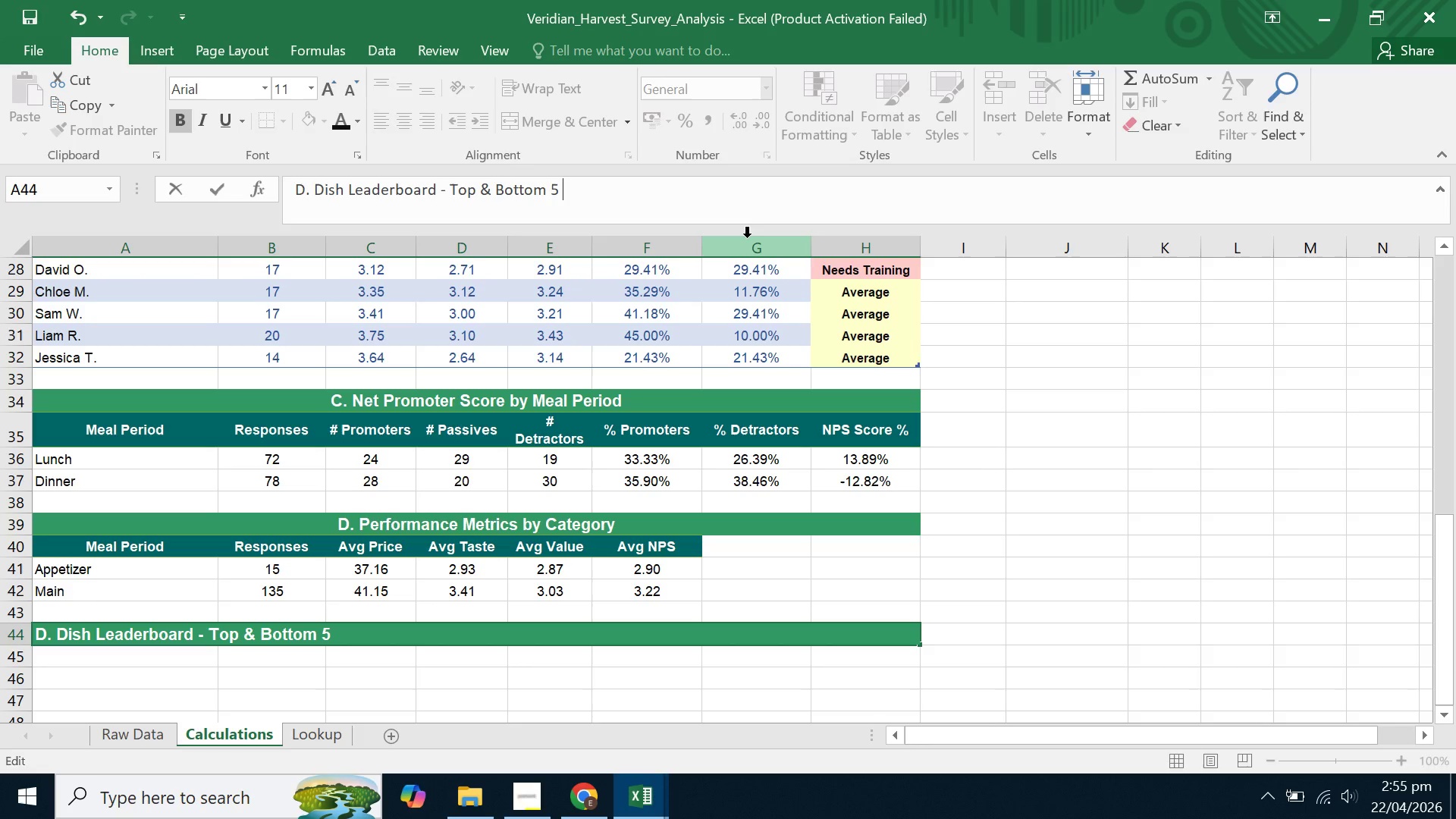 
hold_key(key=ShiftLeft, duration=1.51)
 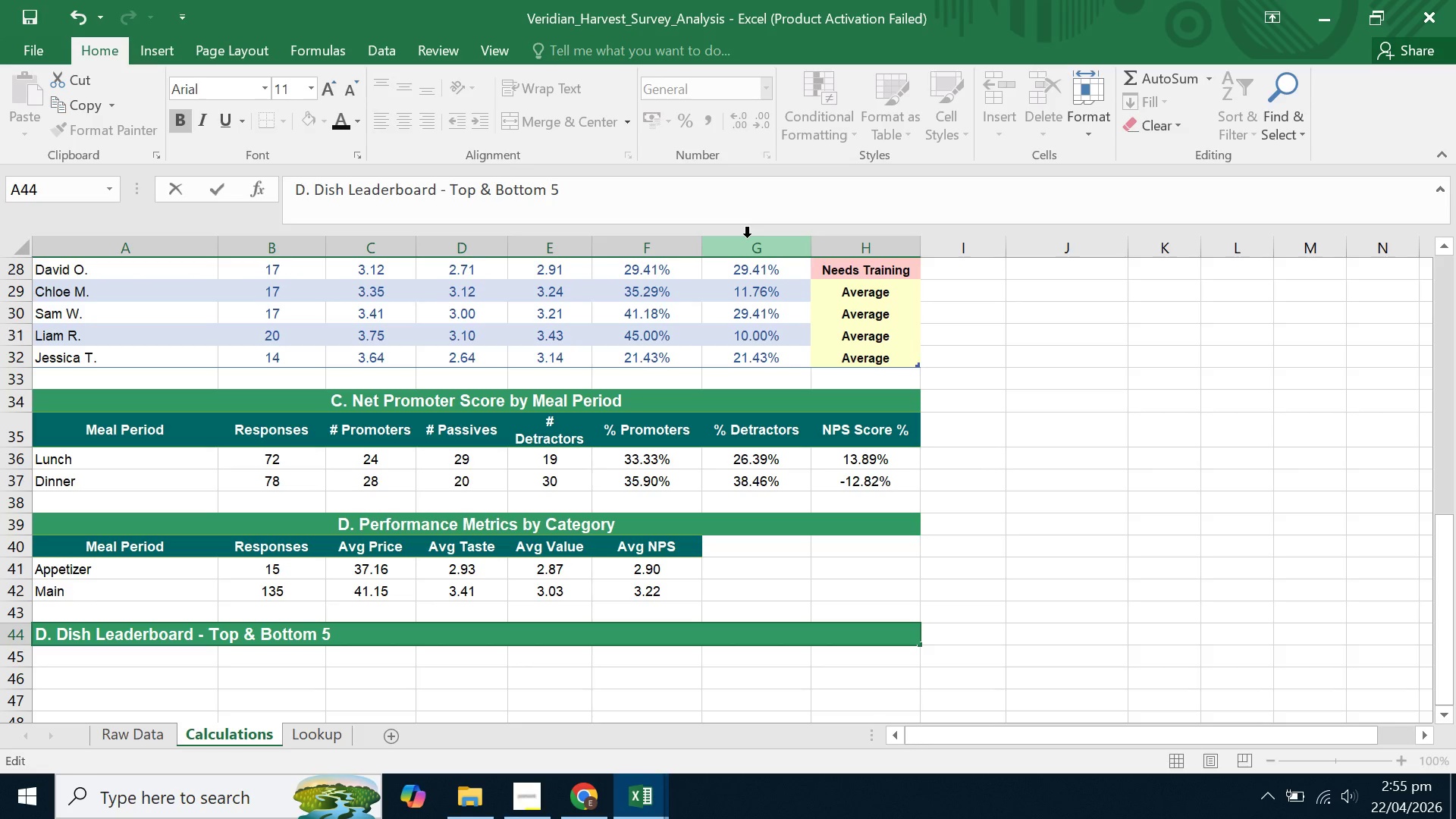 
type(Avg Value Rating Sidh)
key(Backspace)
 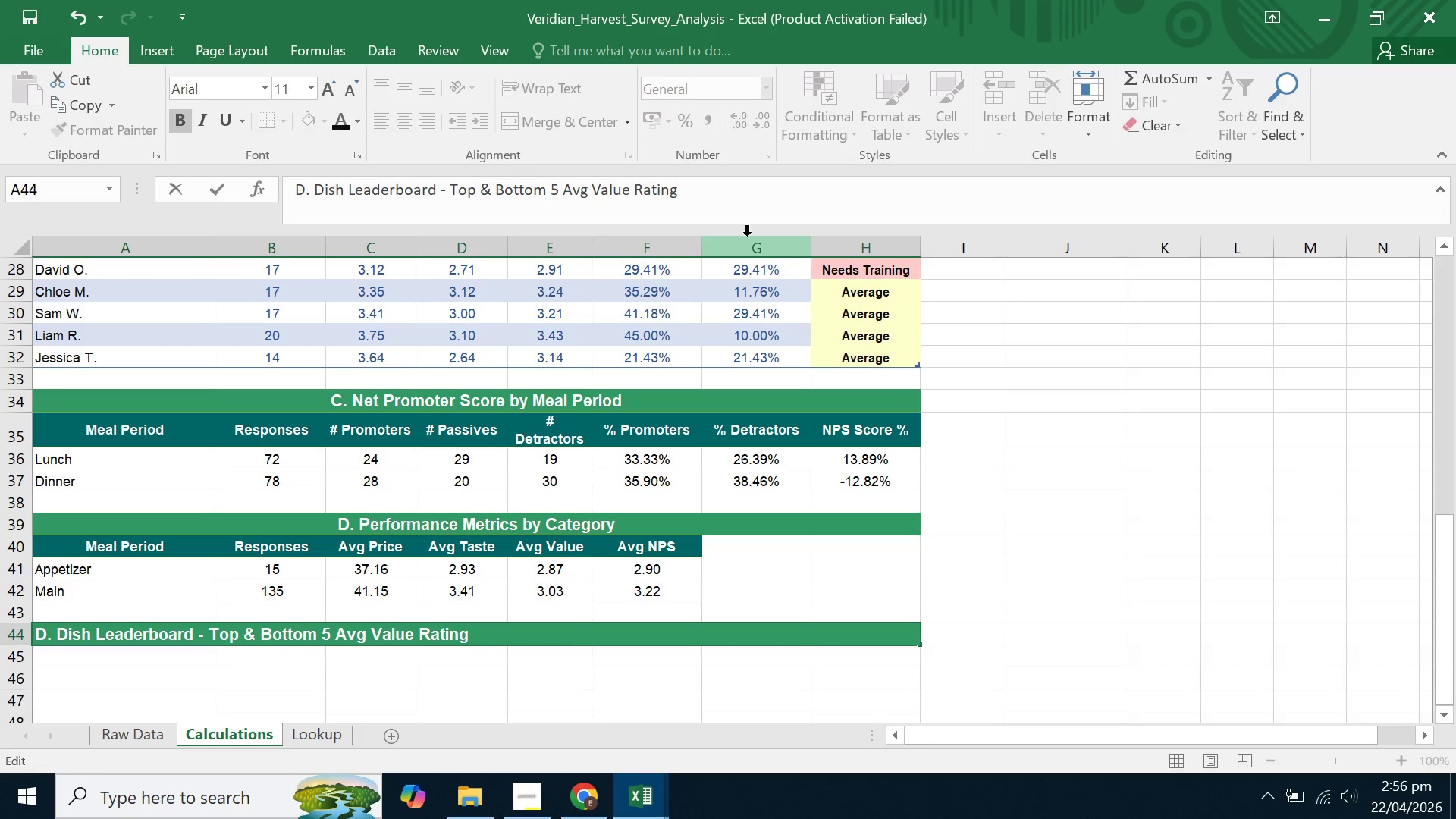 
key(Enter)
 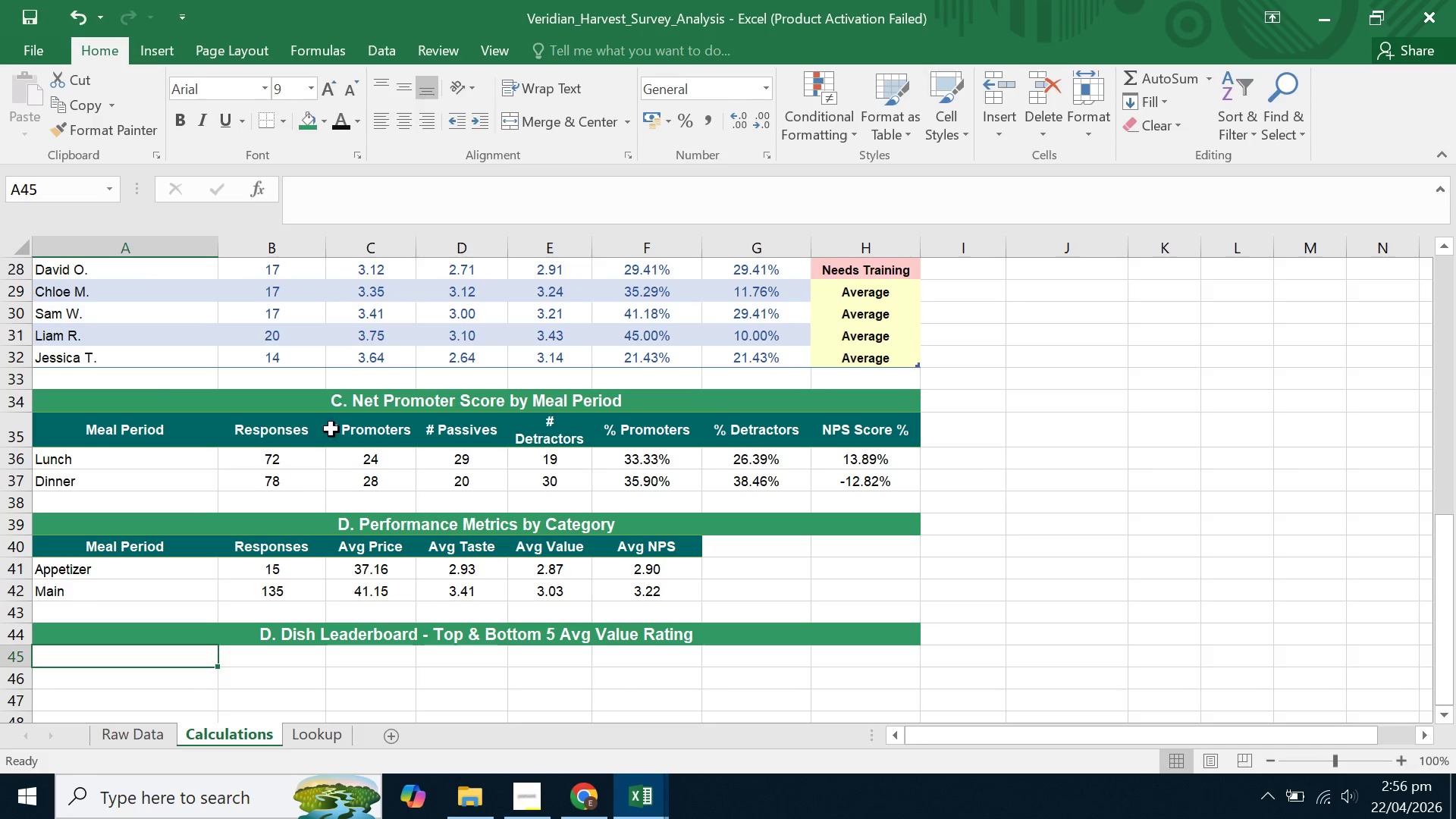 
wait(6.06)
 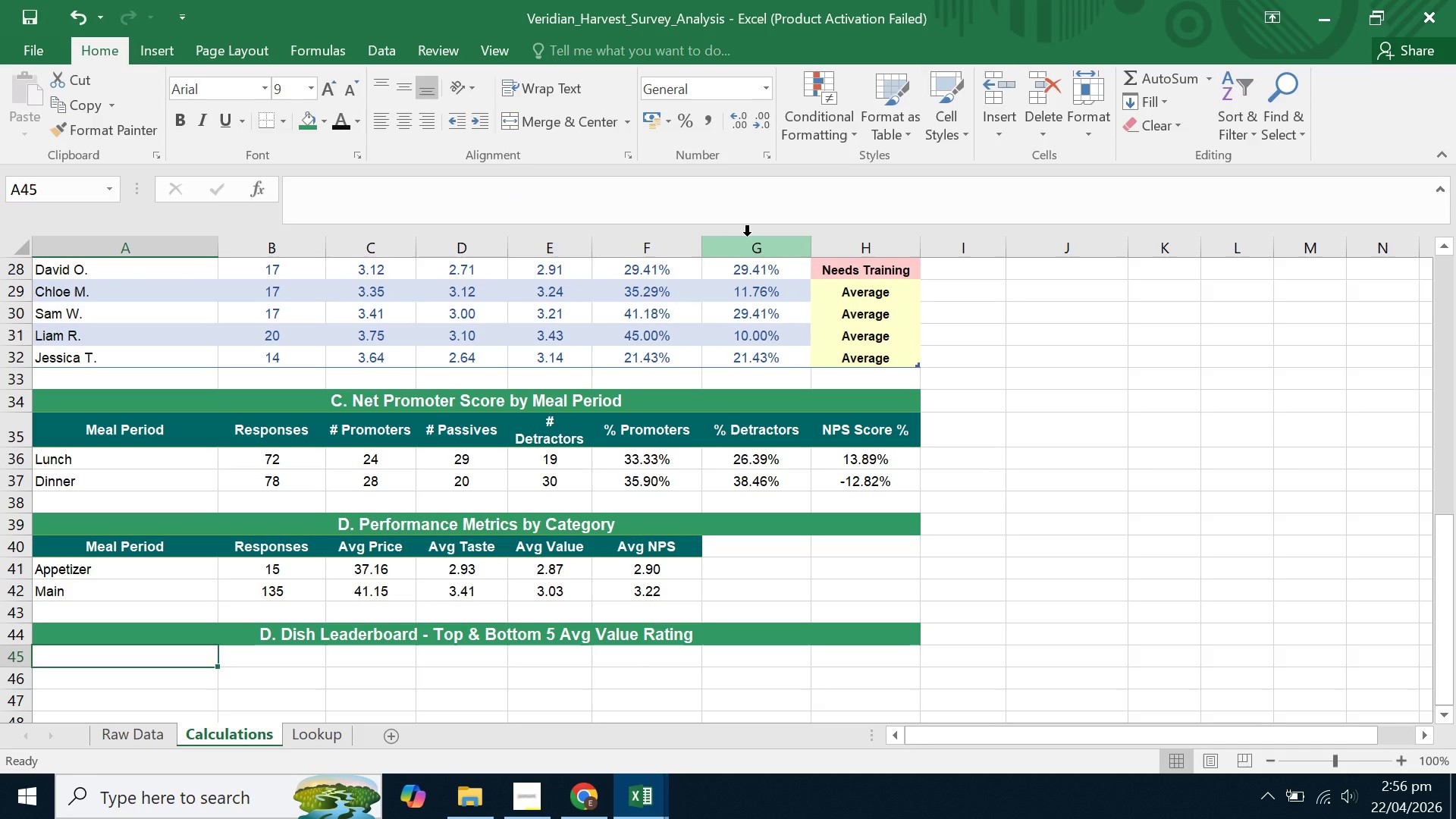 
left_click_drag(start_coordinate=[142, 482], to_coordinate=[894, 439])
 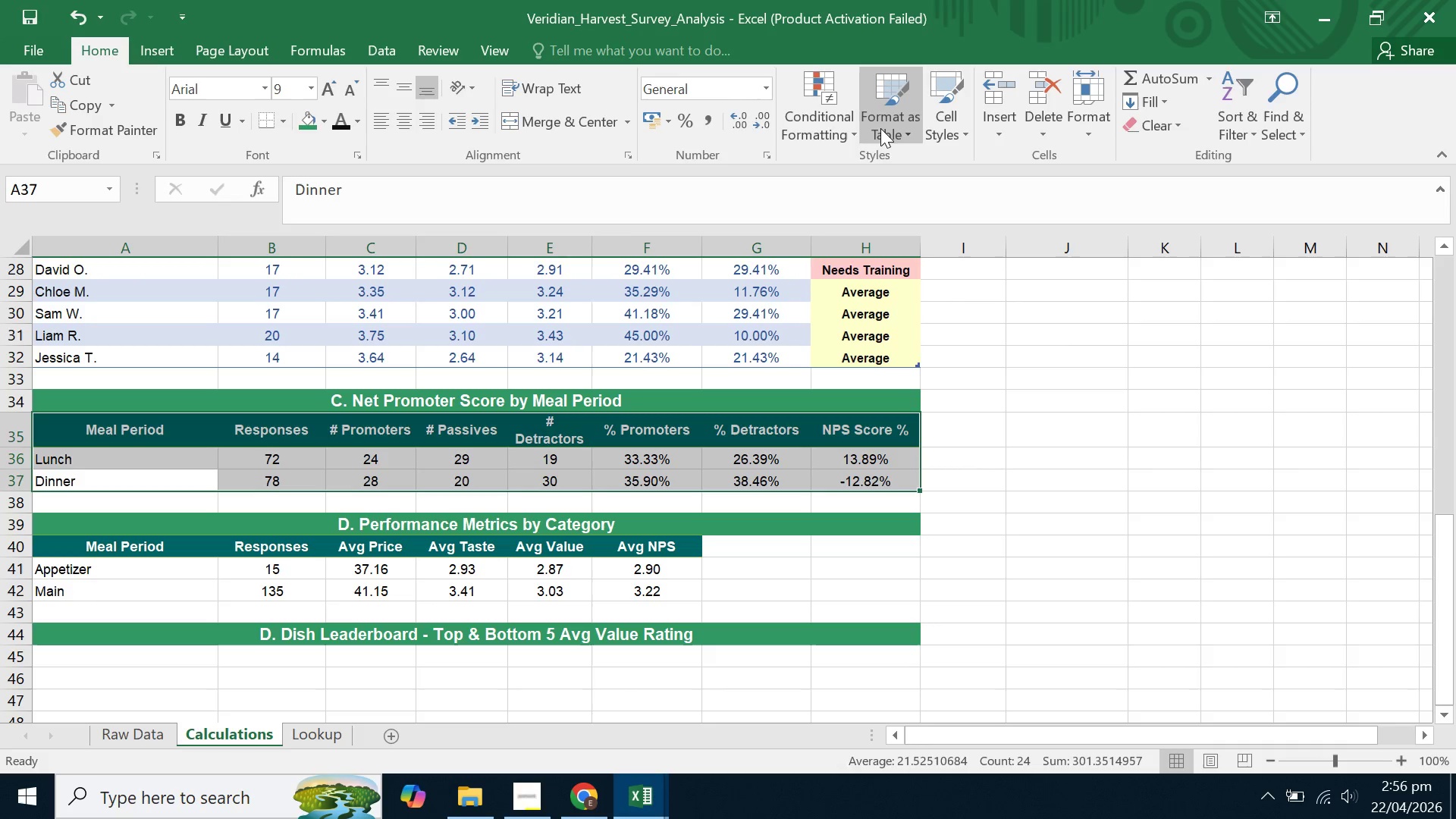 
left_click([880, 128])
 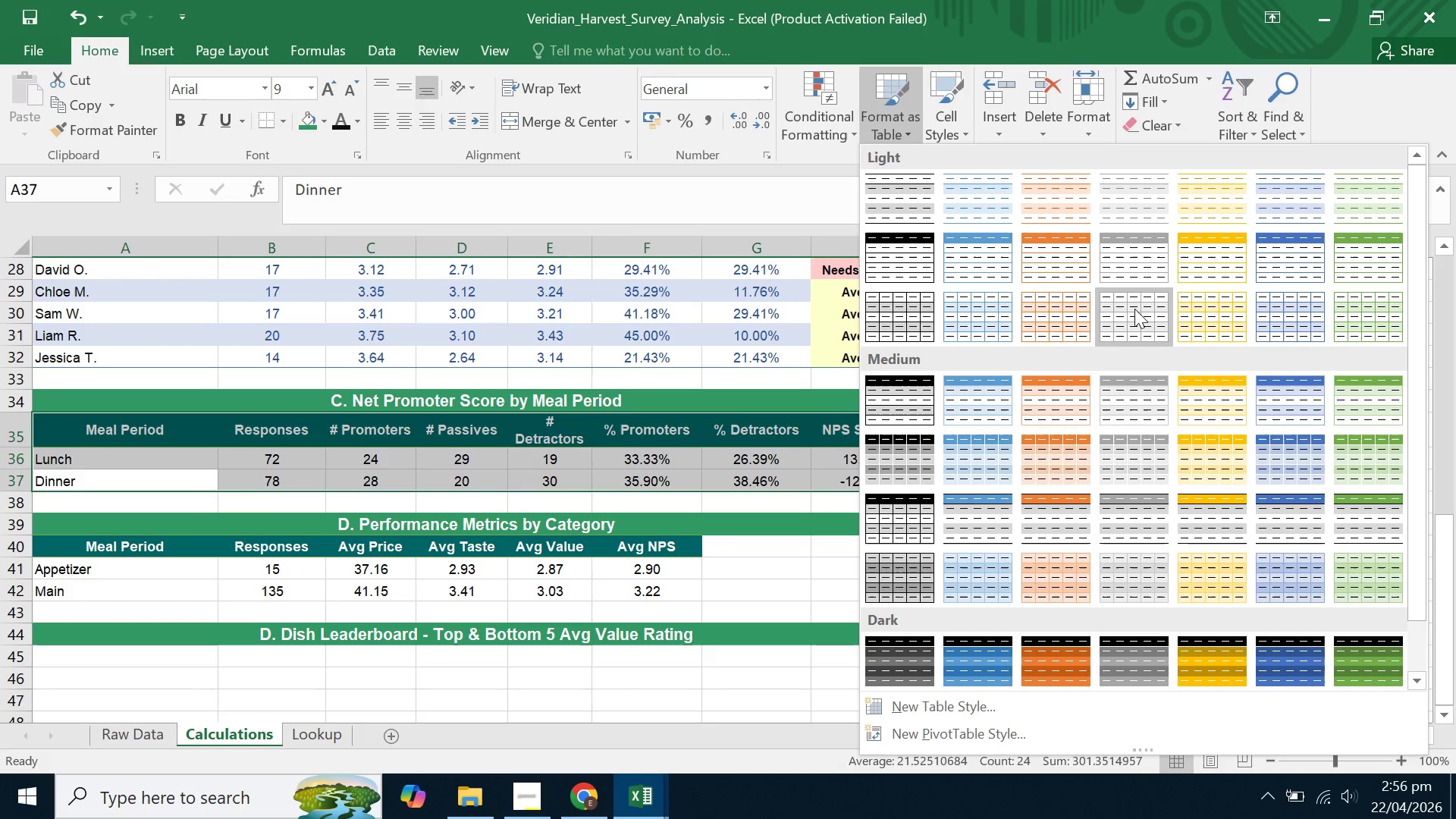 
mouse_move([1200, 313])
 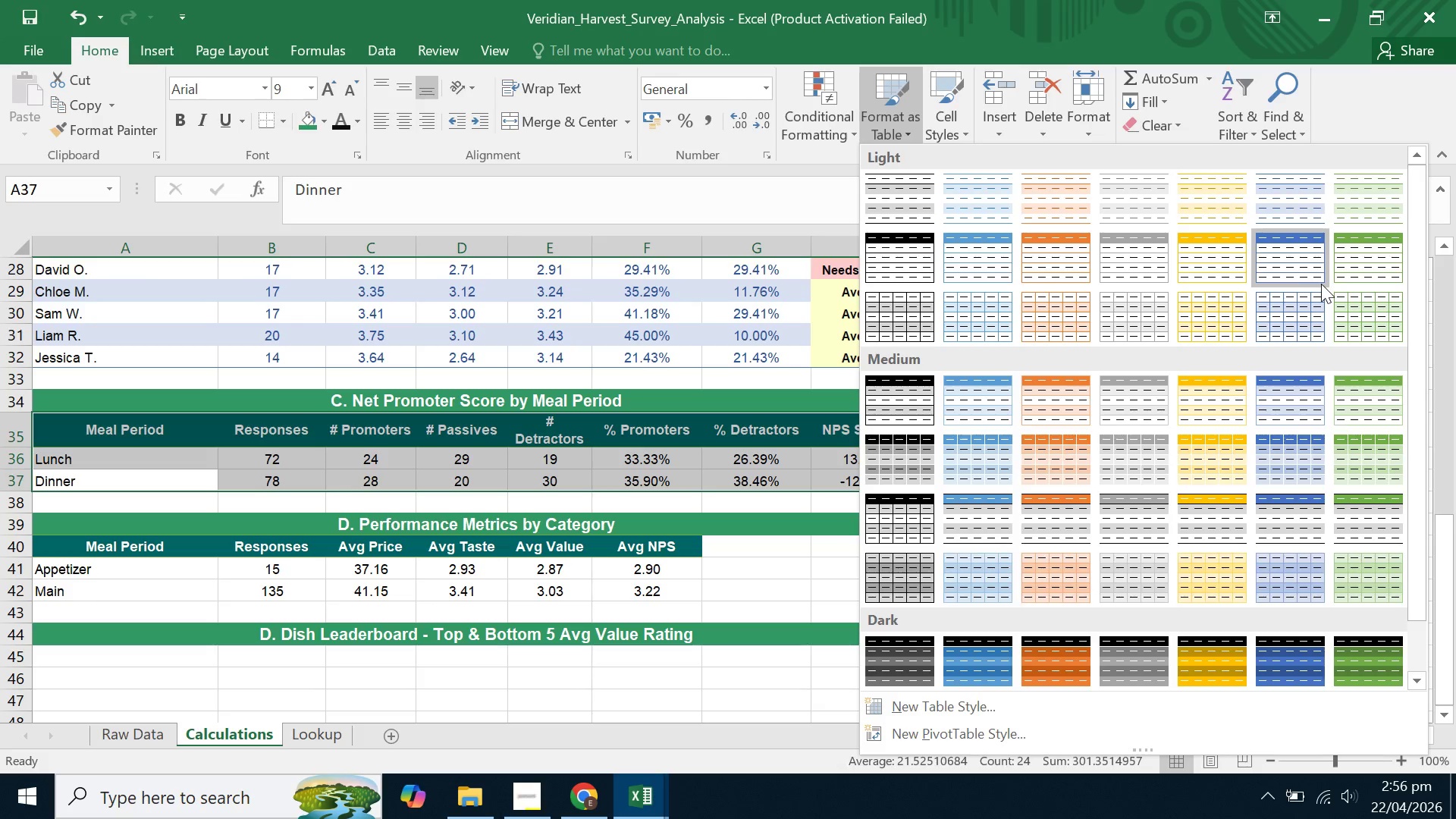 
scroll: coordinate [1321, 284], scroll_direction: up, amount: 3.0
 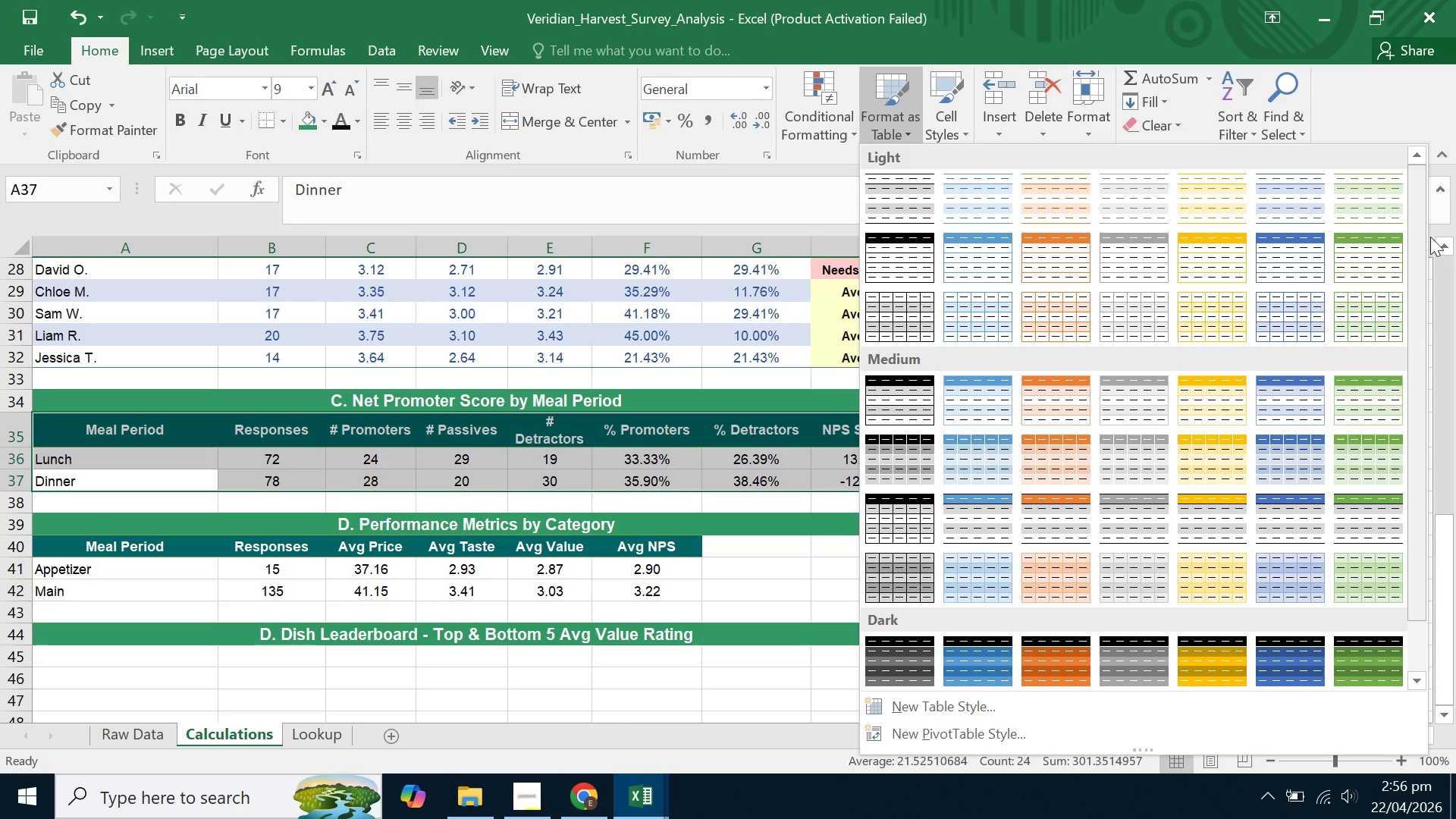 
left_click([1449, 244])
 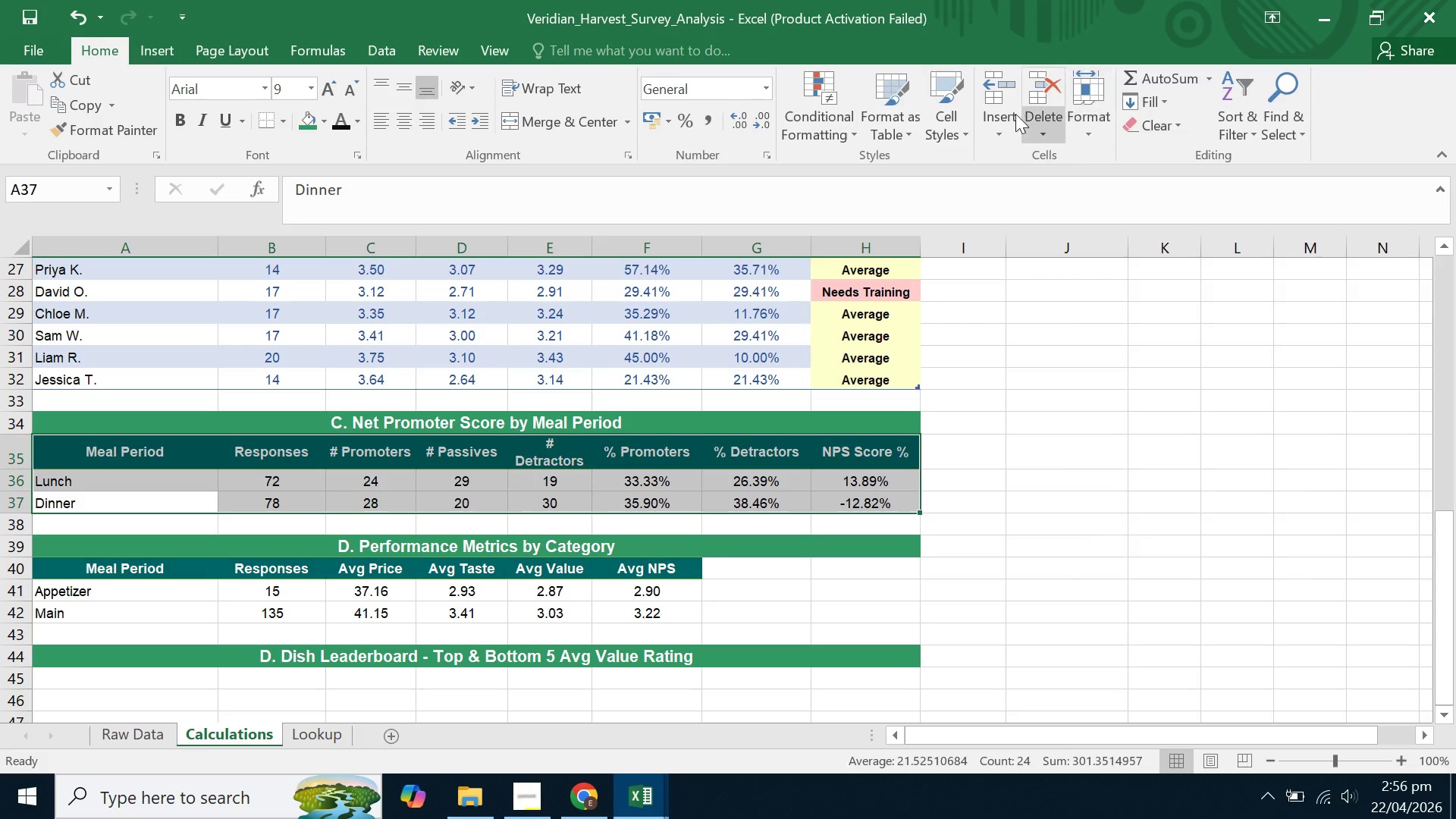 
left_click([908, 131])
 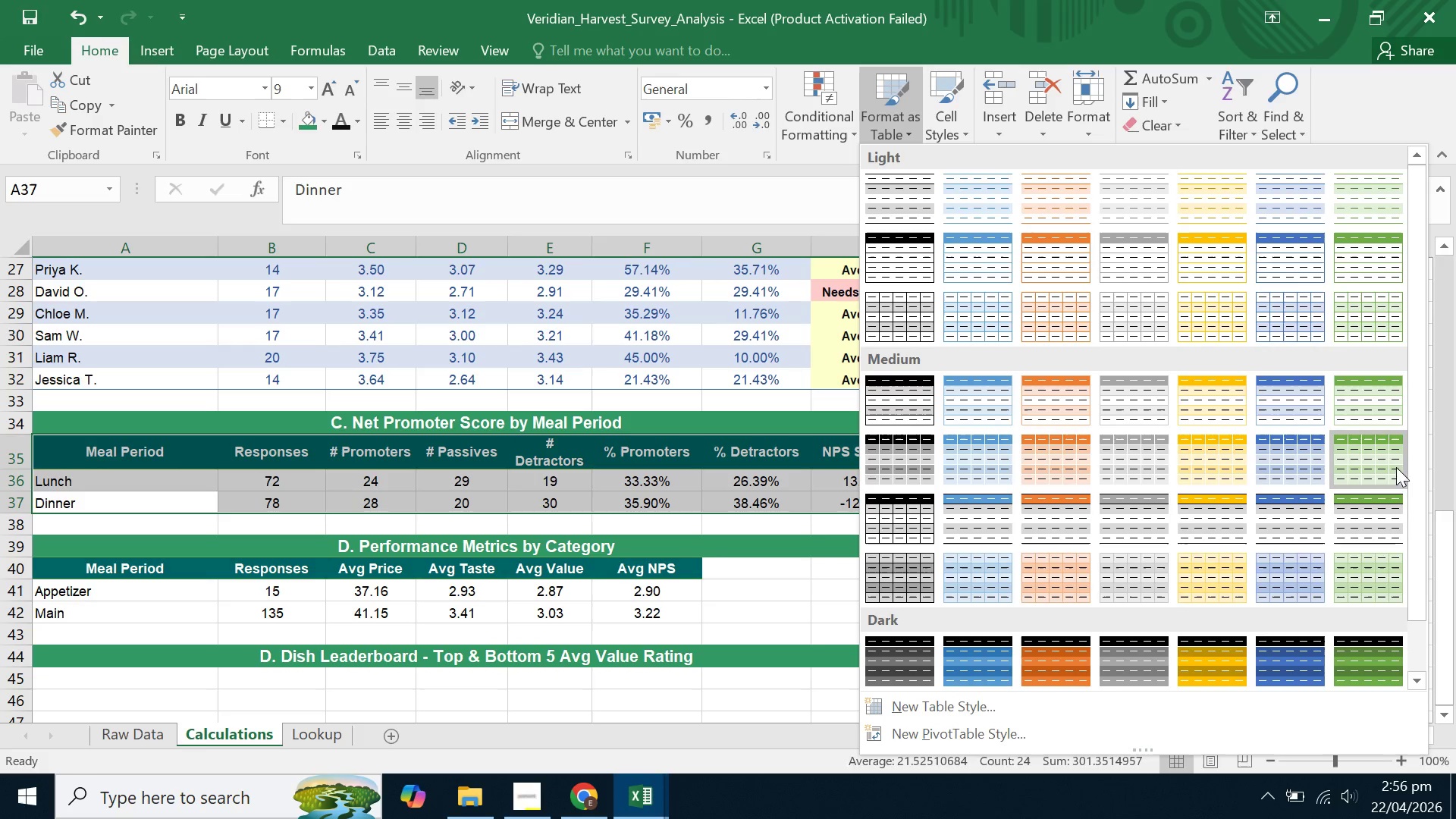 
left_click_drag(start_coordinate=[1416, 492], to_coordinate=[1417, 336])
 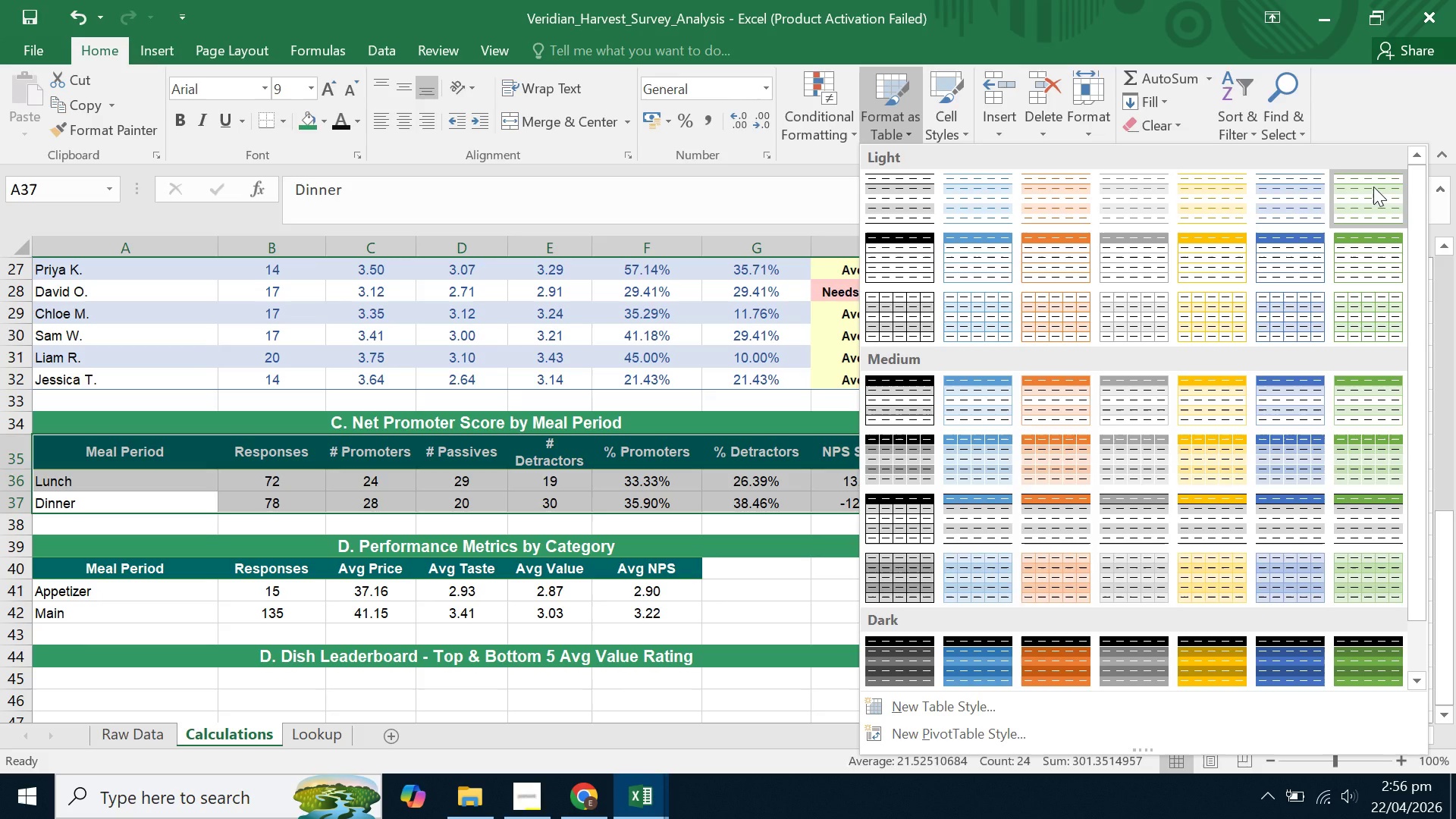 
wait(5.3)
 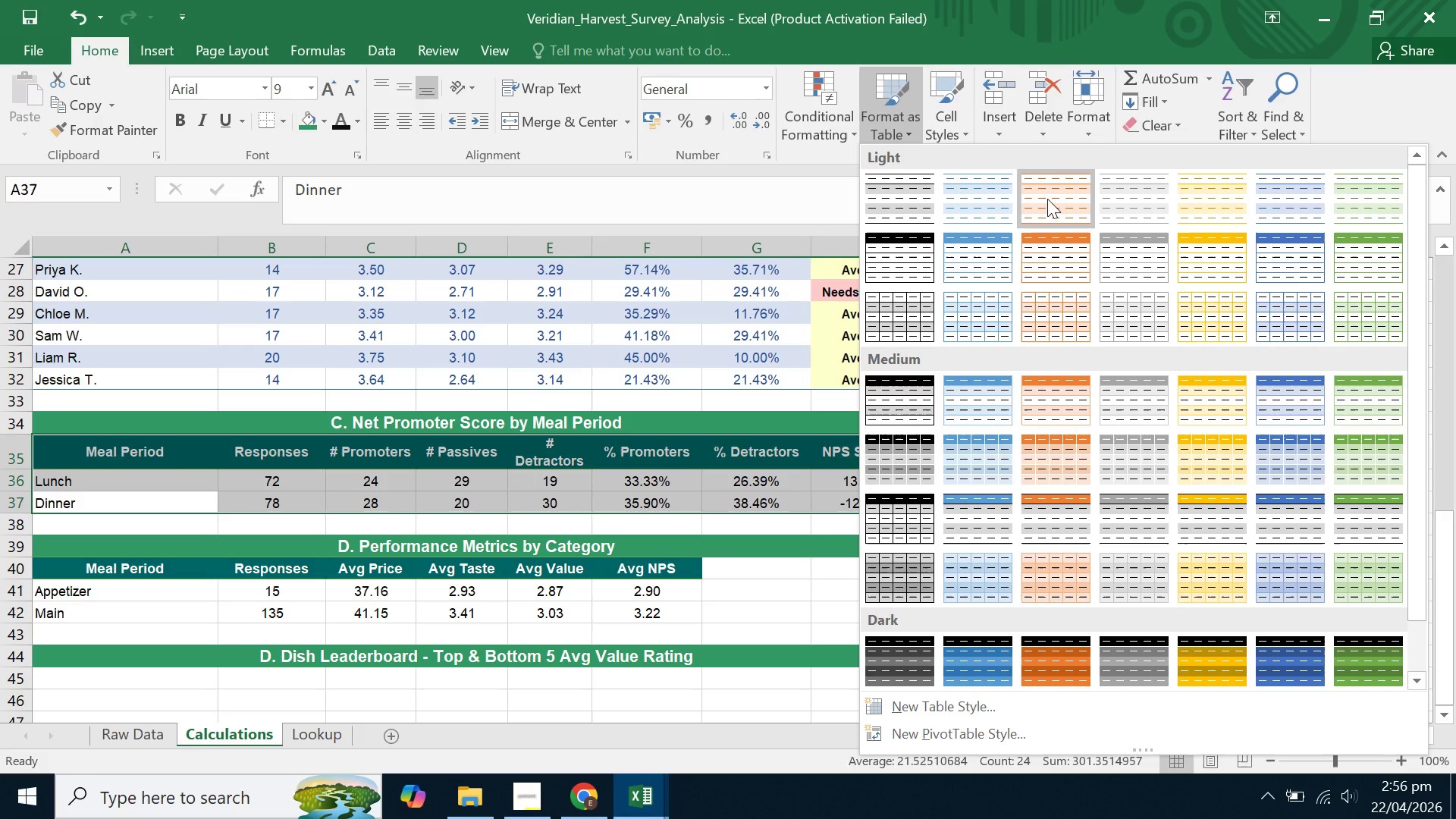 
left_click([1373, 187])
 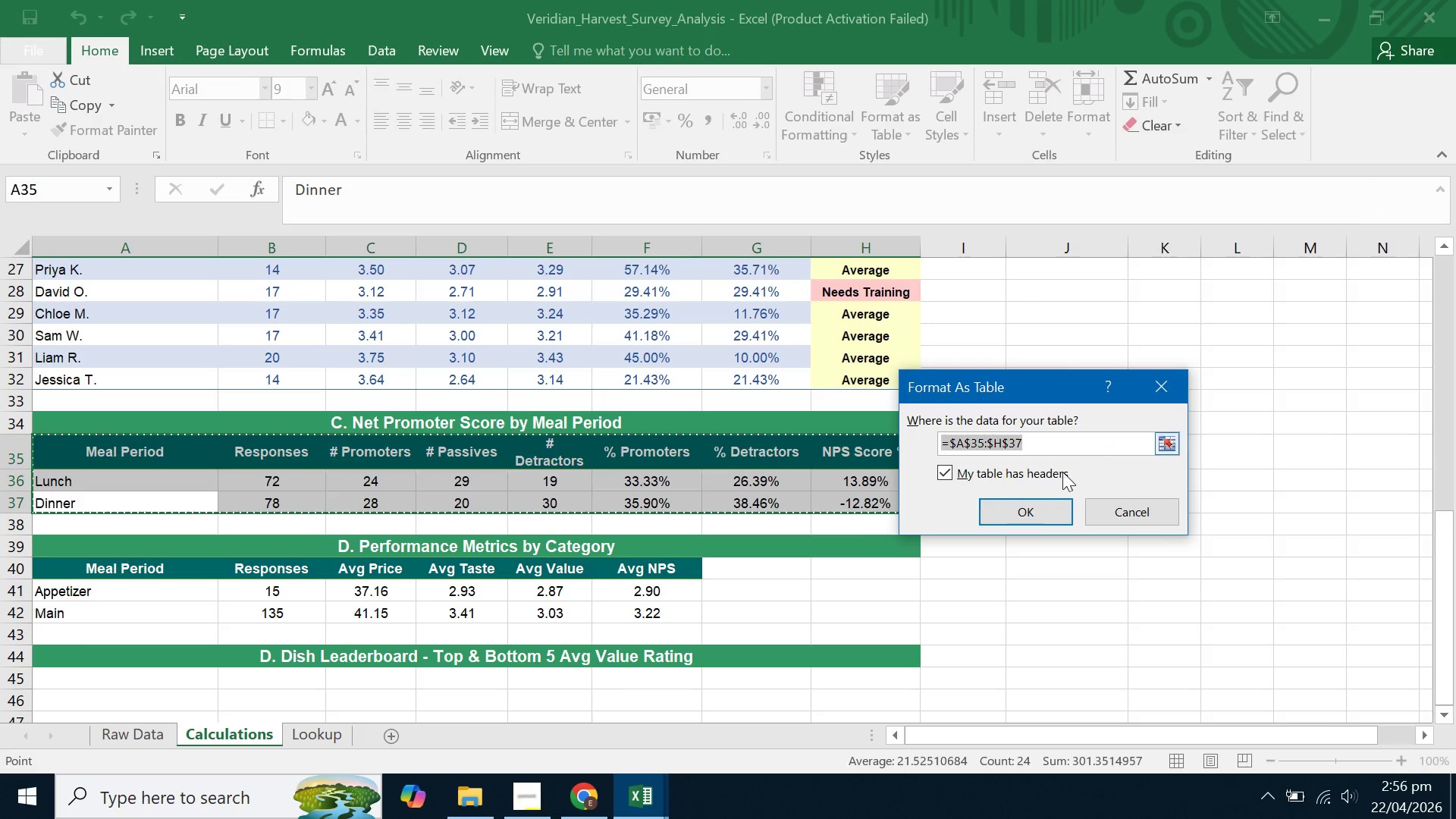 
left_click([1028, 512])
 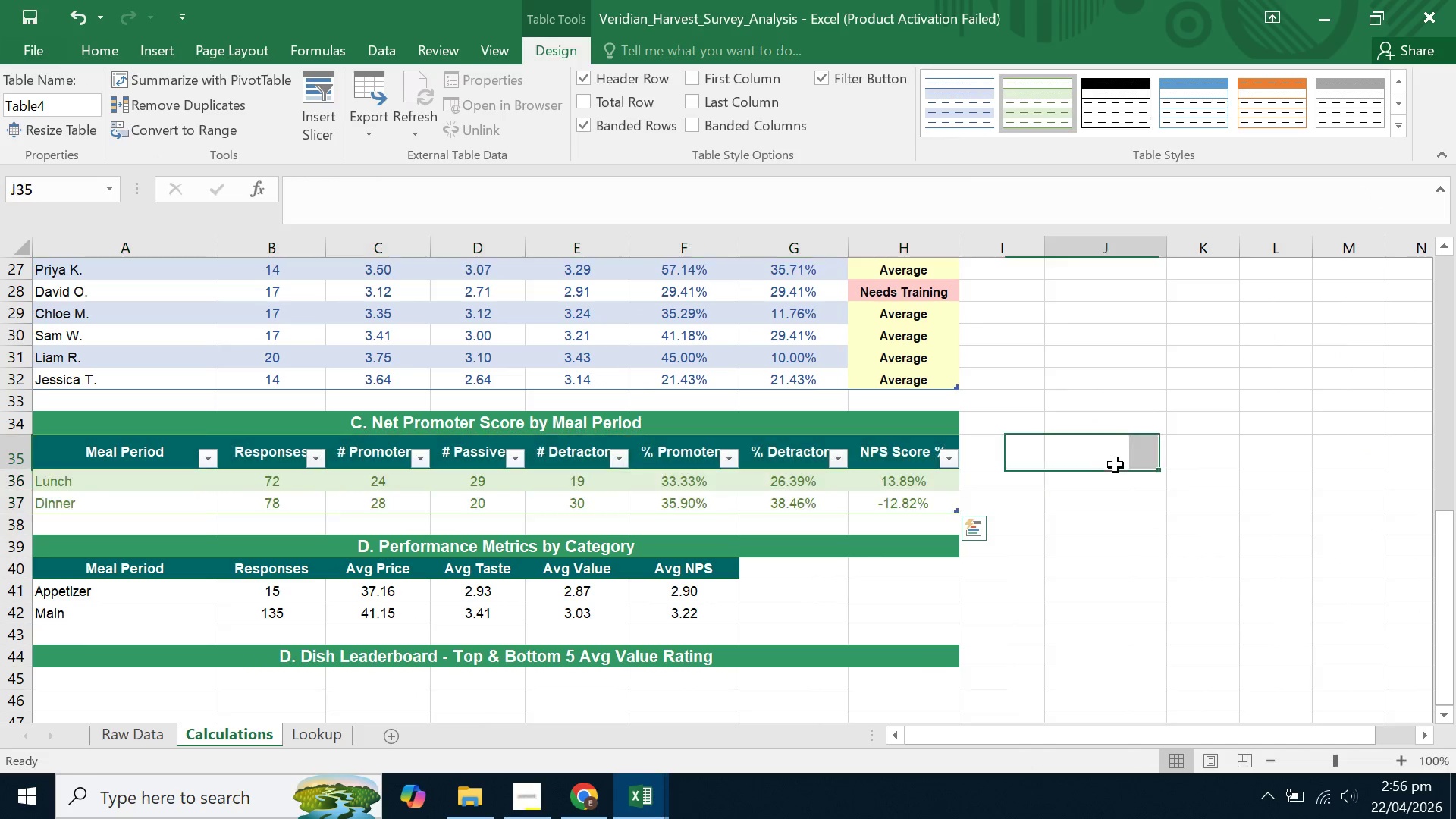 
double_click([1126, 453])
 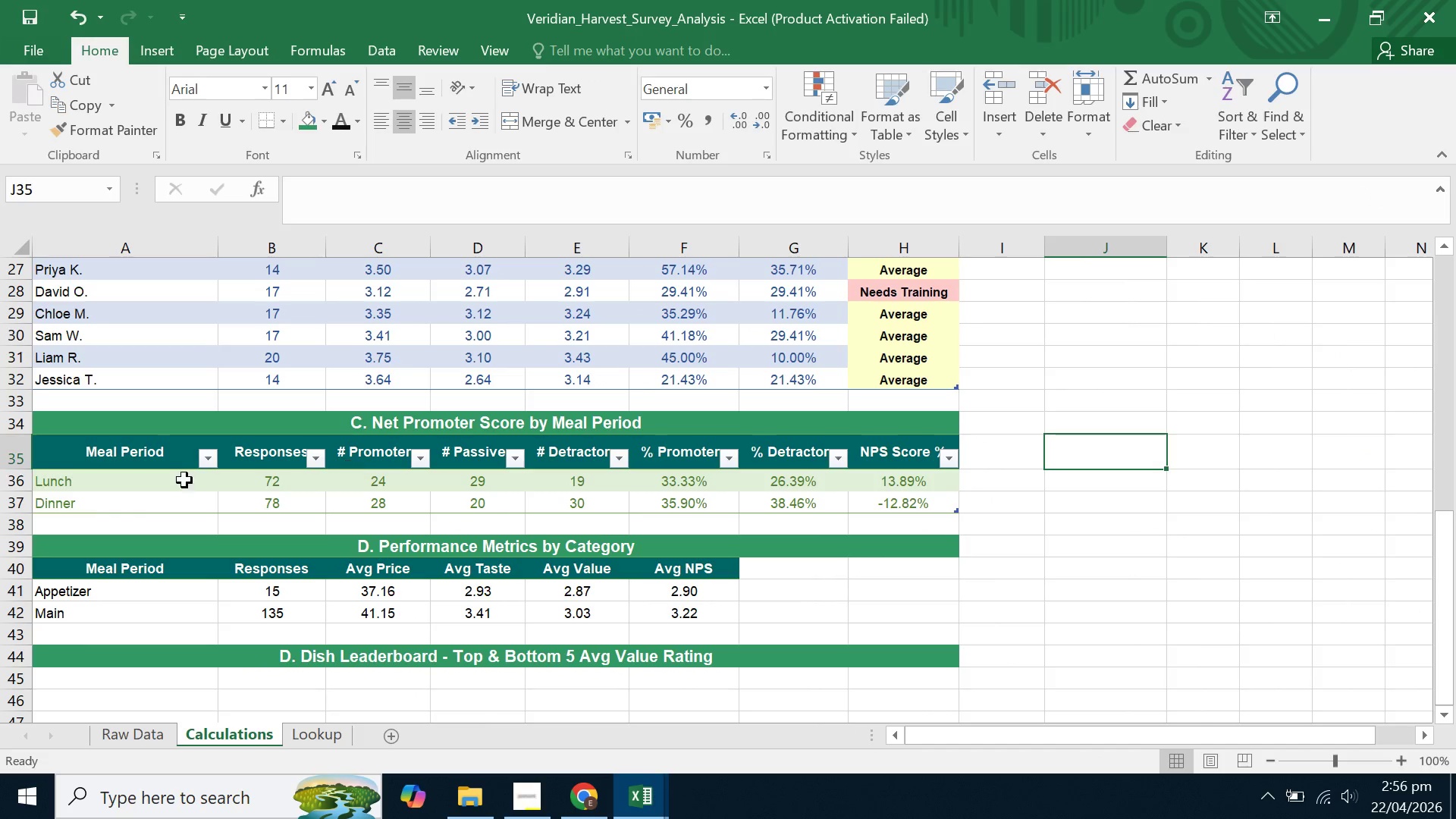 
left_click_drag(start_coordinate=[96, 487], to_coordinate=[99, 500])
 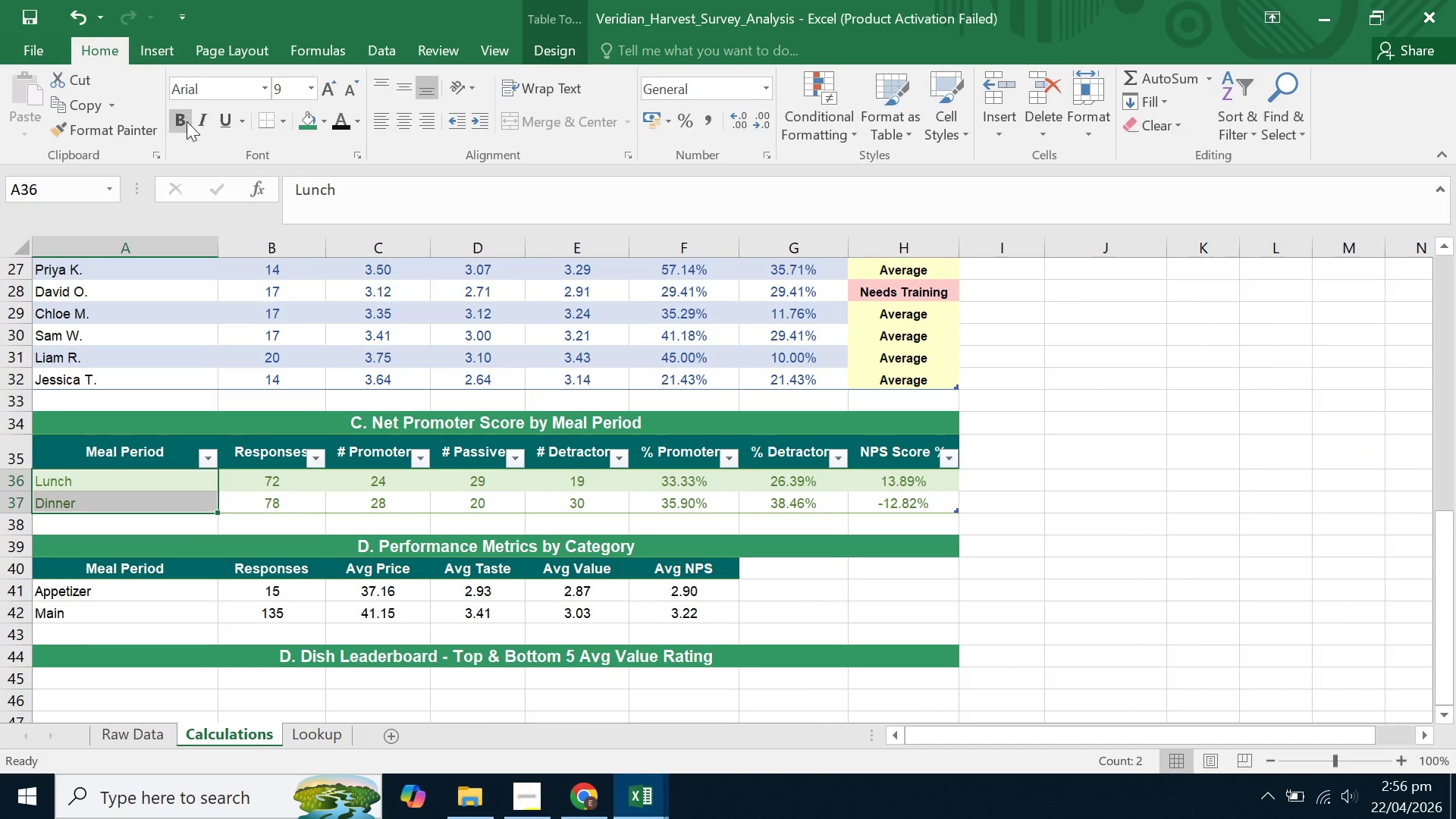 
left_click([184, 121])
 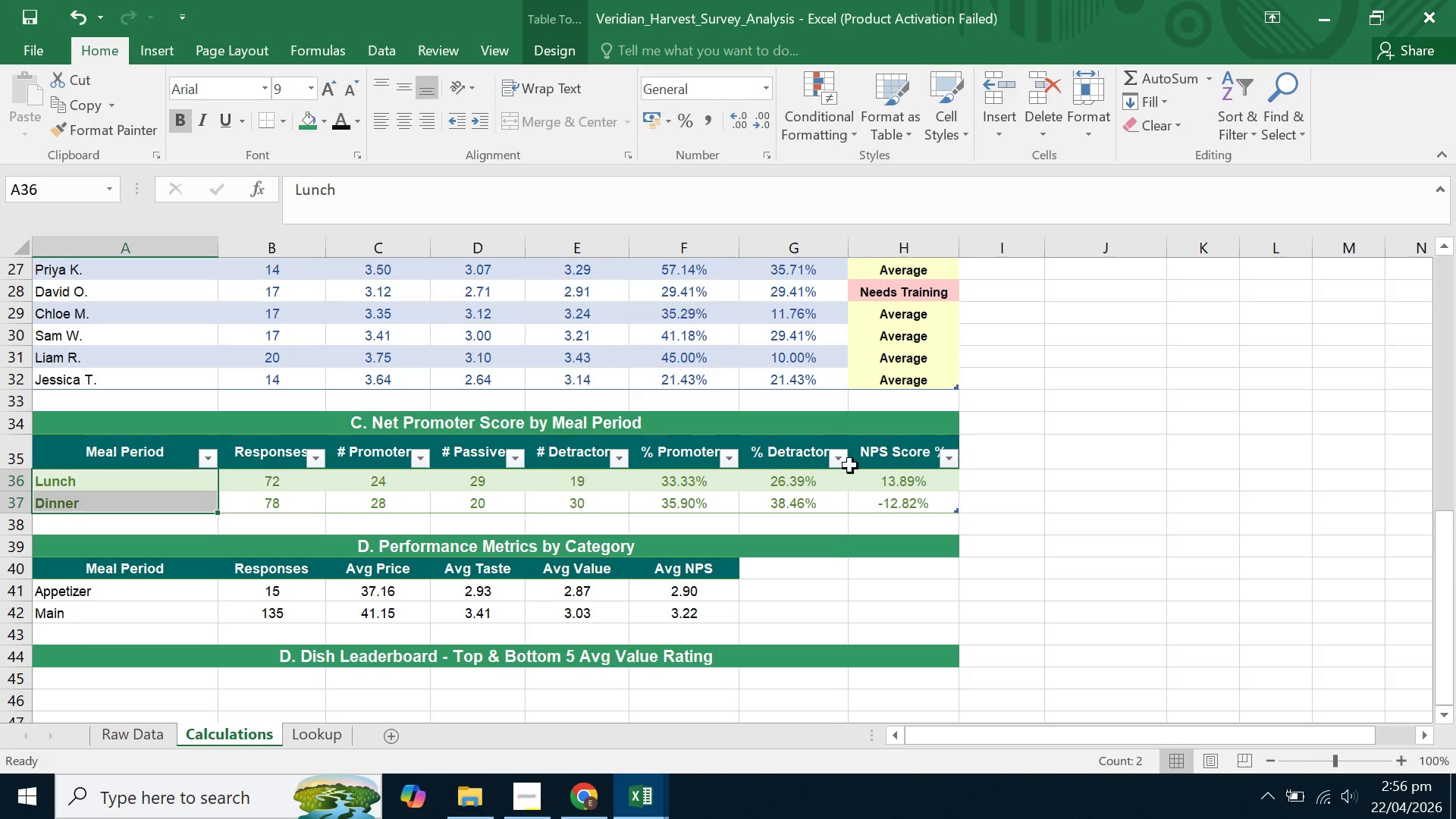 
left_click([872, 466])
 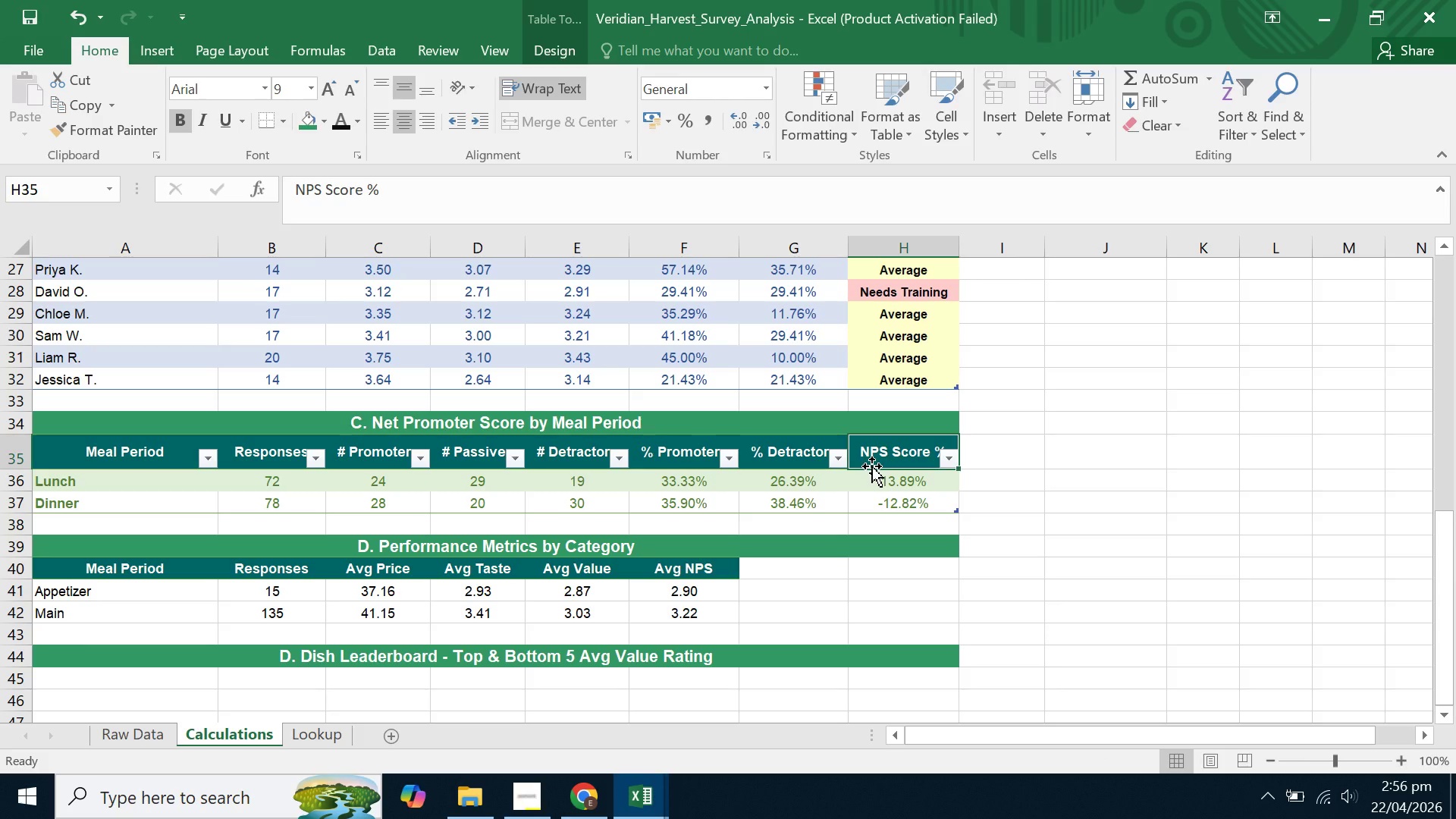 
scroll: coordinate [872, 466], scroll_direction: up, amount: 2.0
 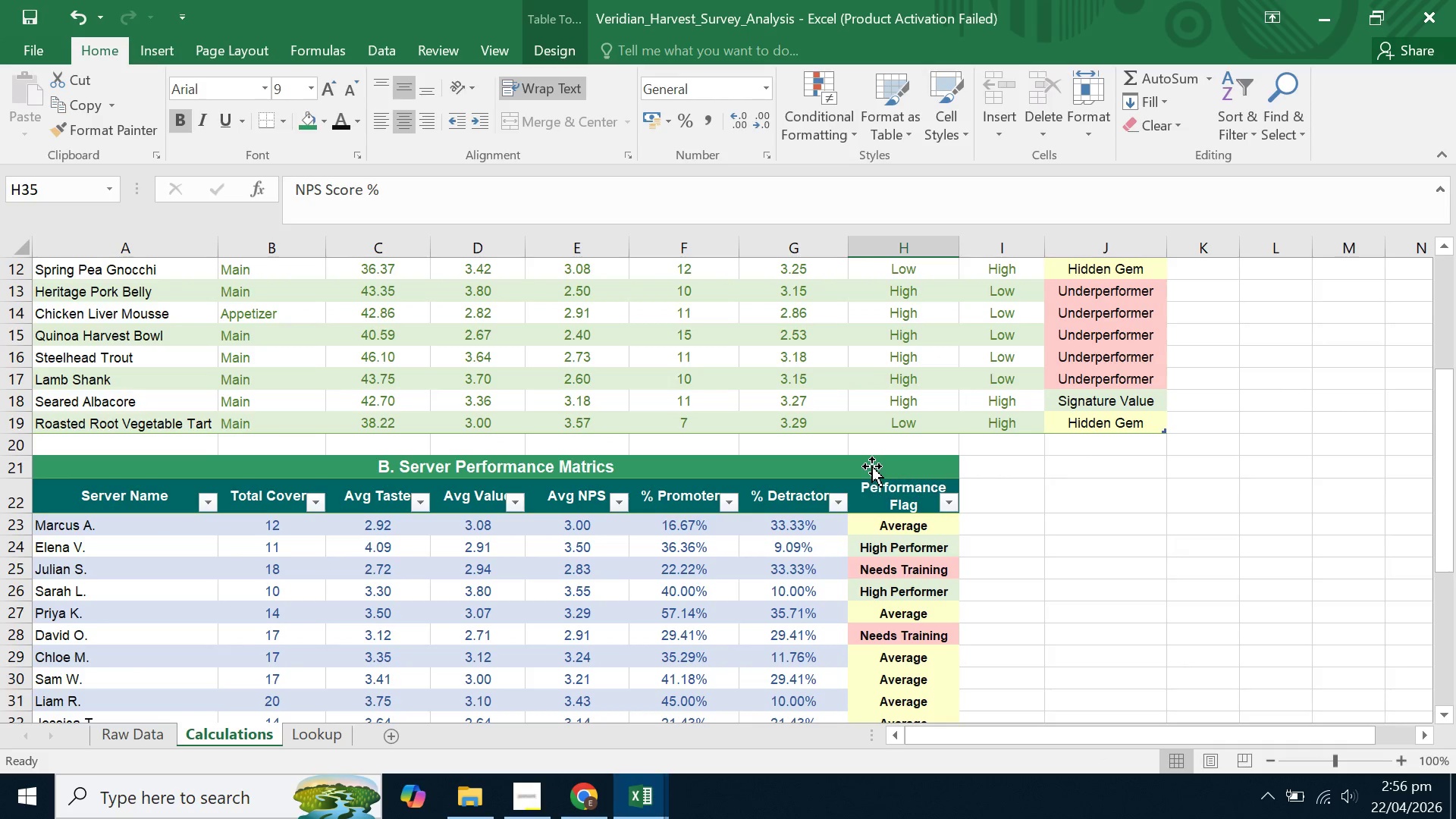 
scroll: coordinate [873, 466], scroll_direction: down, amount: 7.0
 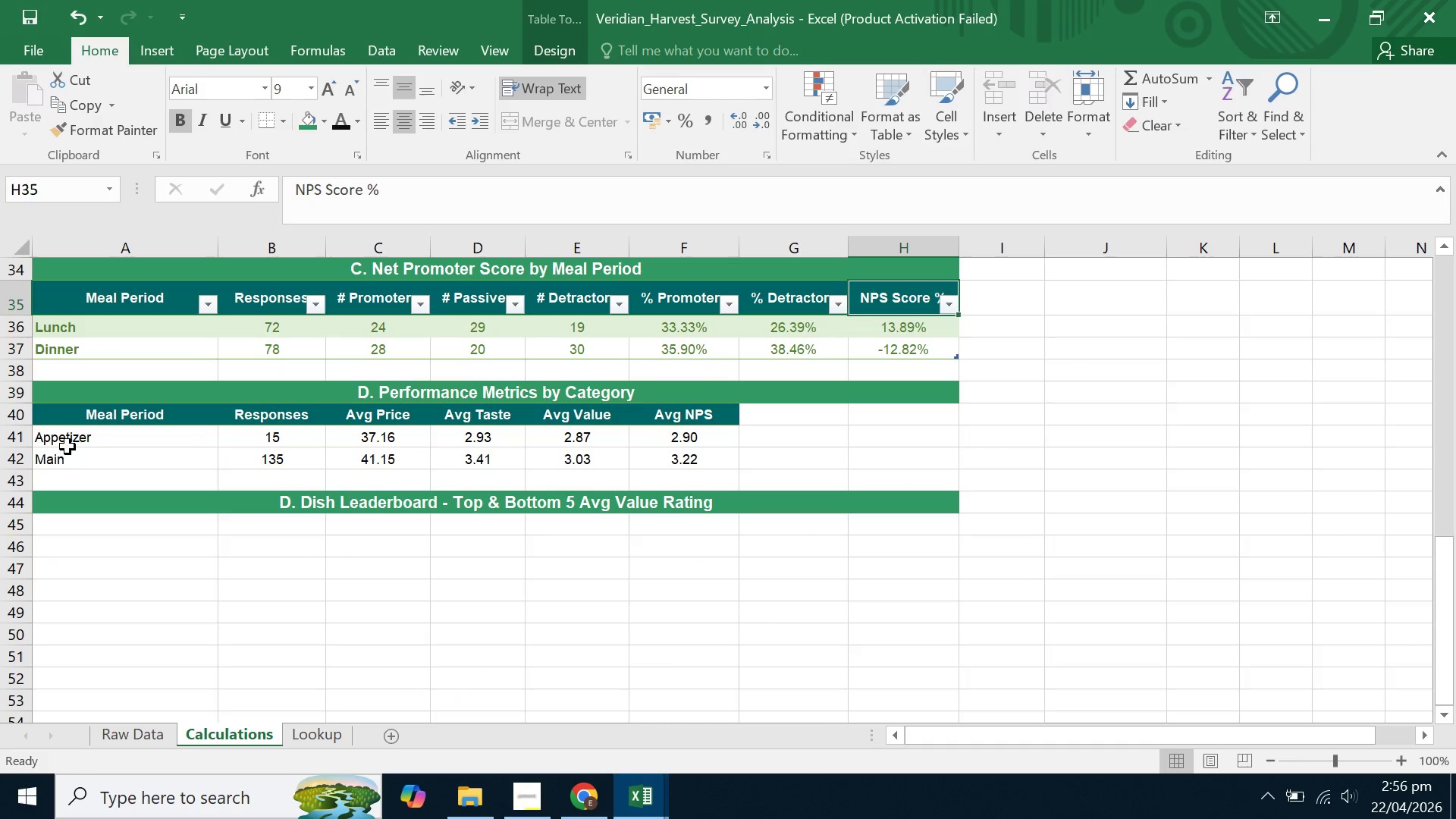 
left_click_drag(start_coordinate=[80, 458], to_coordinate=[656, 433])
 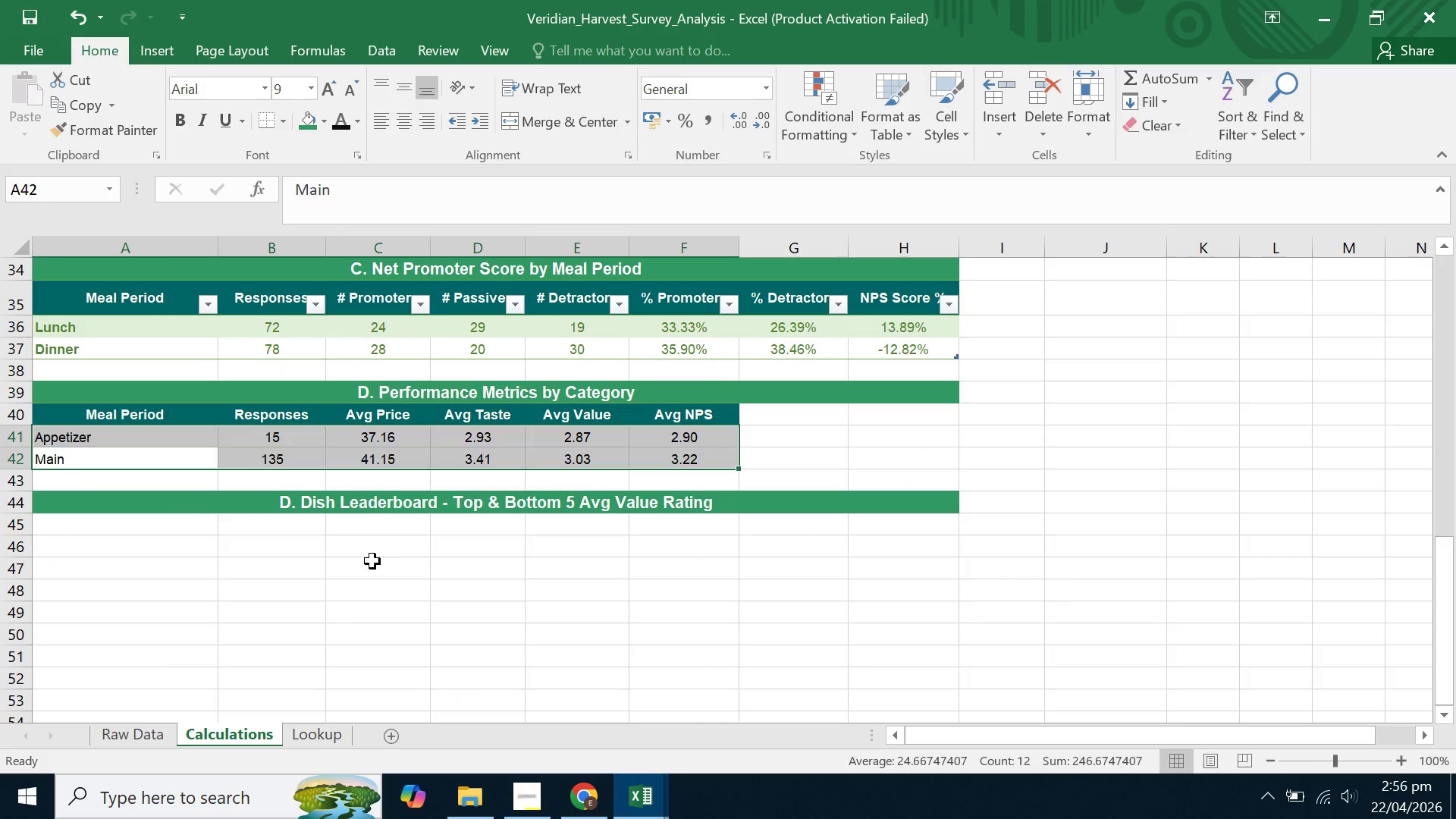 
left_click([372, 561])
 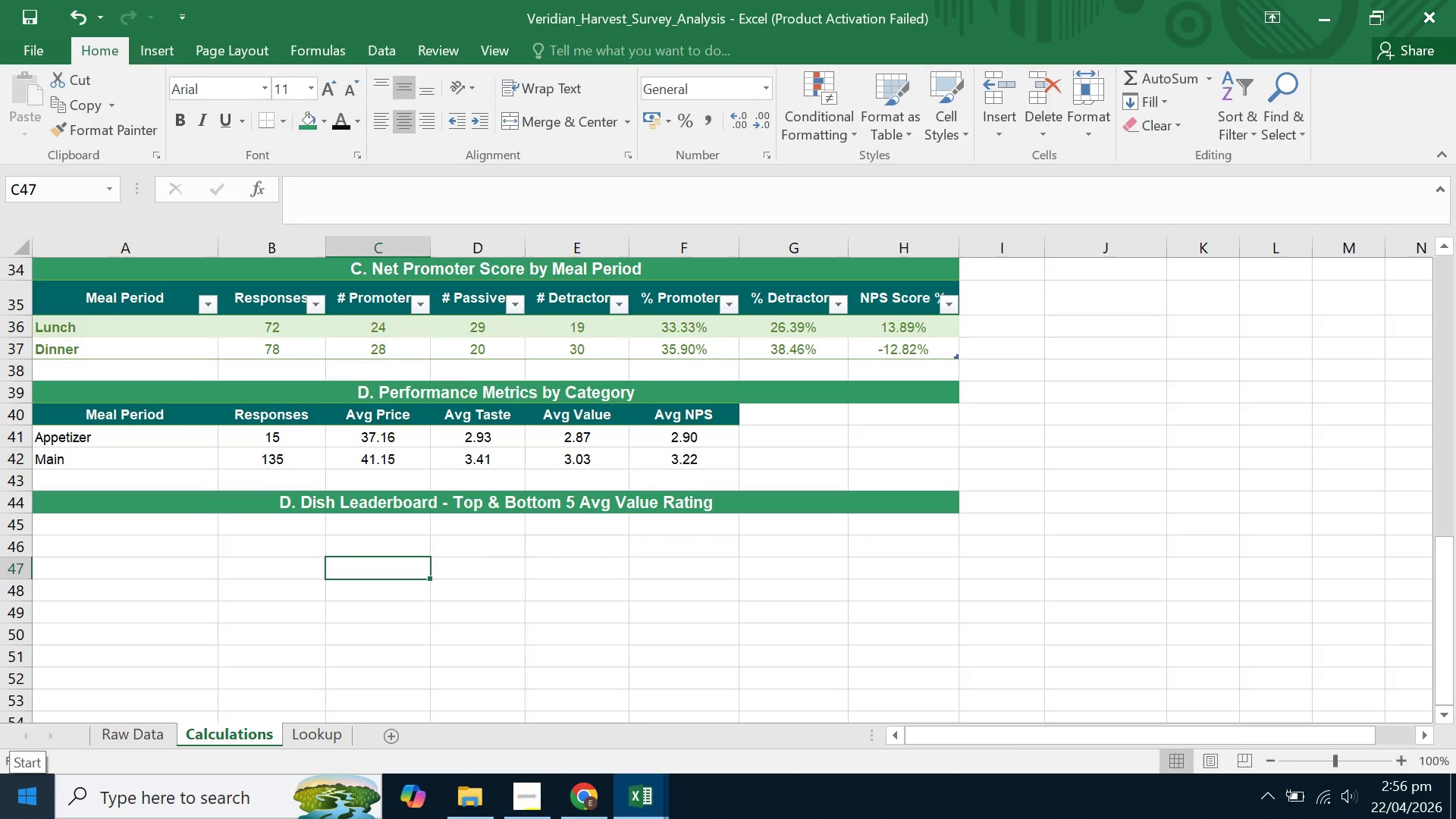 
wait(17.84)
 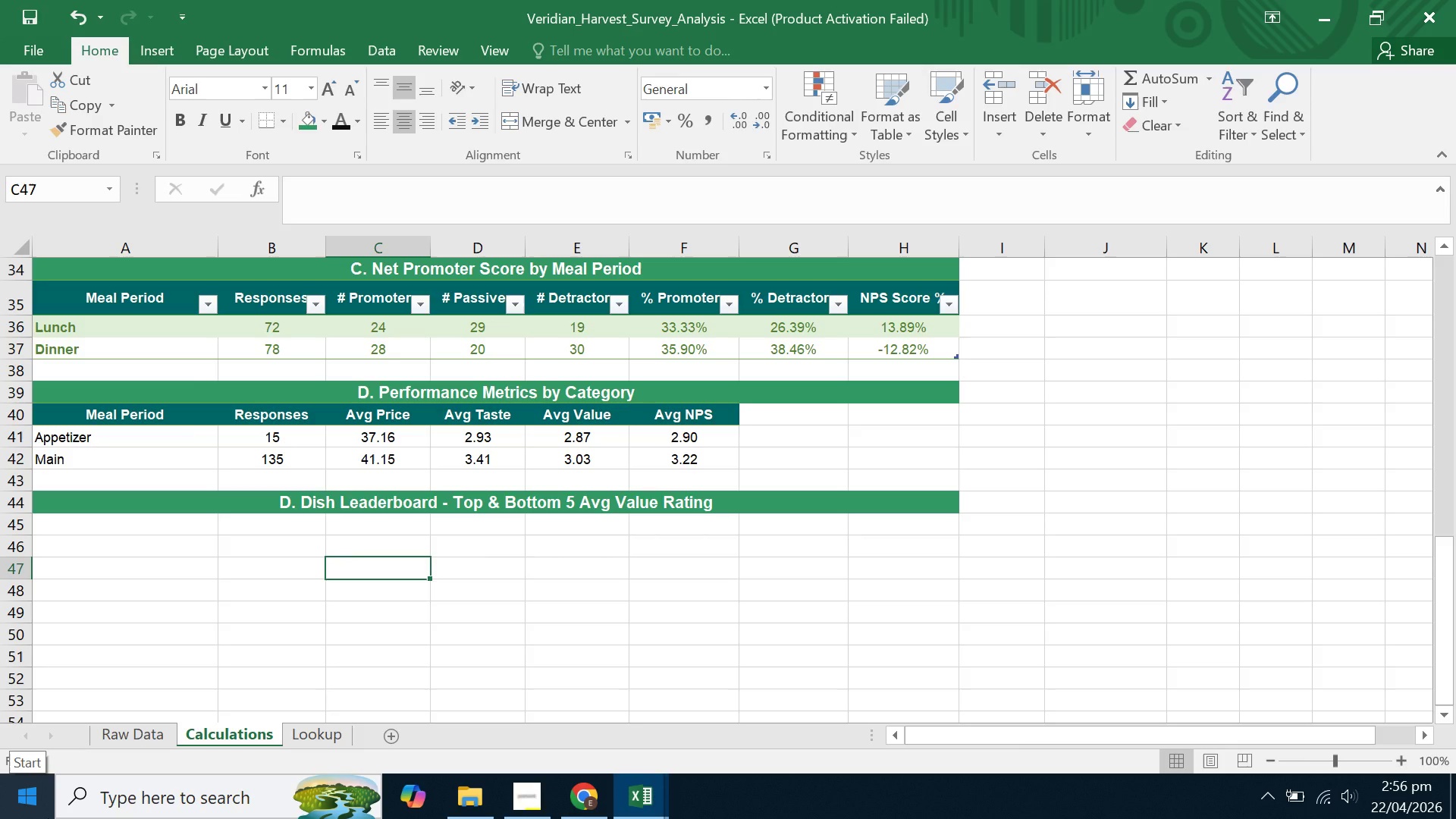 
scroll: coordinate [48, 818], scroll_direction: up, amount: 1.0
 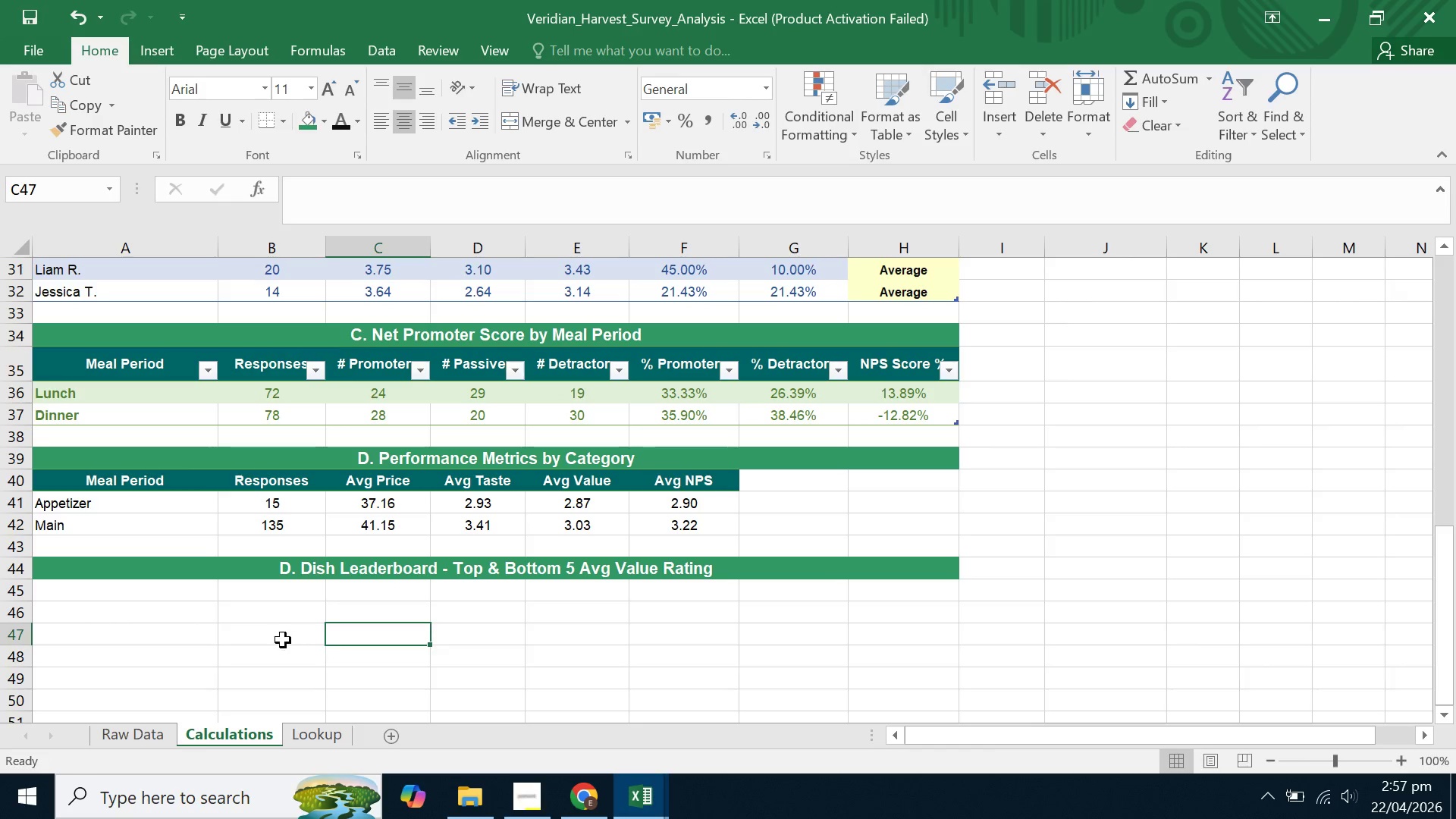 
left_click([278, 635])
 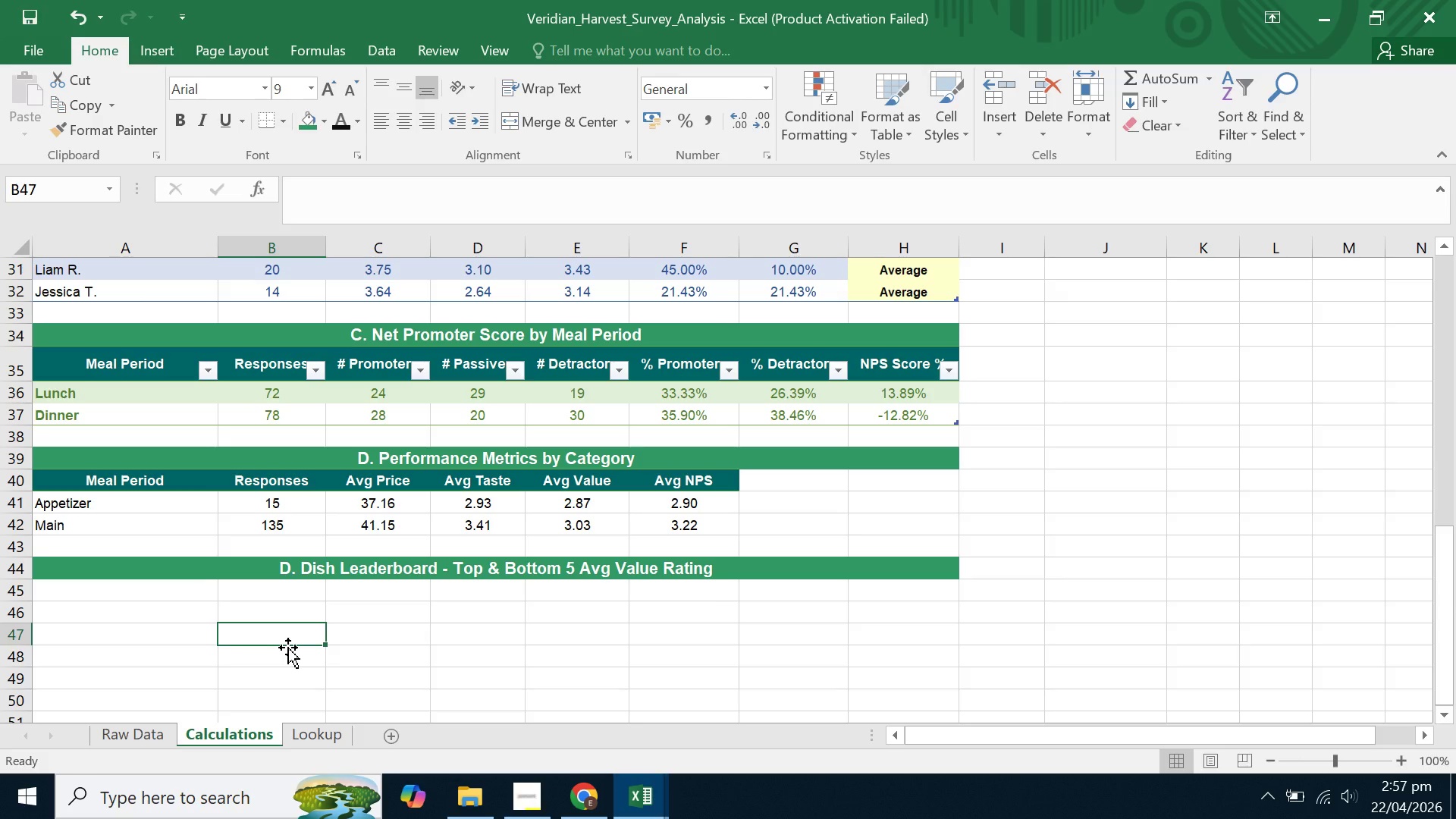 
wait(14.42)
 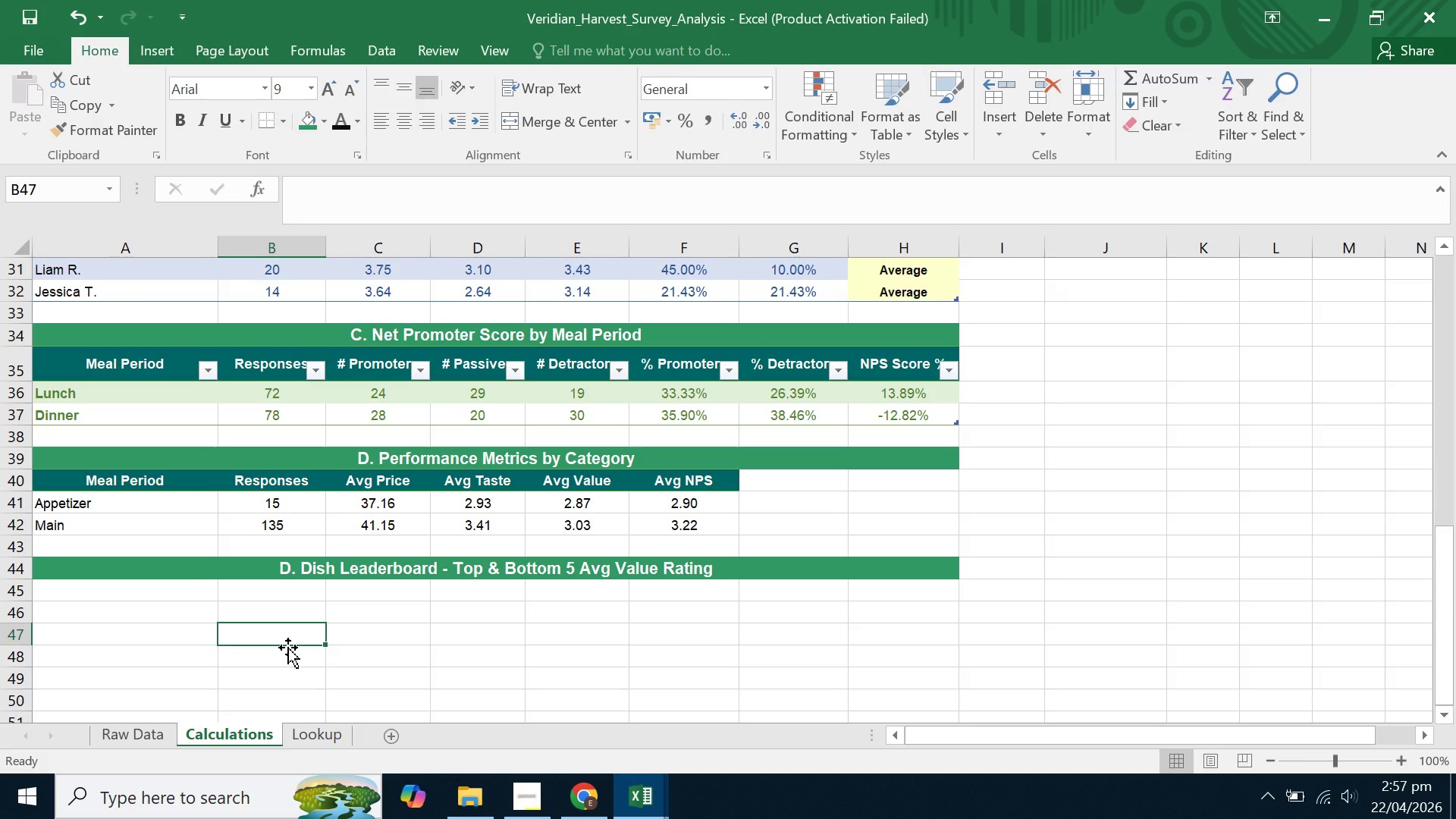 
left_click([430, 570])
 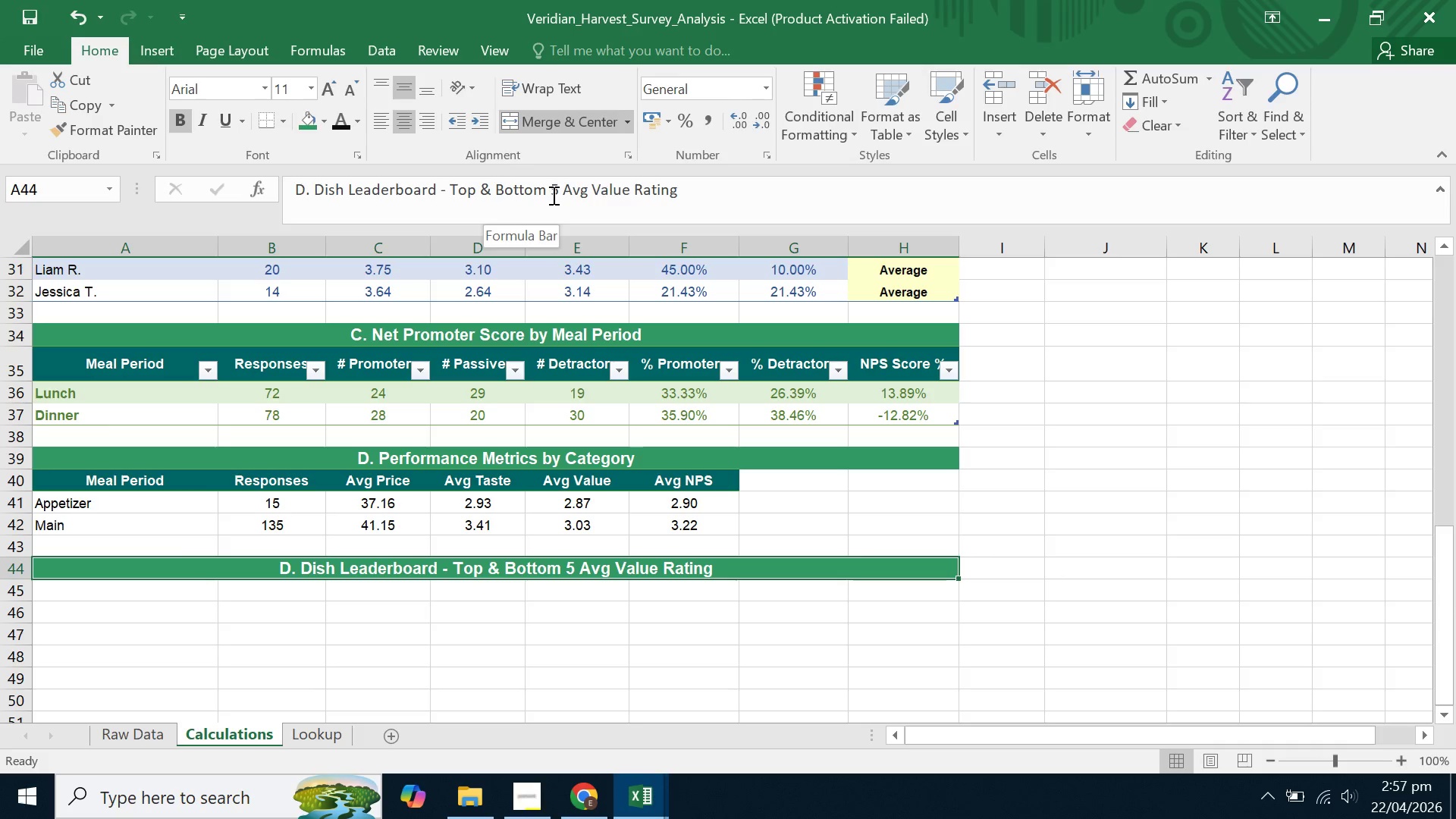 
left_click([552, 193])
 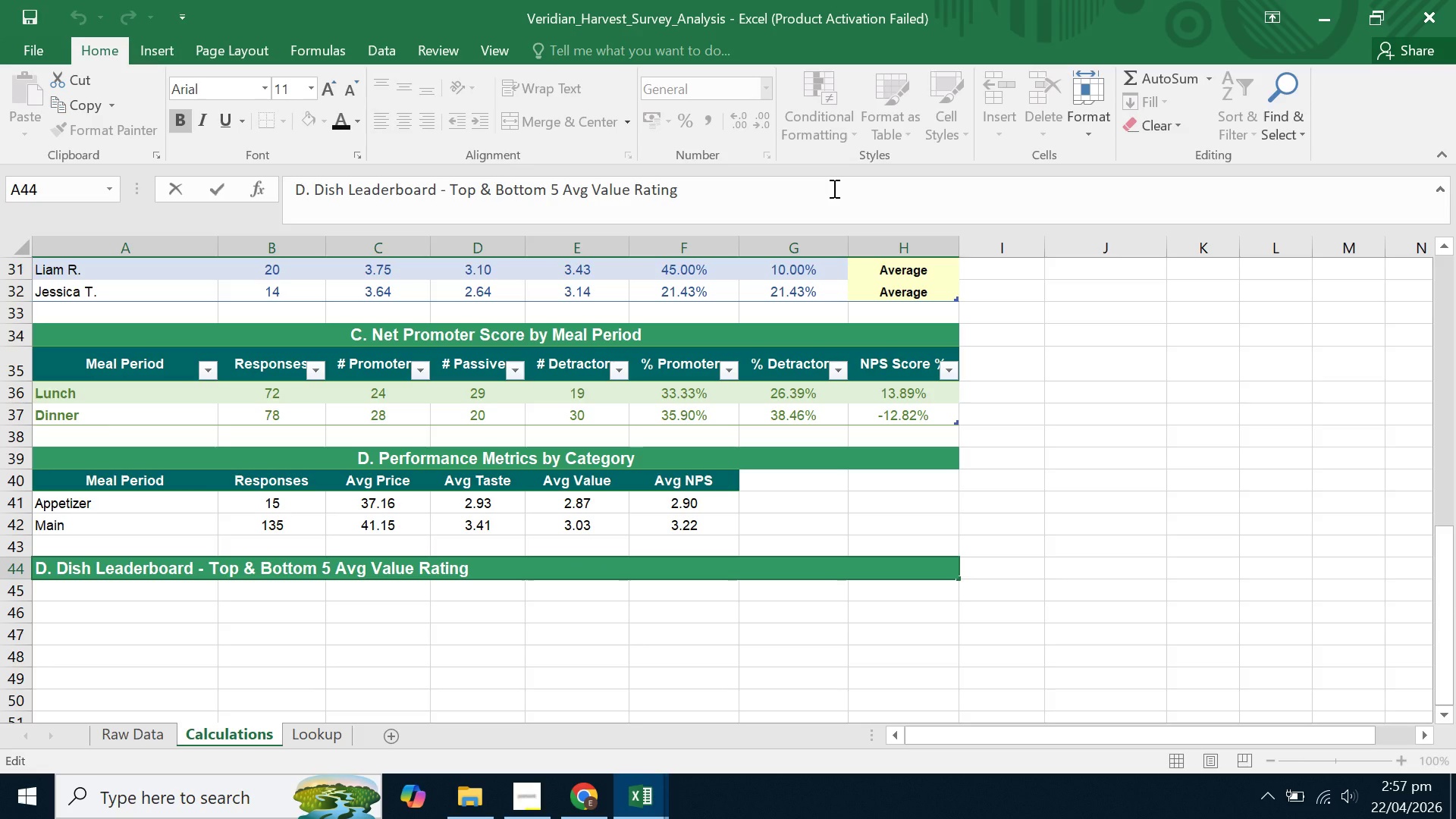 
key(Backspace)
 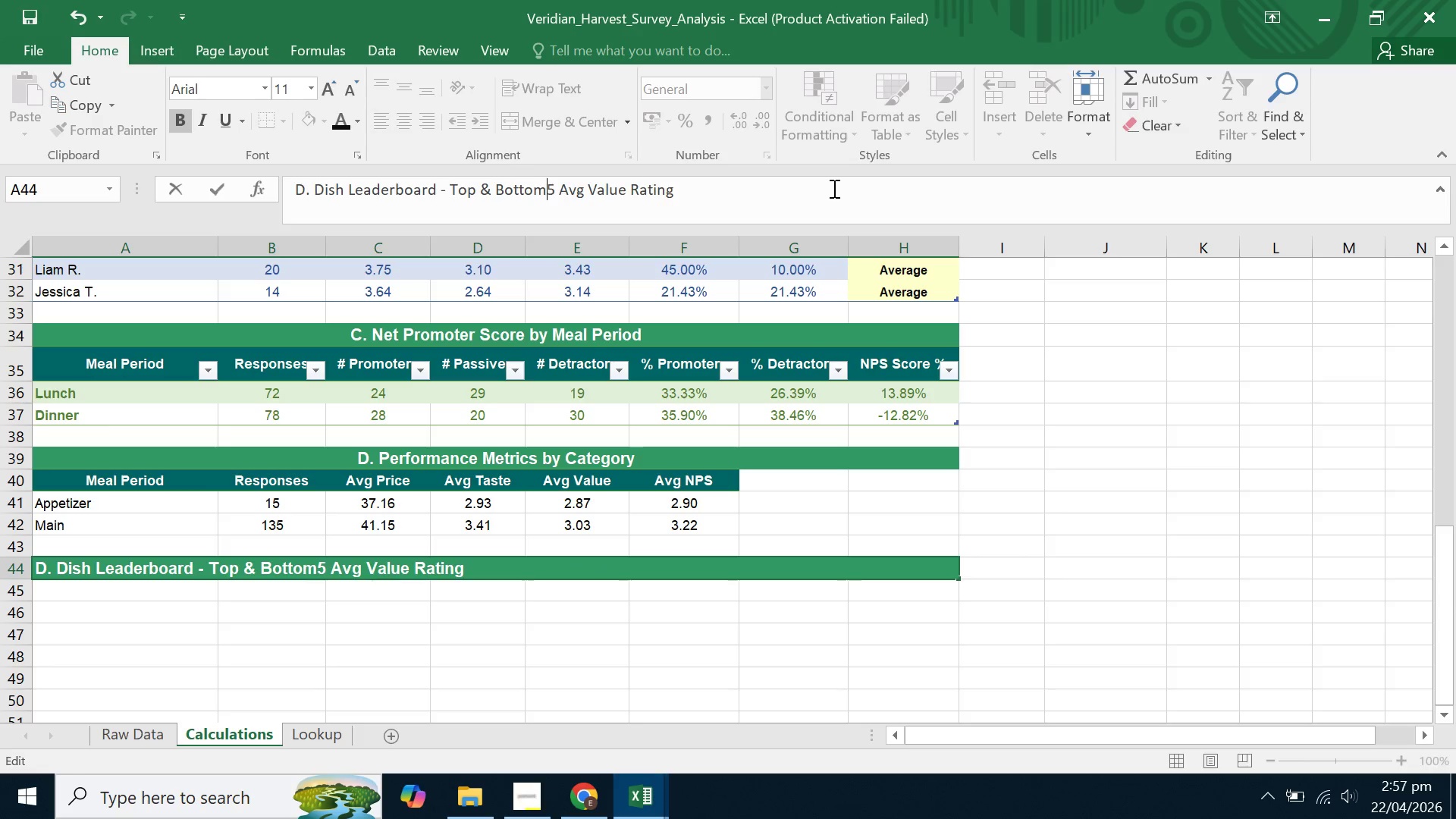 
key(Backspace)
 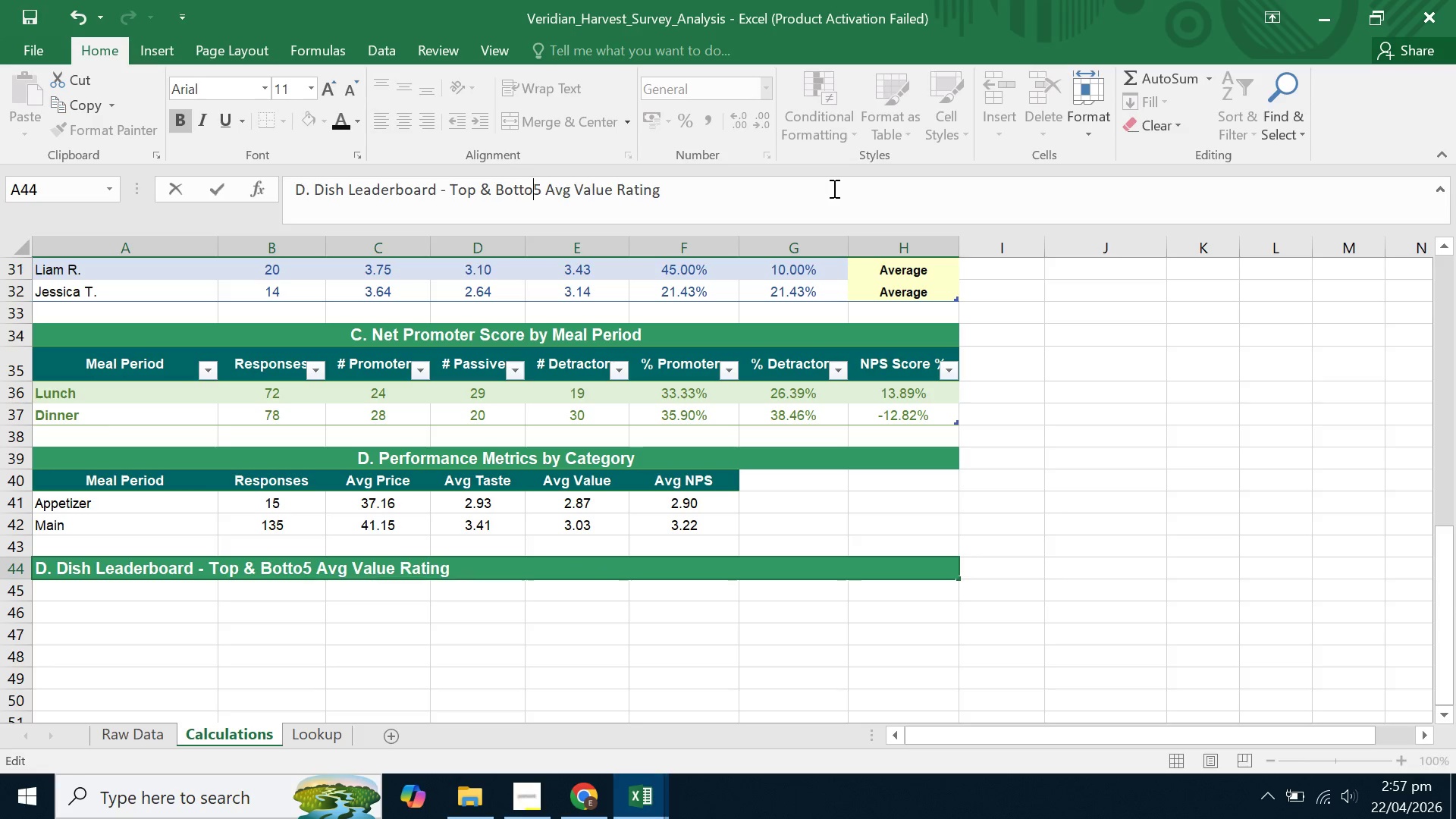 
key(Backspace)
 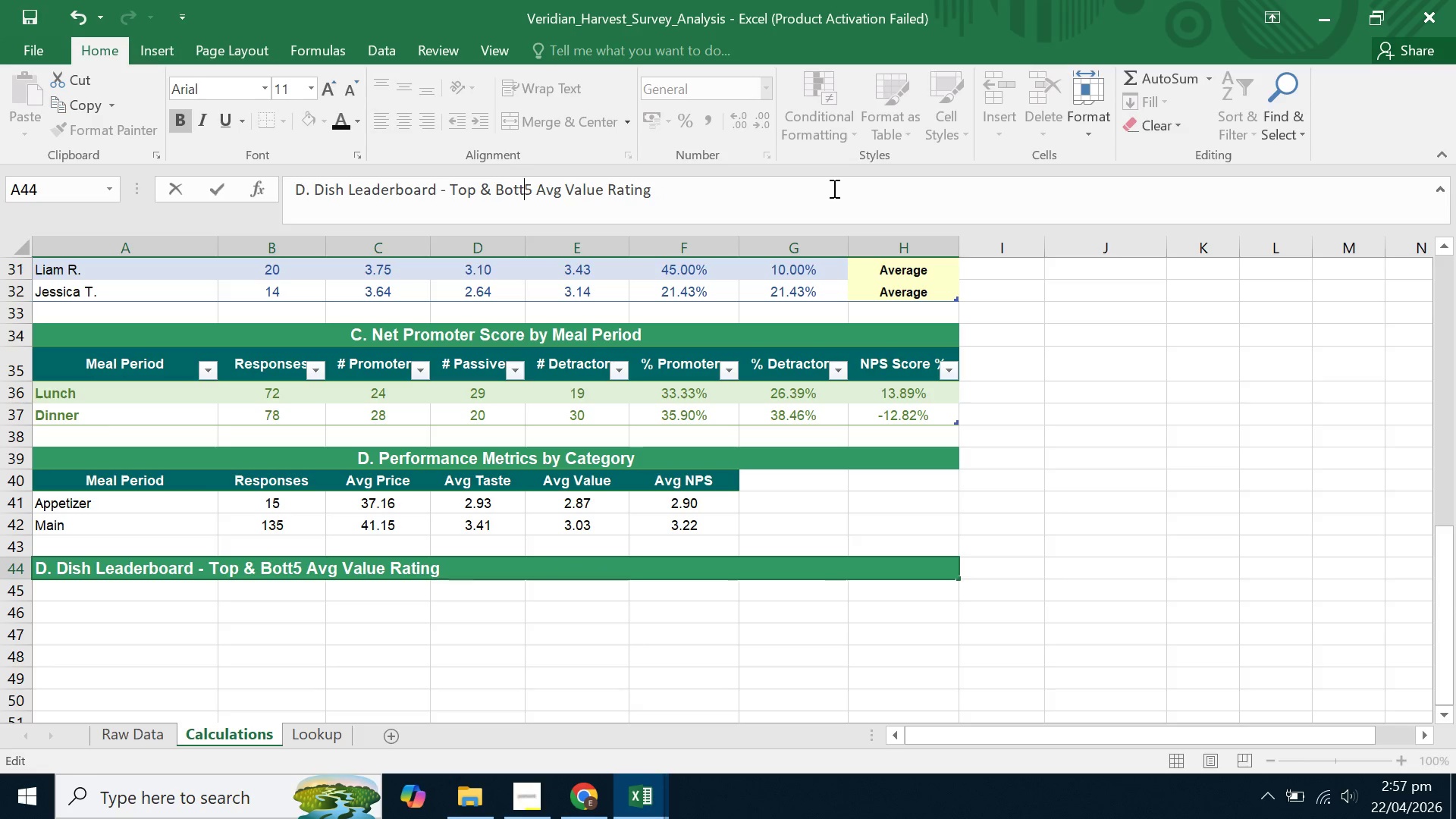 
key(Backspace)
 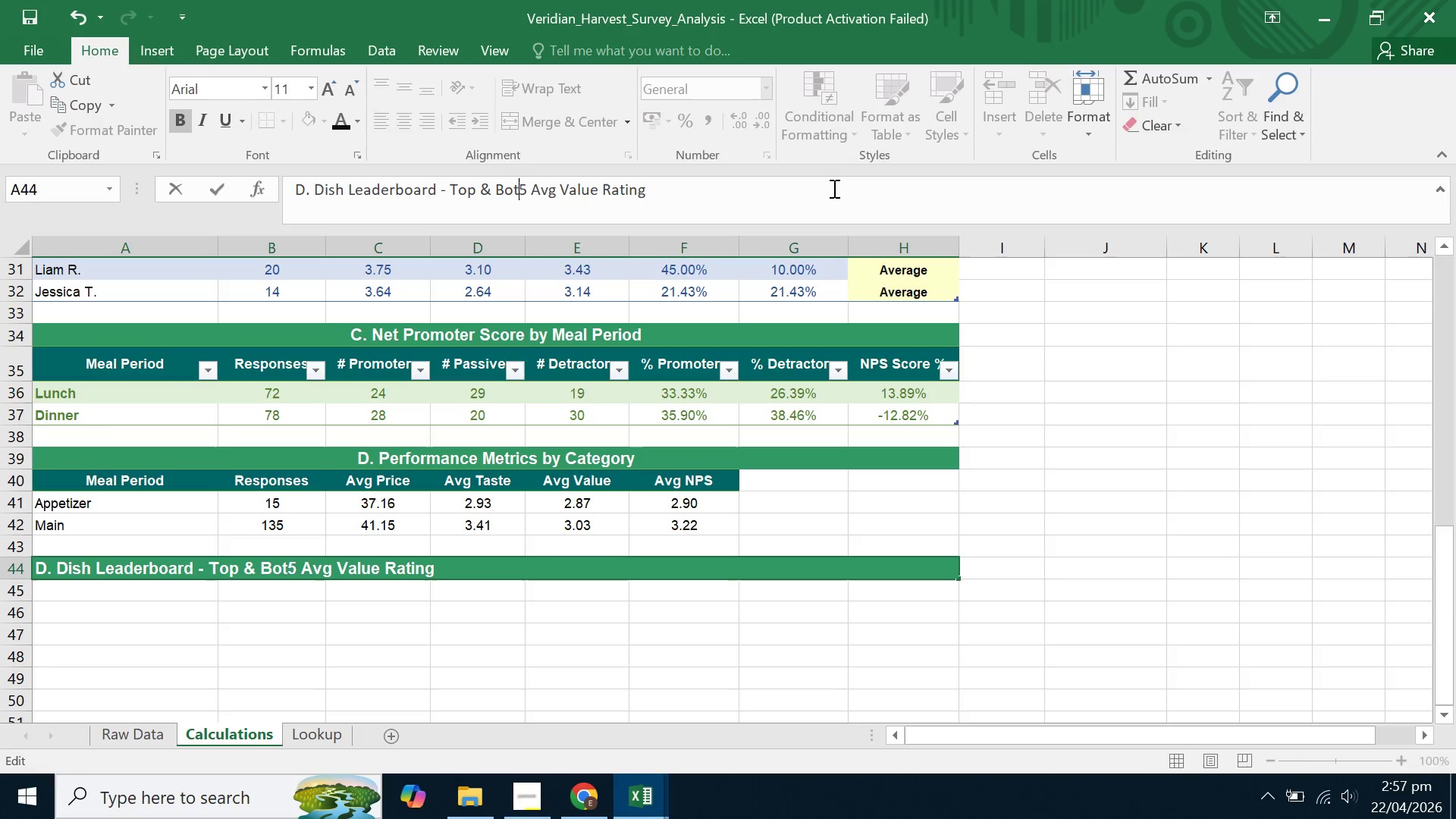 
key(Backspace)
 